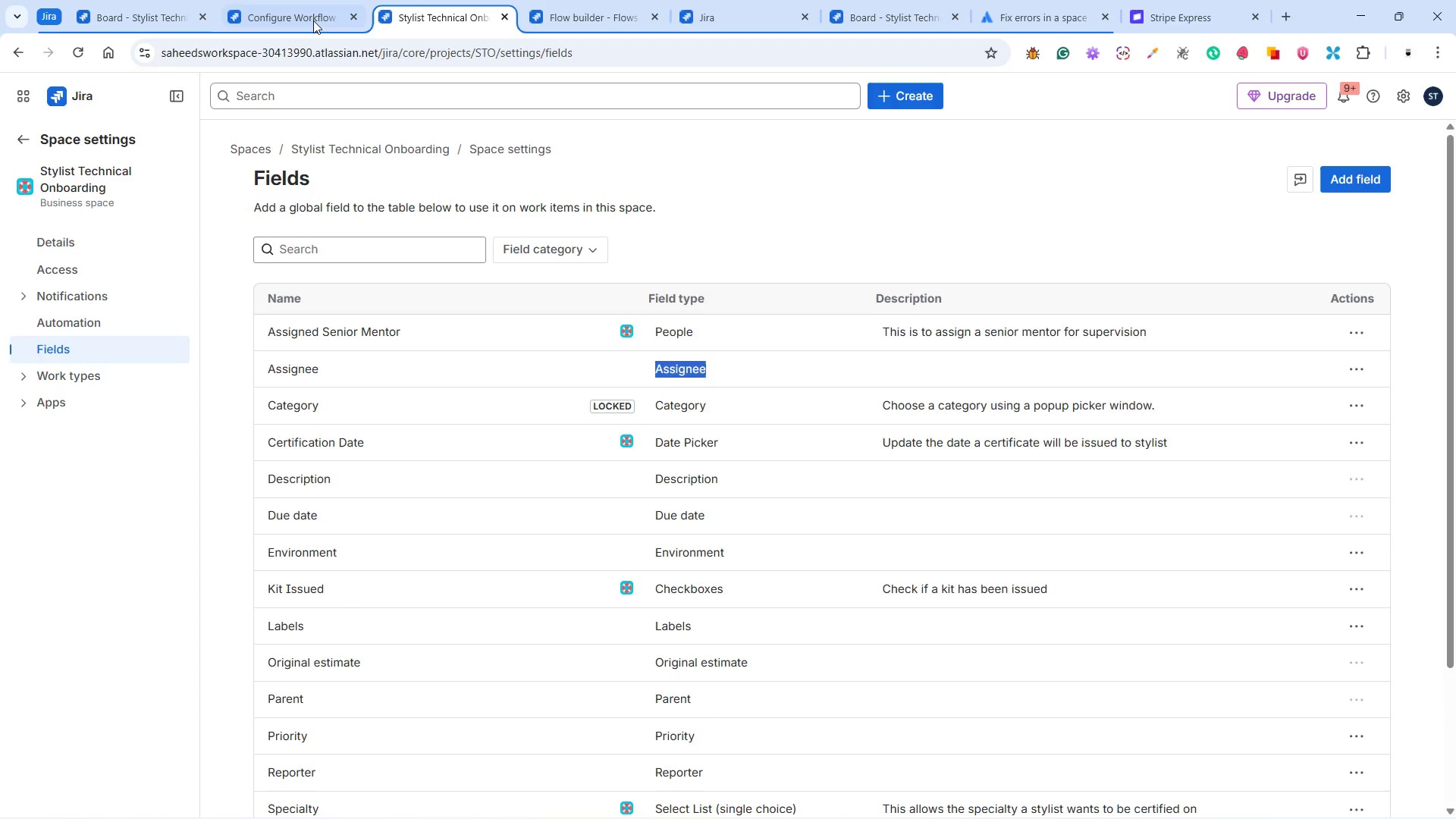 
left_click([310, 14])
 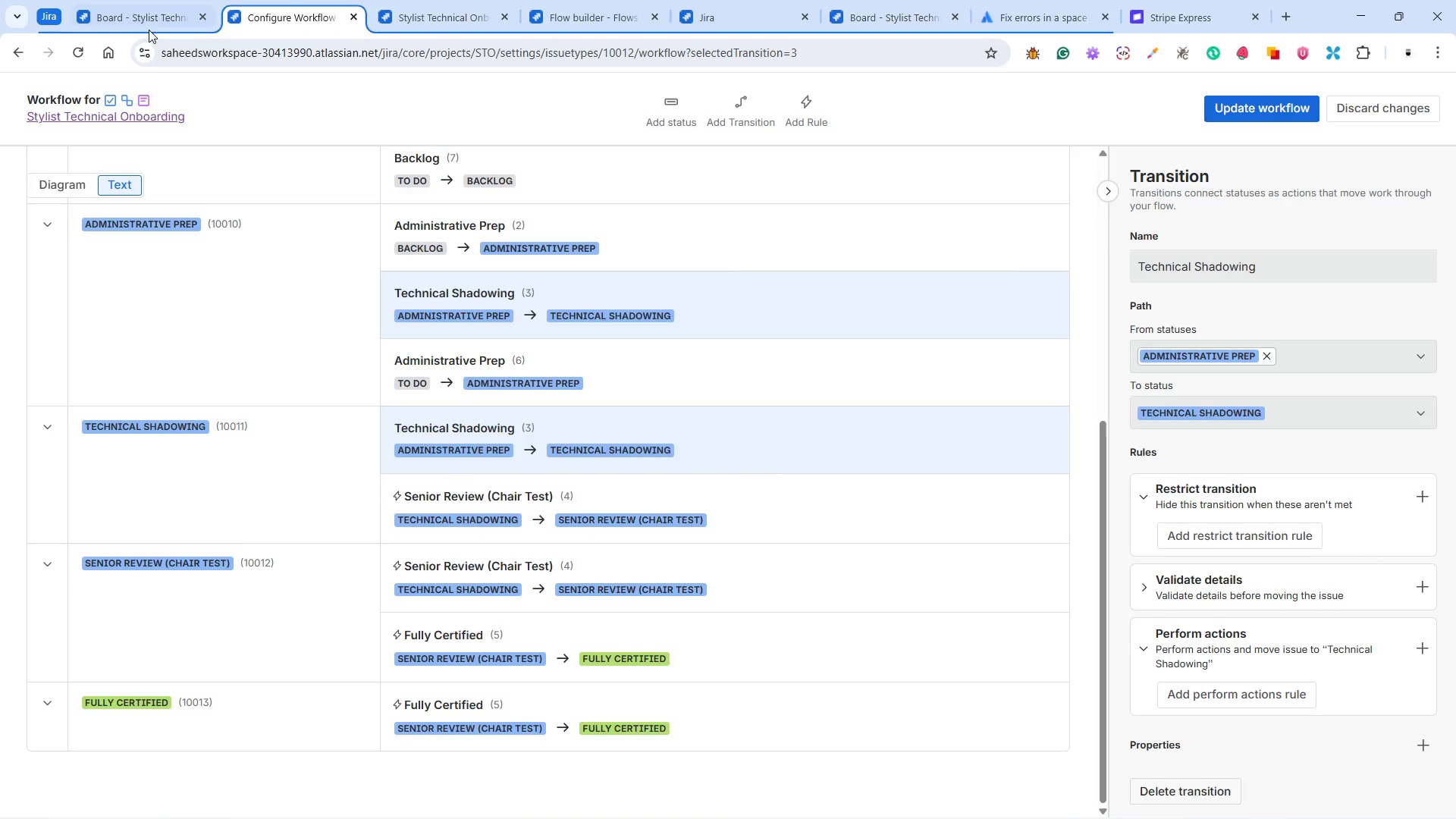 
wait(6.58)
 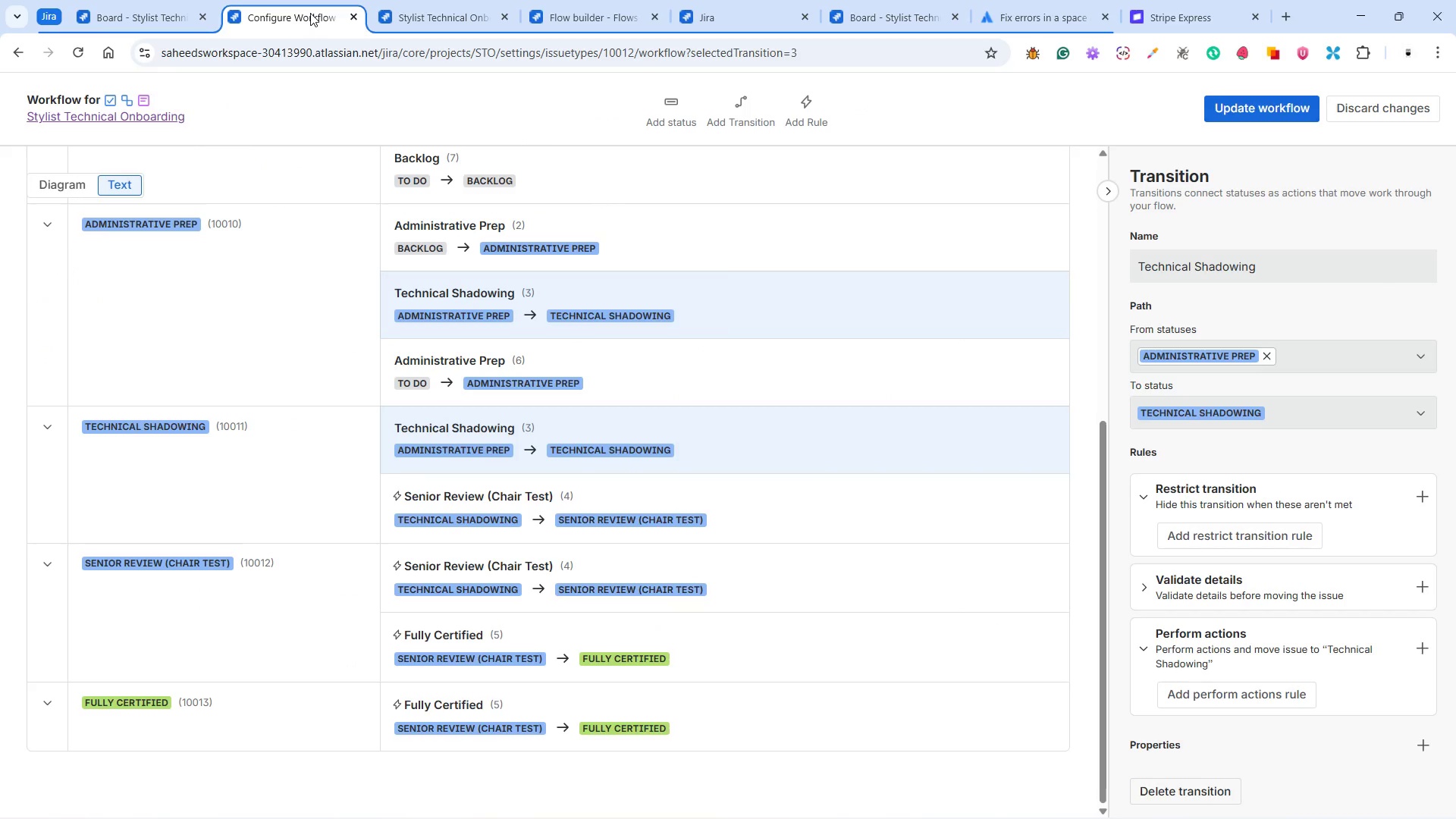 
left_click([300, 14])
 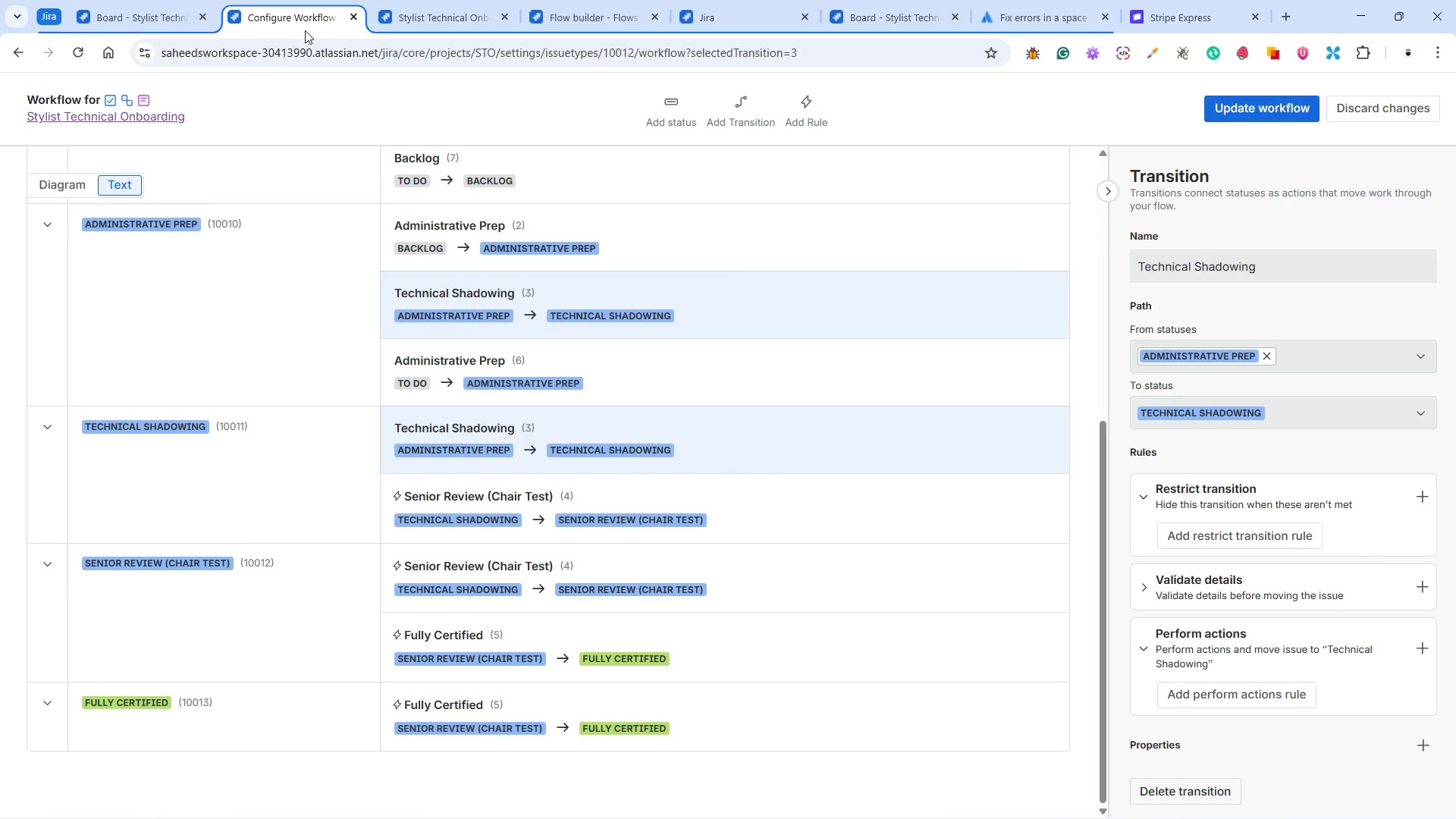 
wait(5.61)
 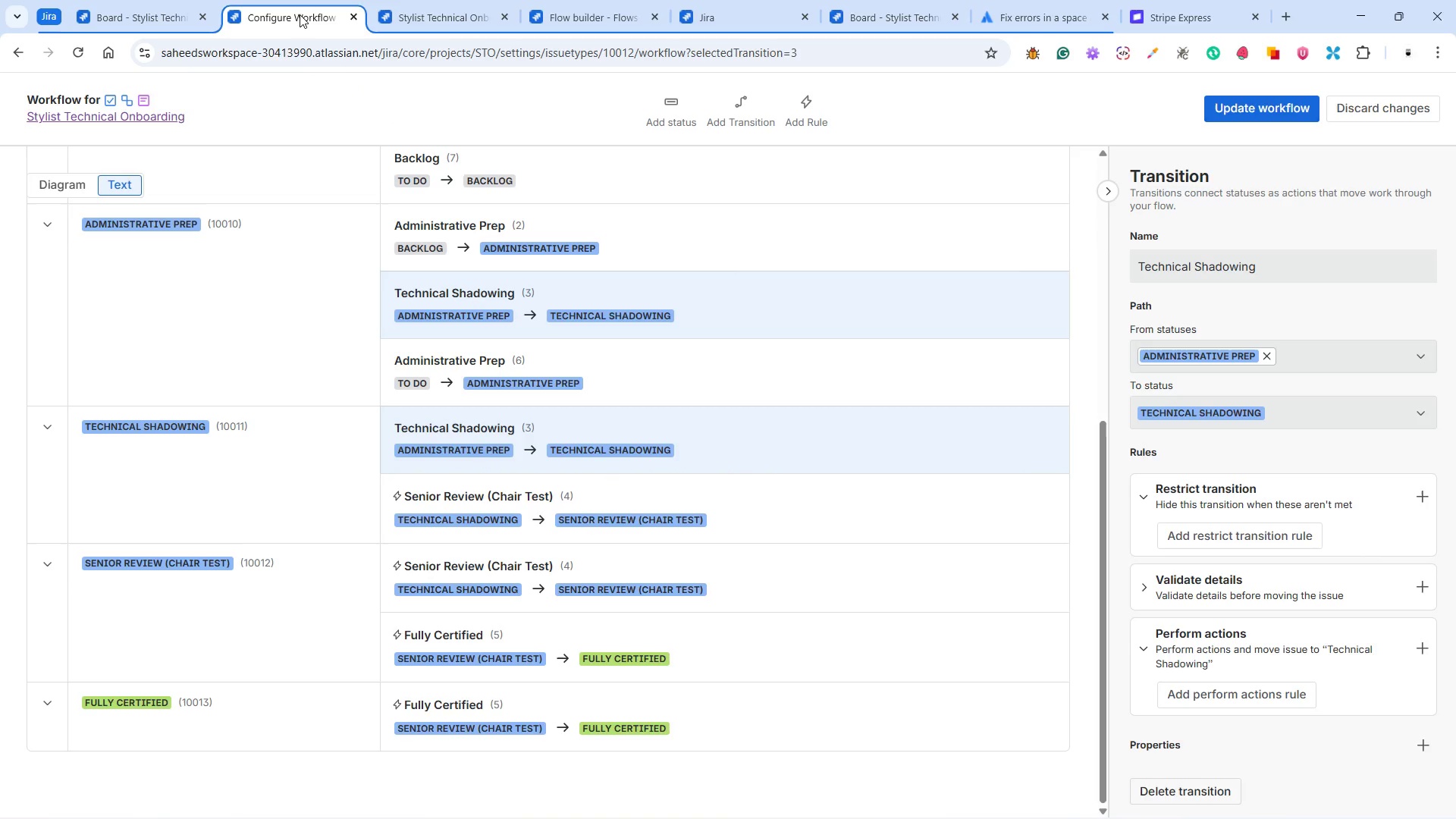 
left_click([171, 21])
 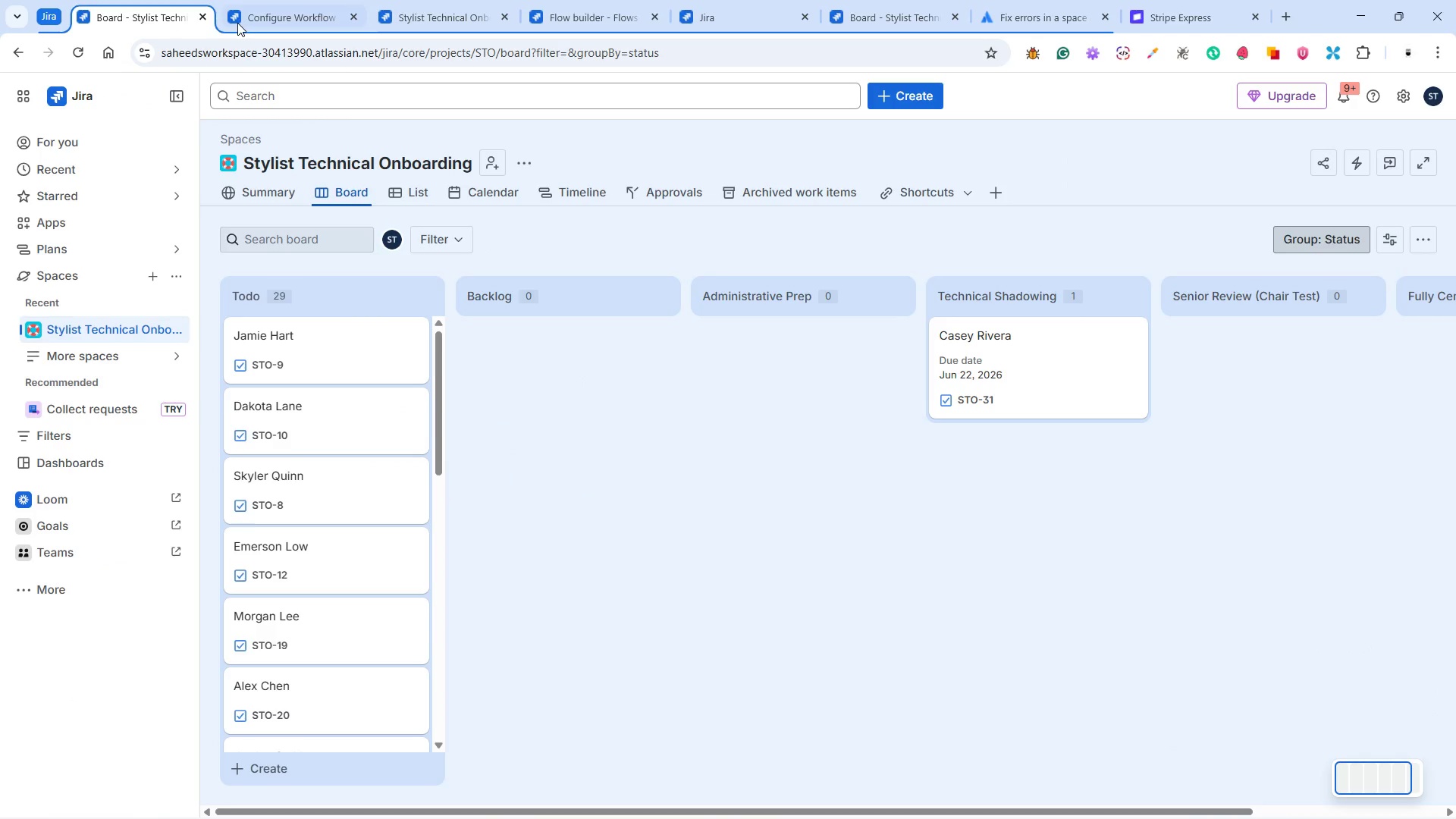 
left_click([272, 19])
 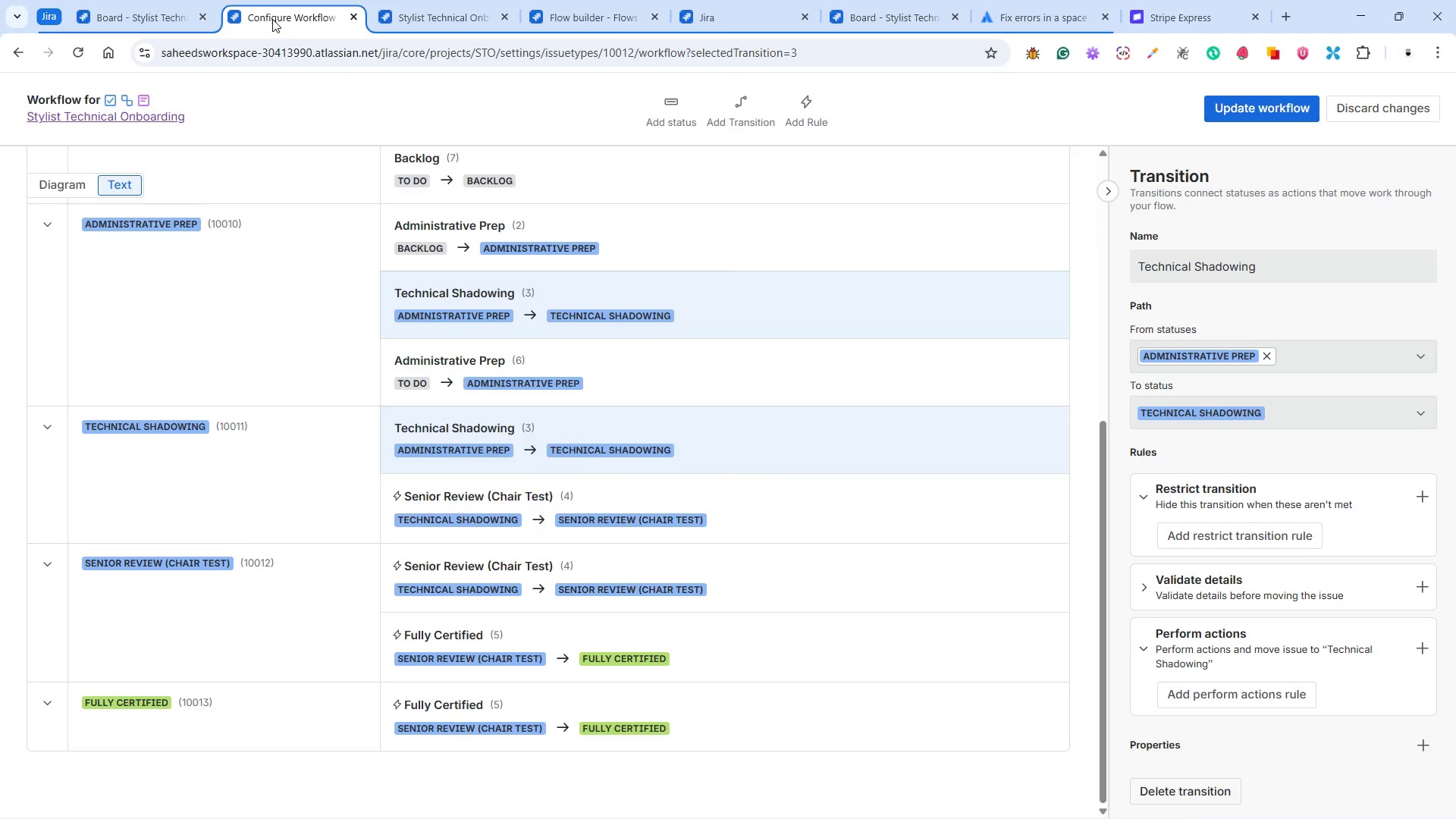 
wait(14.0)
 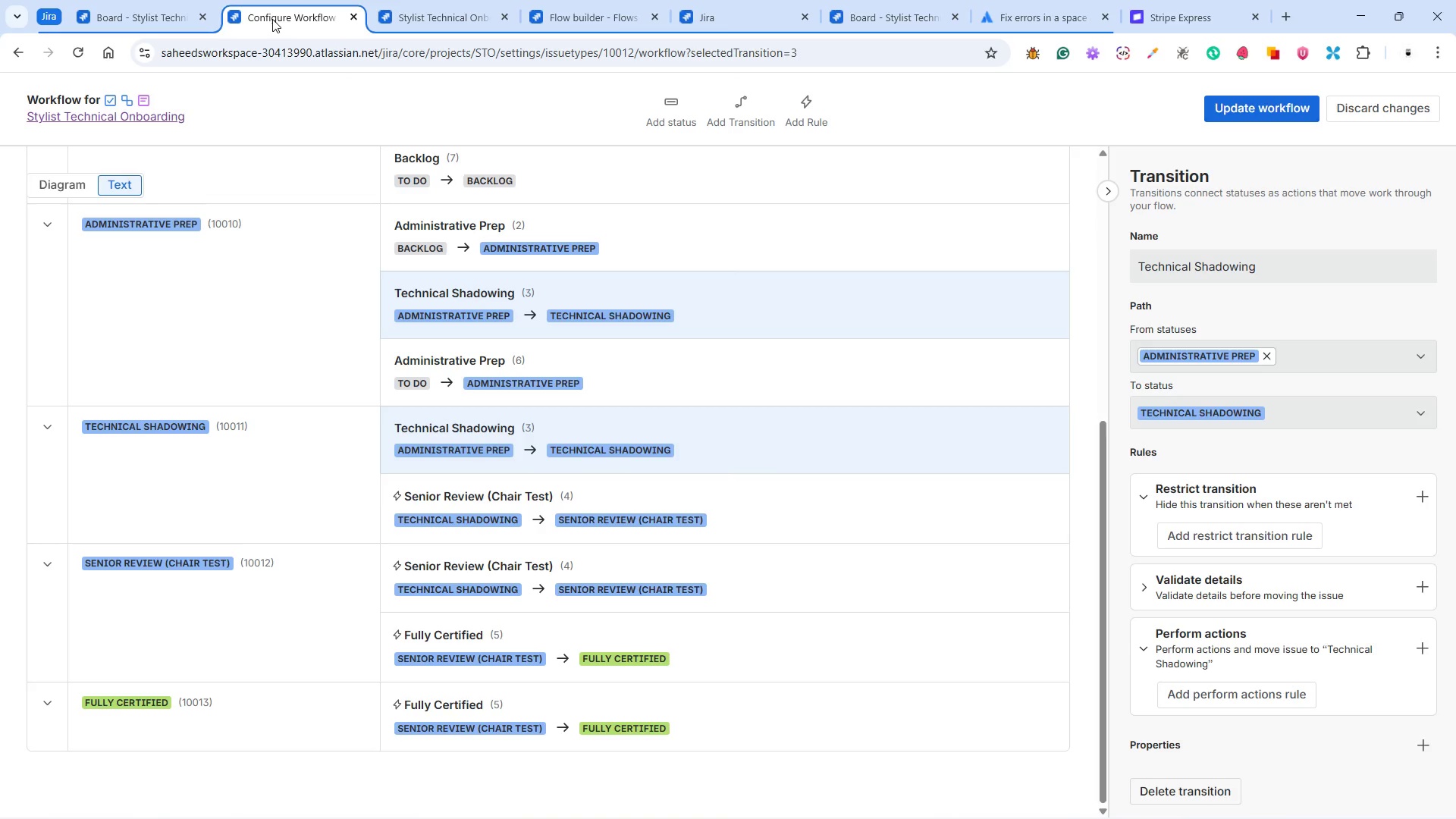 
scroll: coordinate [586, 503], scroll_direction: down, amount: 3.0
 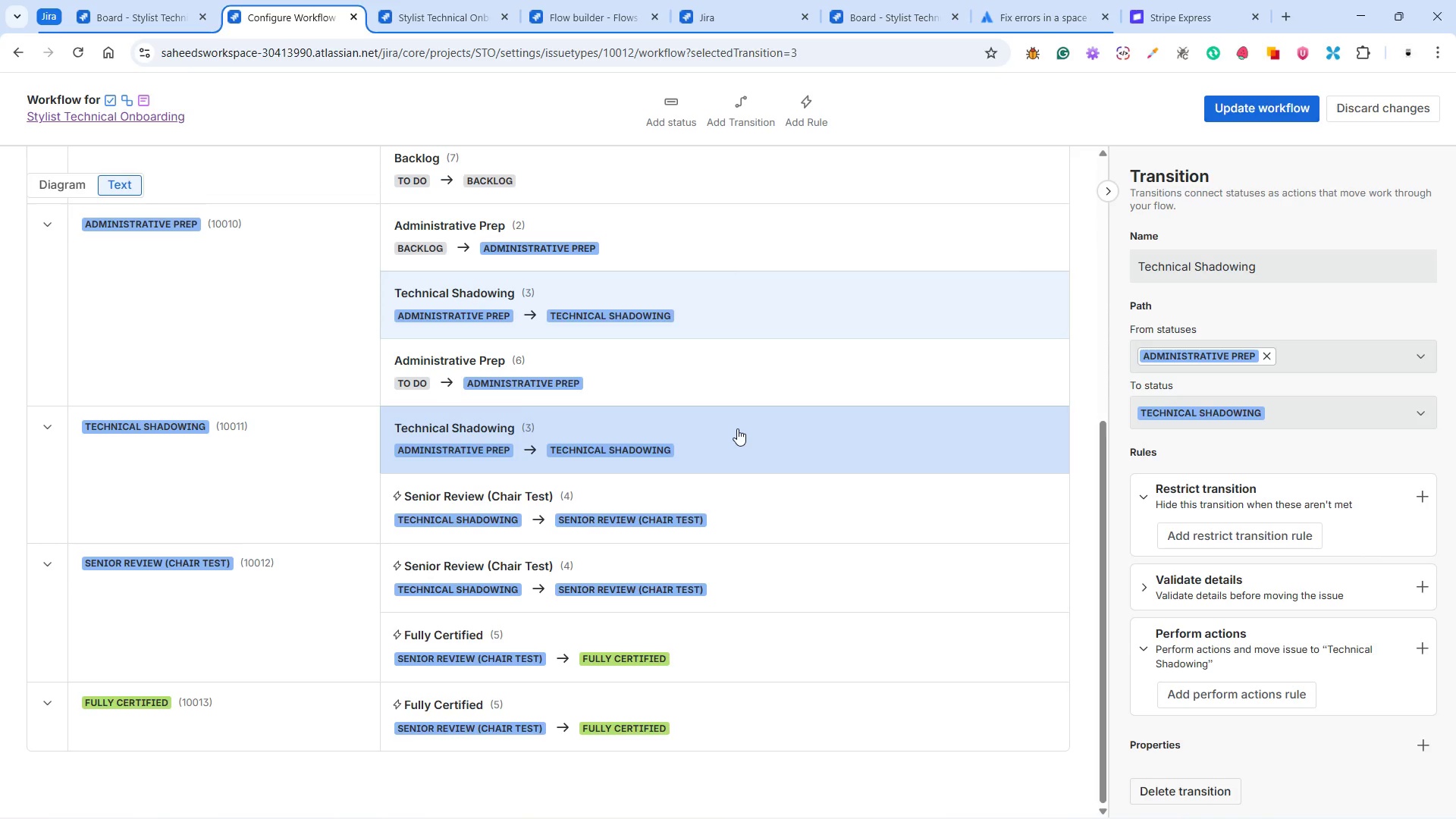 
left_click([737, 428])
 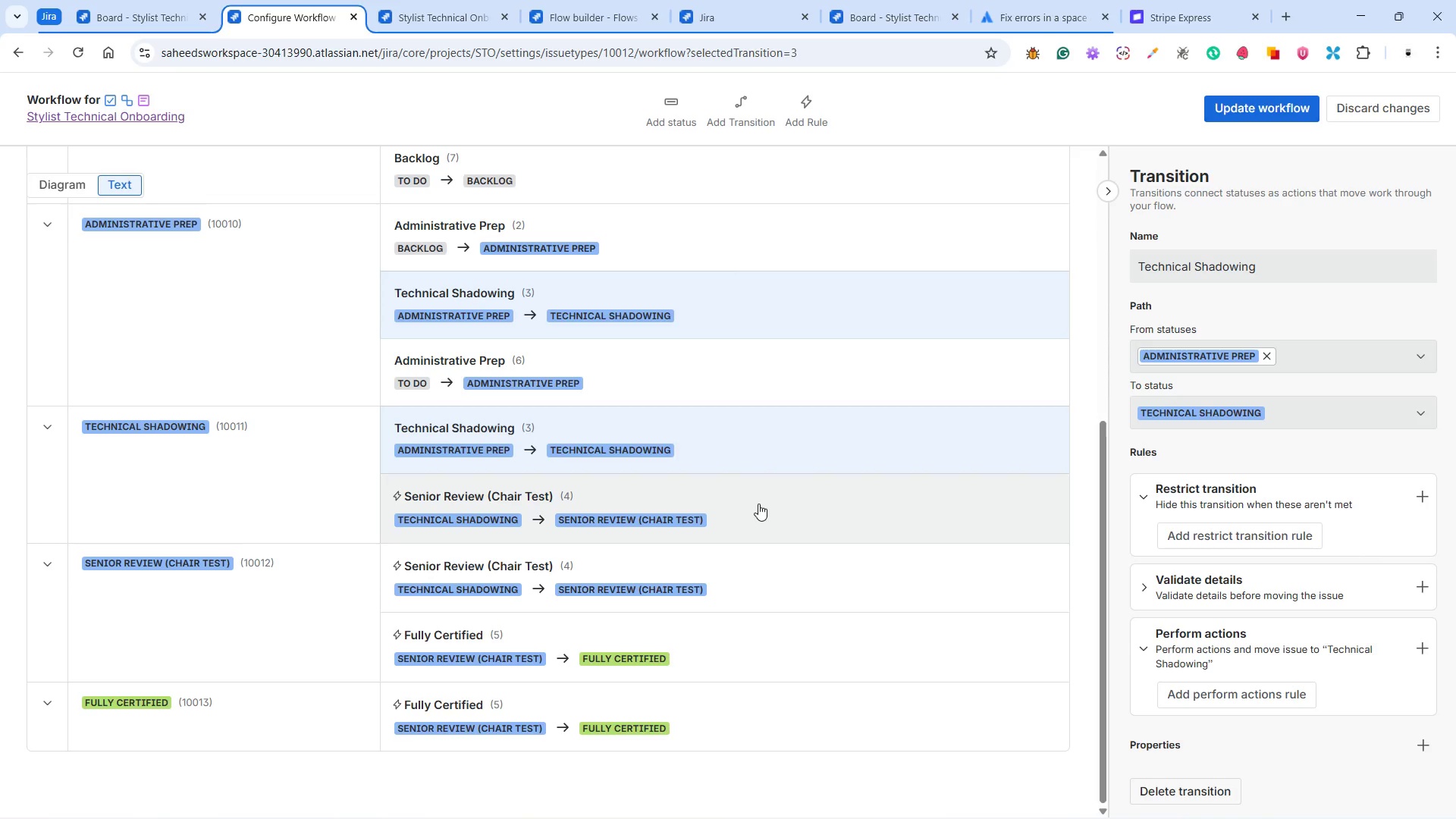 
left_click([759, 504])
 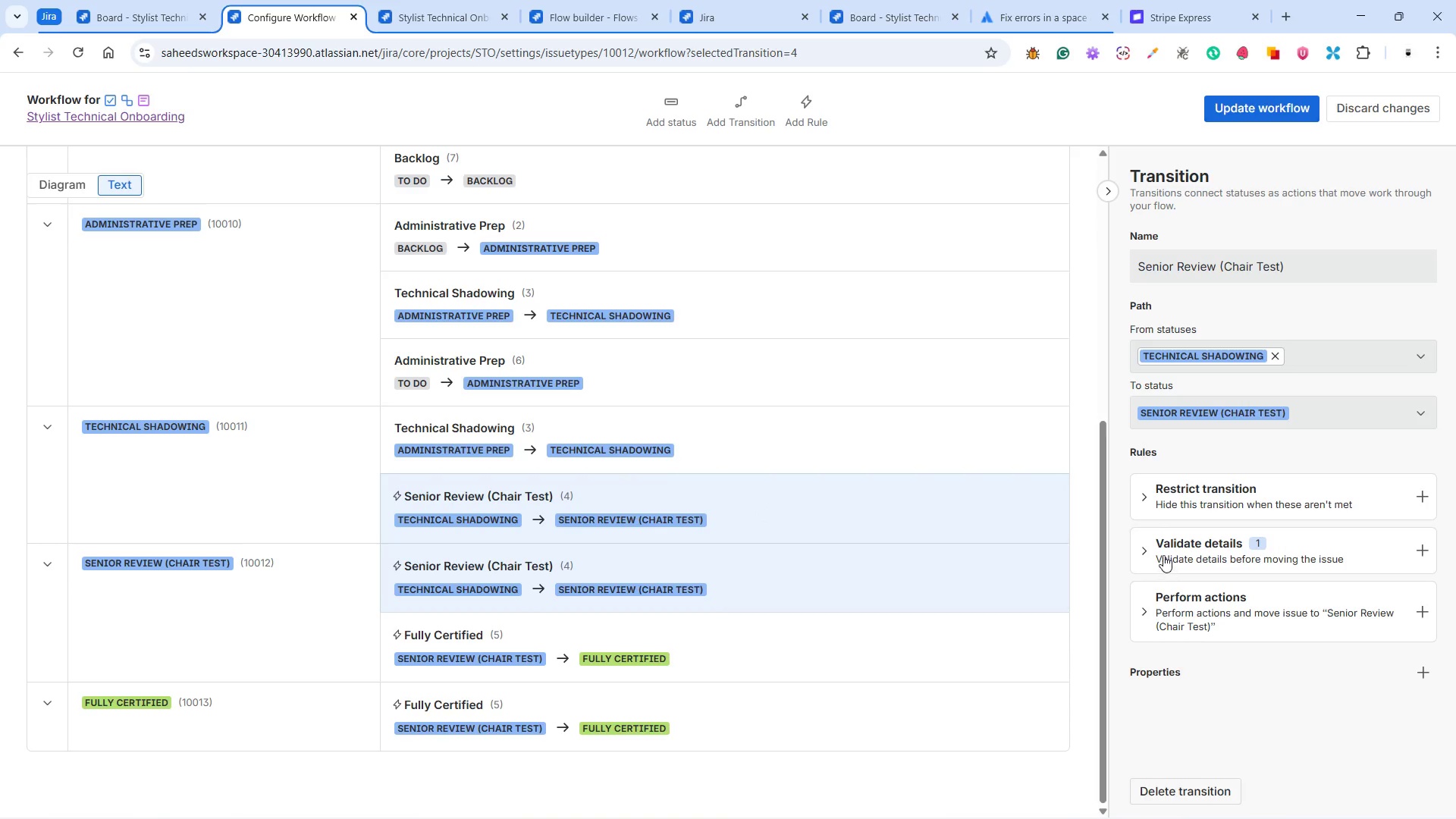 
left_click([1151, 549])
 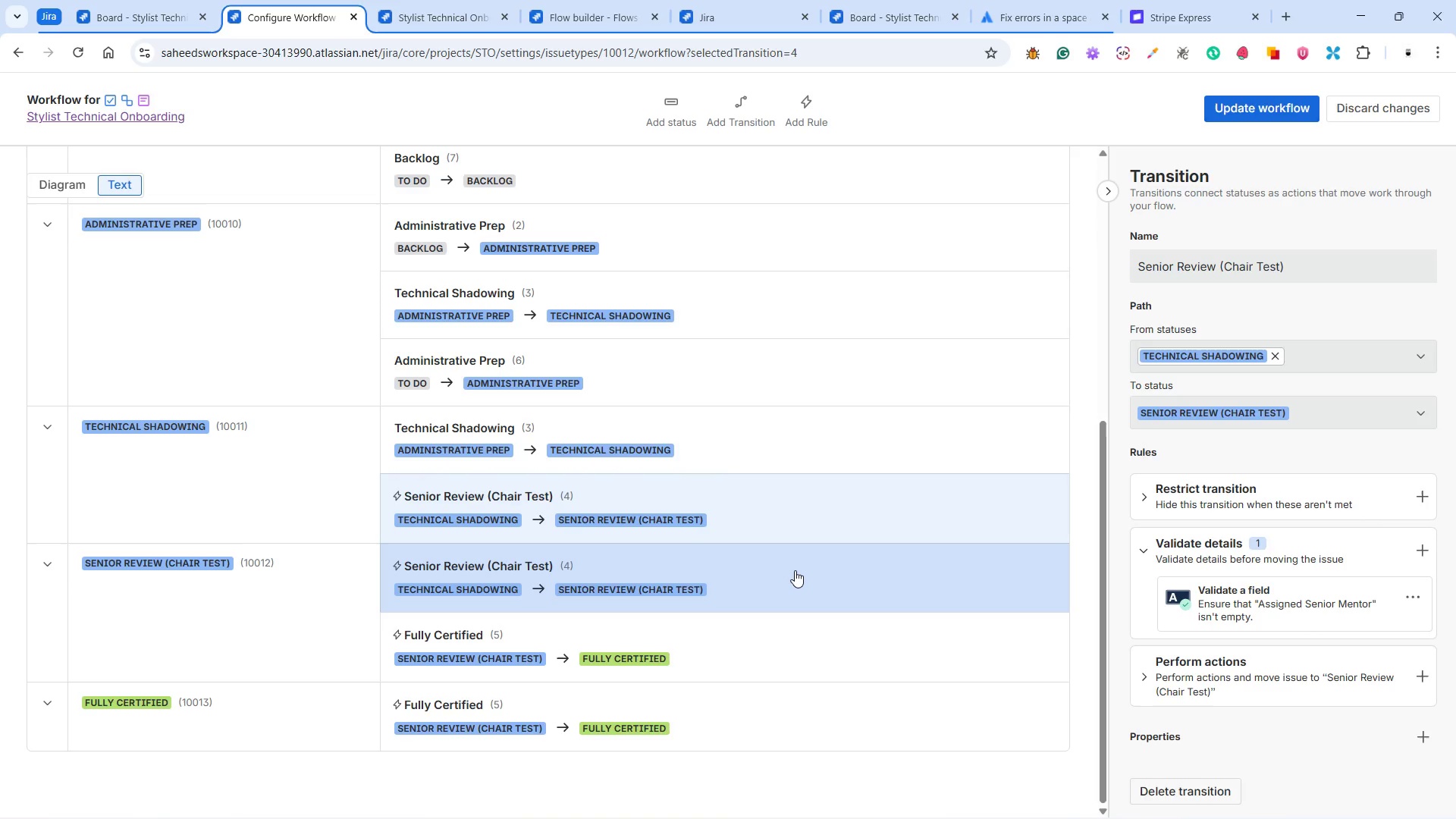 
wait(13.2)
 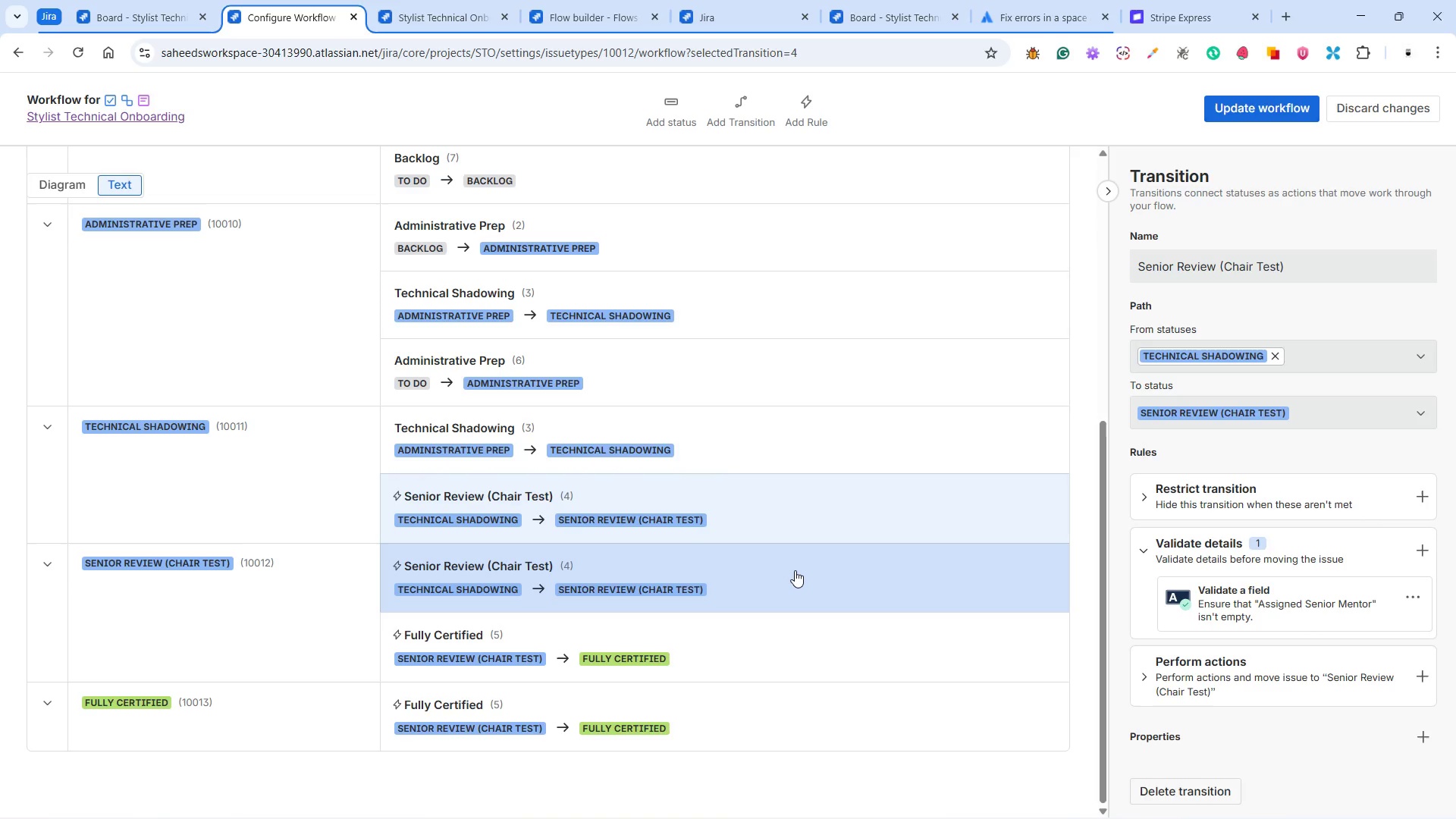 
left_click([768, 636])
 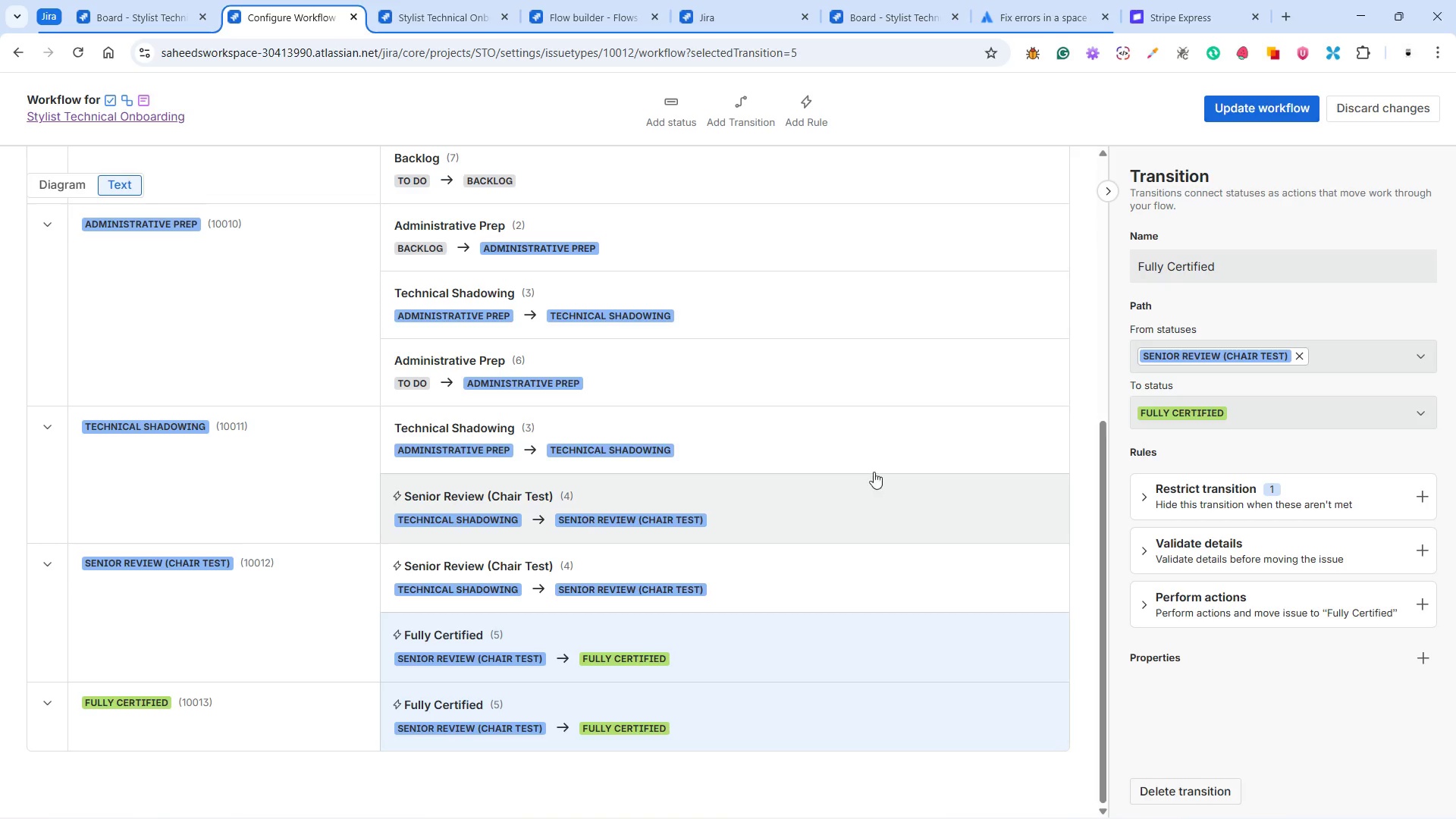 
wait(9.09)
 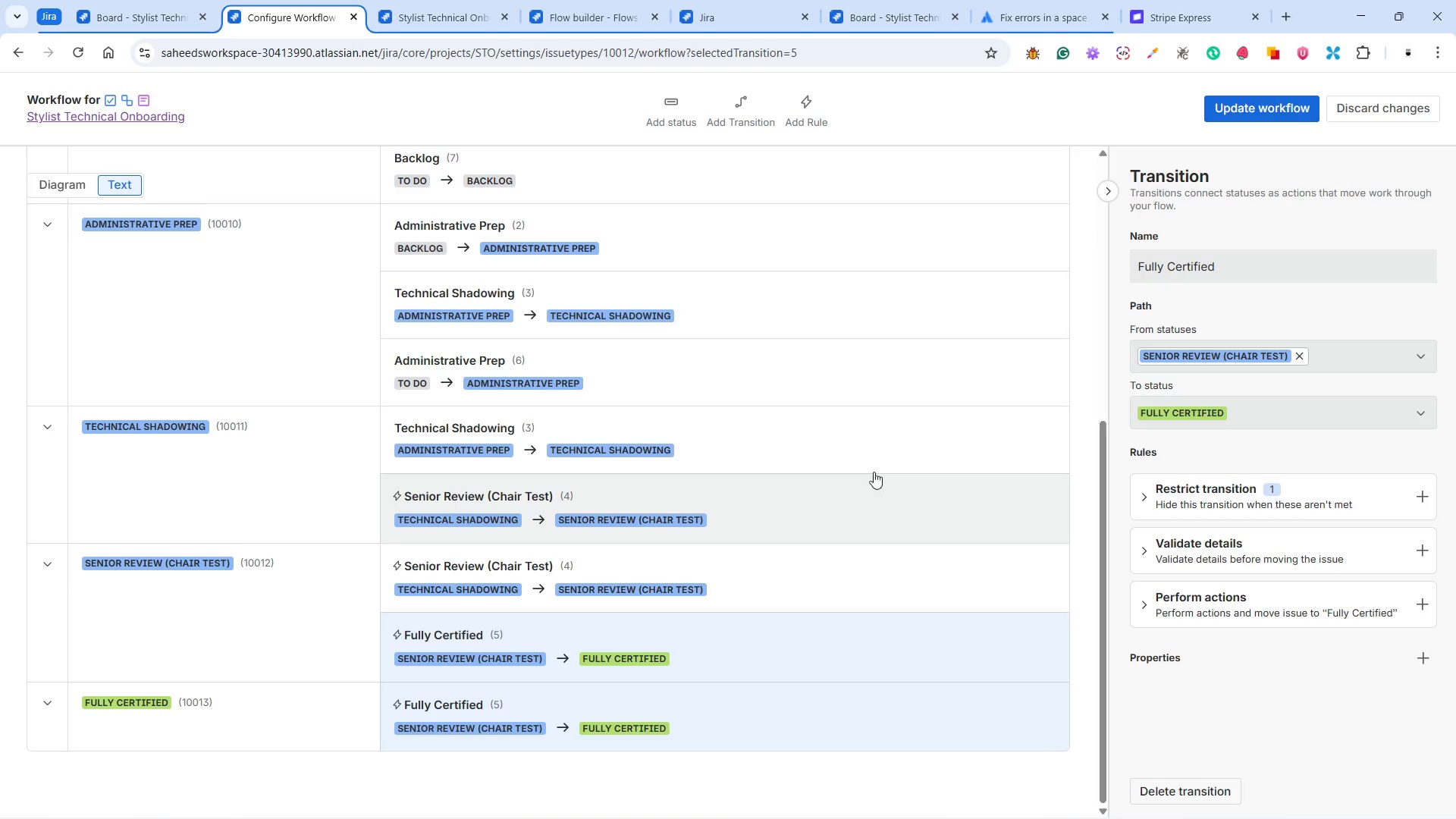 
scroll: coordinate [710, 427], scroll_direction: up, amount: 6.0
 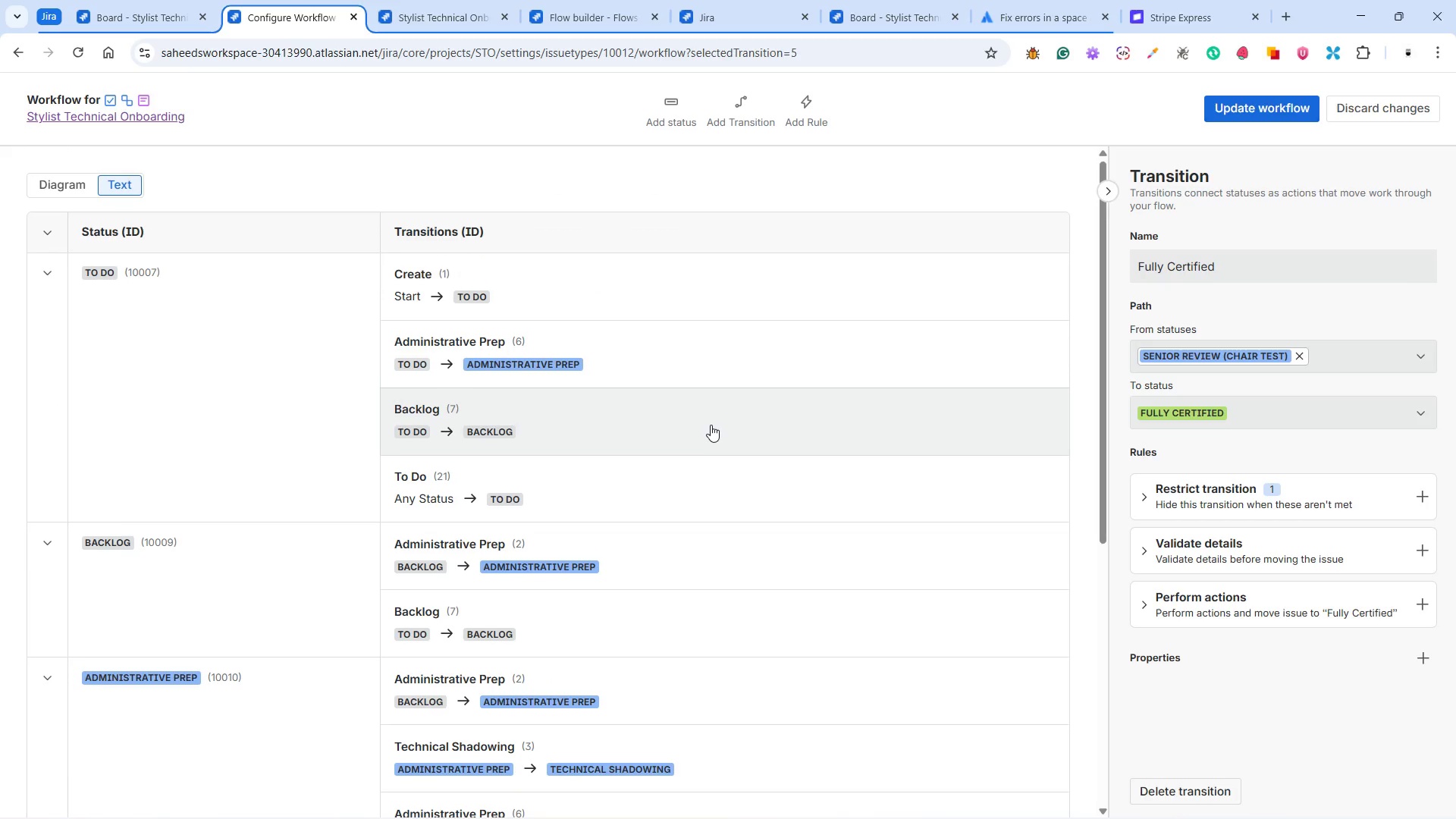 
scroll: coordinate [711, 422], scroll_direction: down, amount: 3.0
 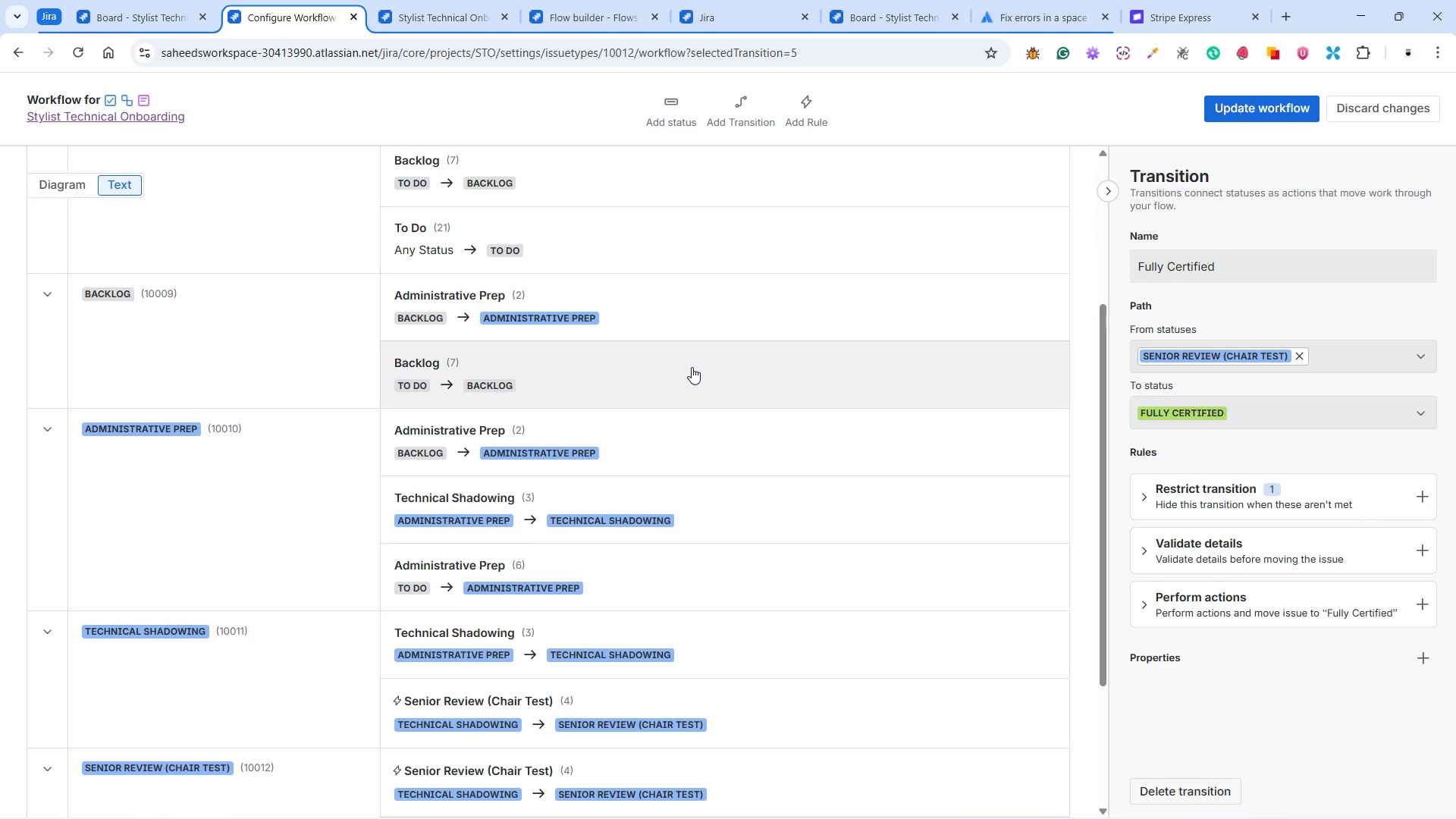 
wait(11.05)
 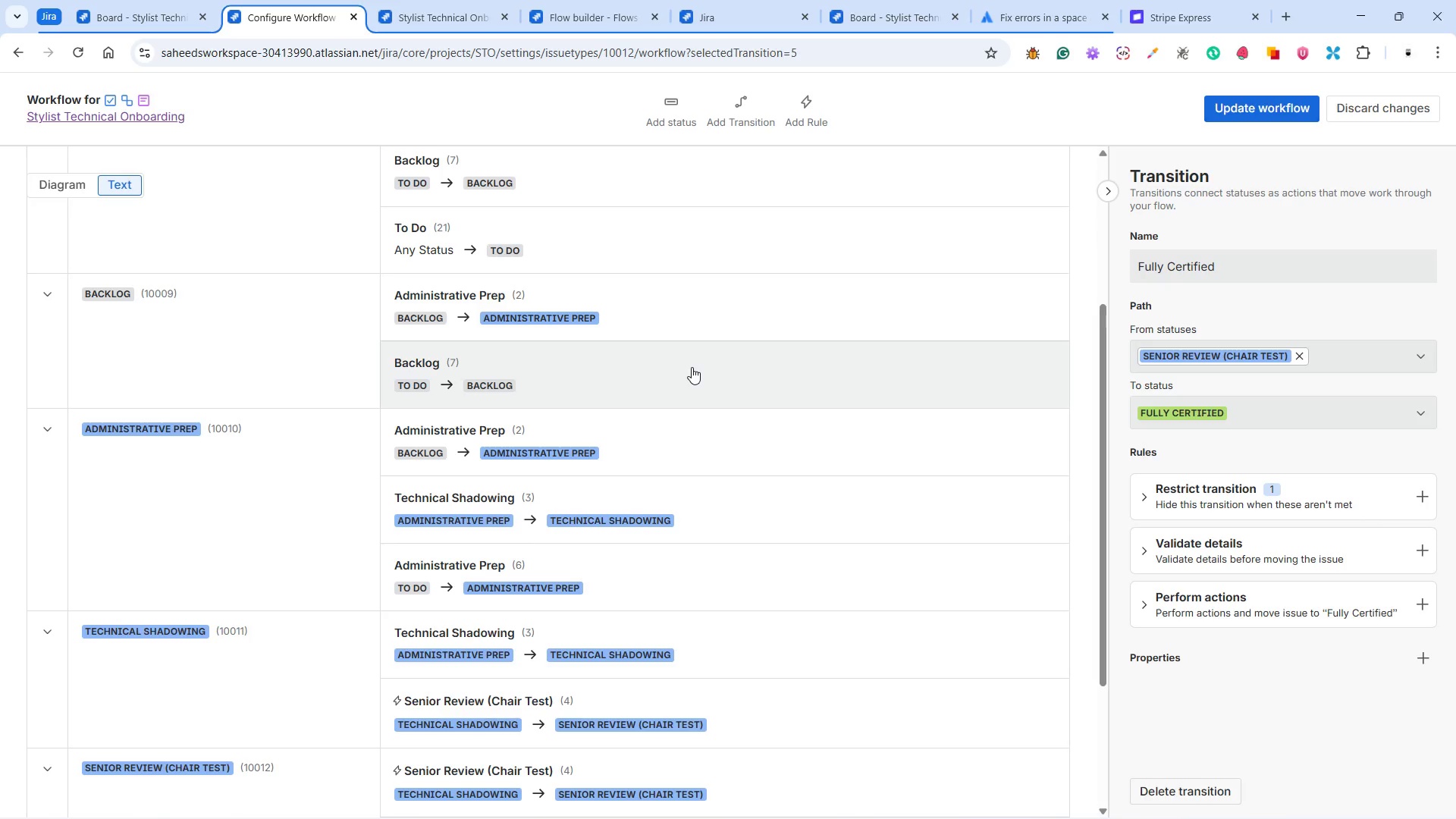 
scroll: coordinate [714, 406], scroll_direction: down, amount: 1.0
 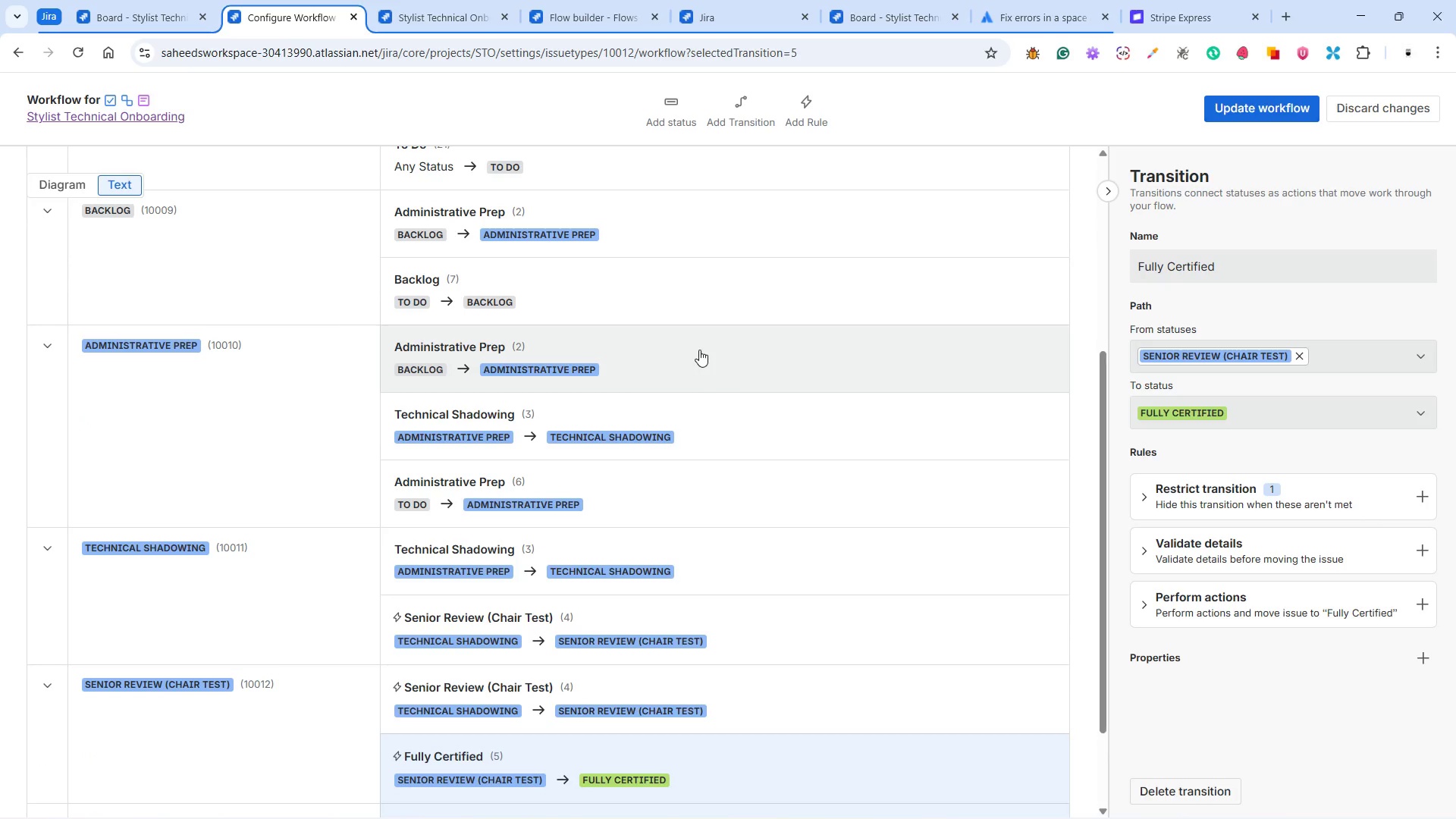 
left_click([700, 359])
 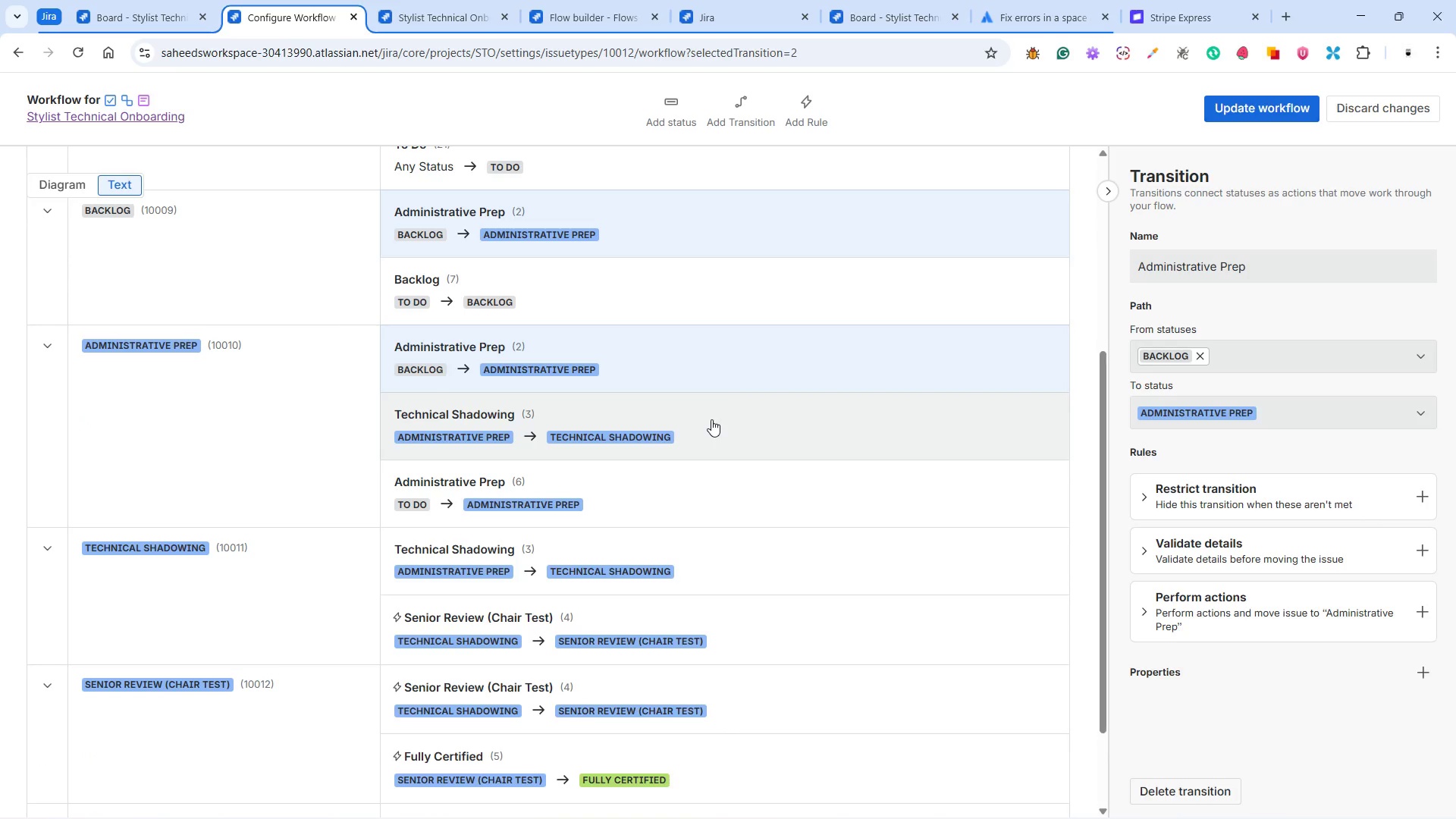 
left_click([711, 419])
 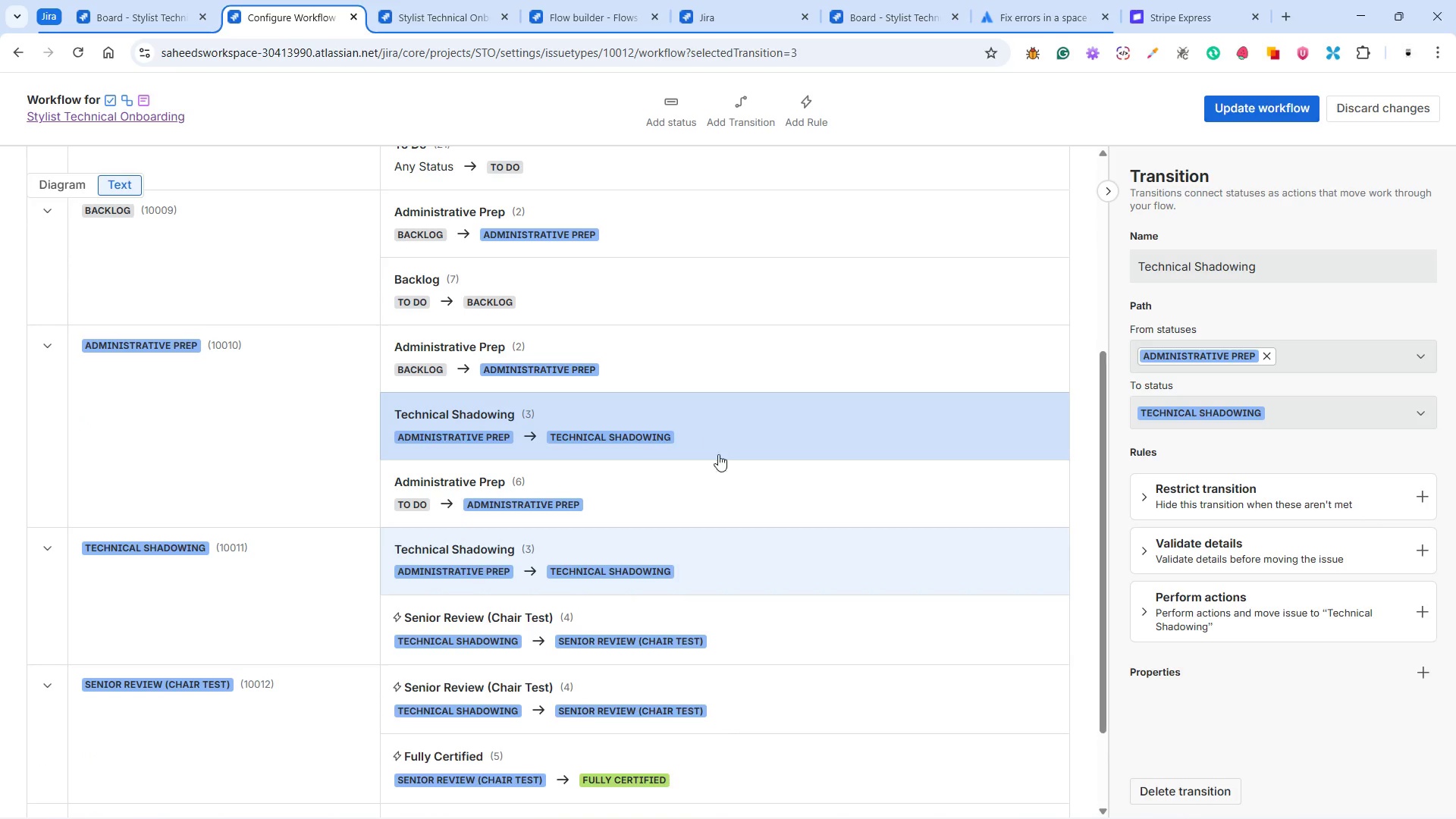 
left_click([721, 486])
 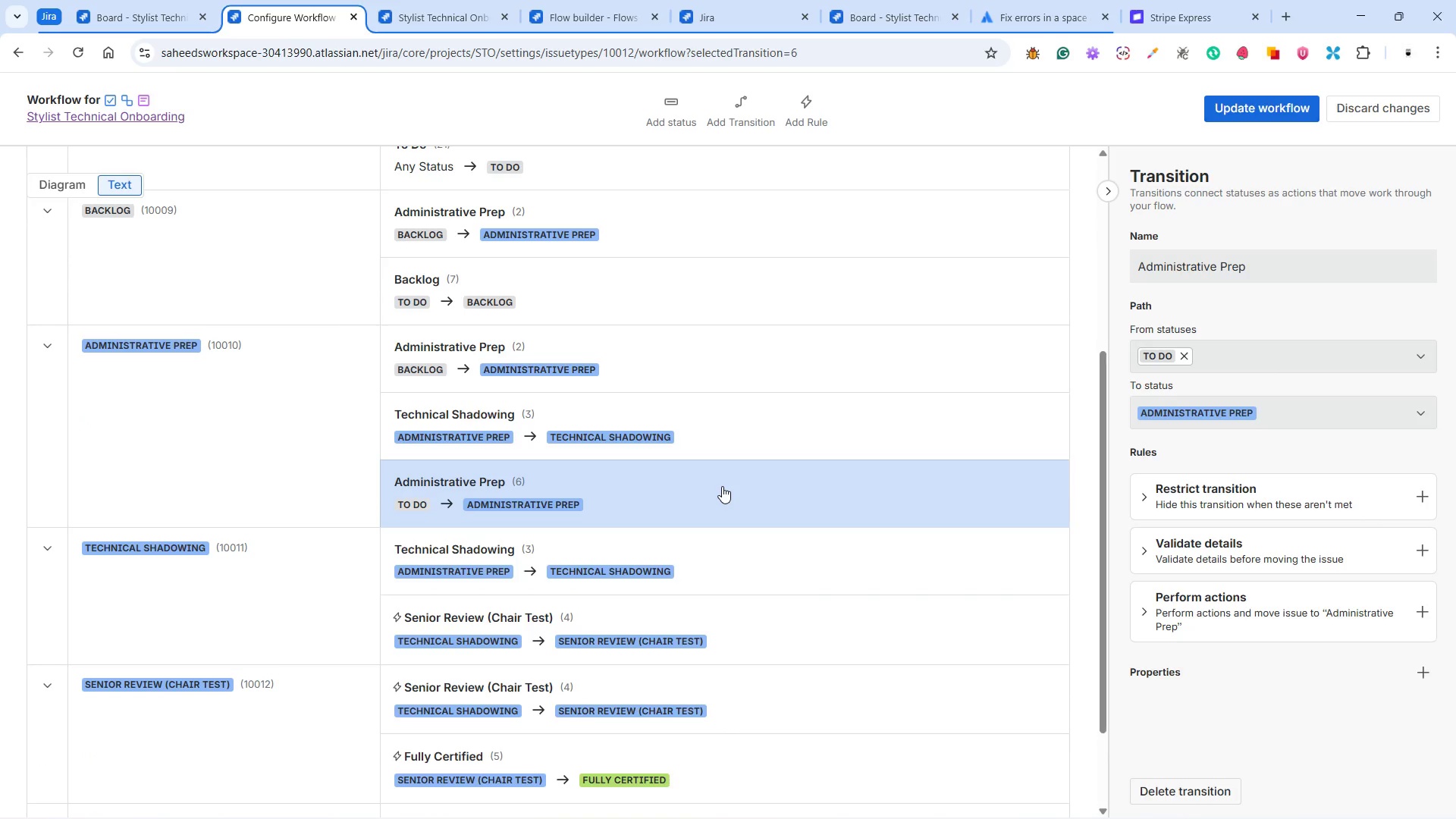 
scroll: coordinate [723, 485], scroll_direction: down, amount: 1.0
 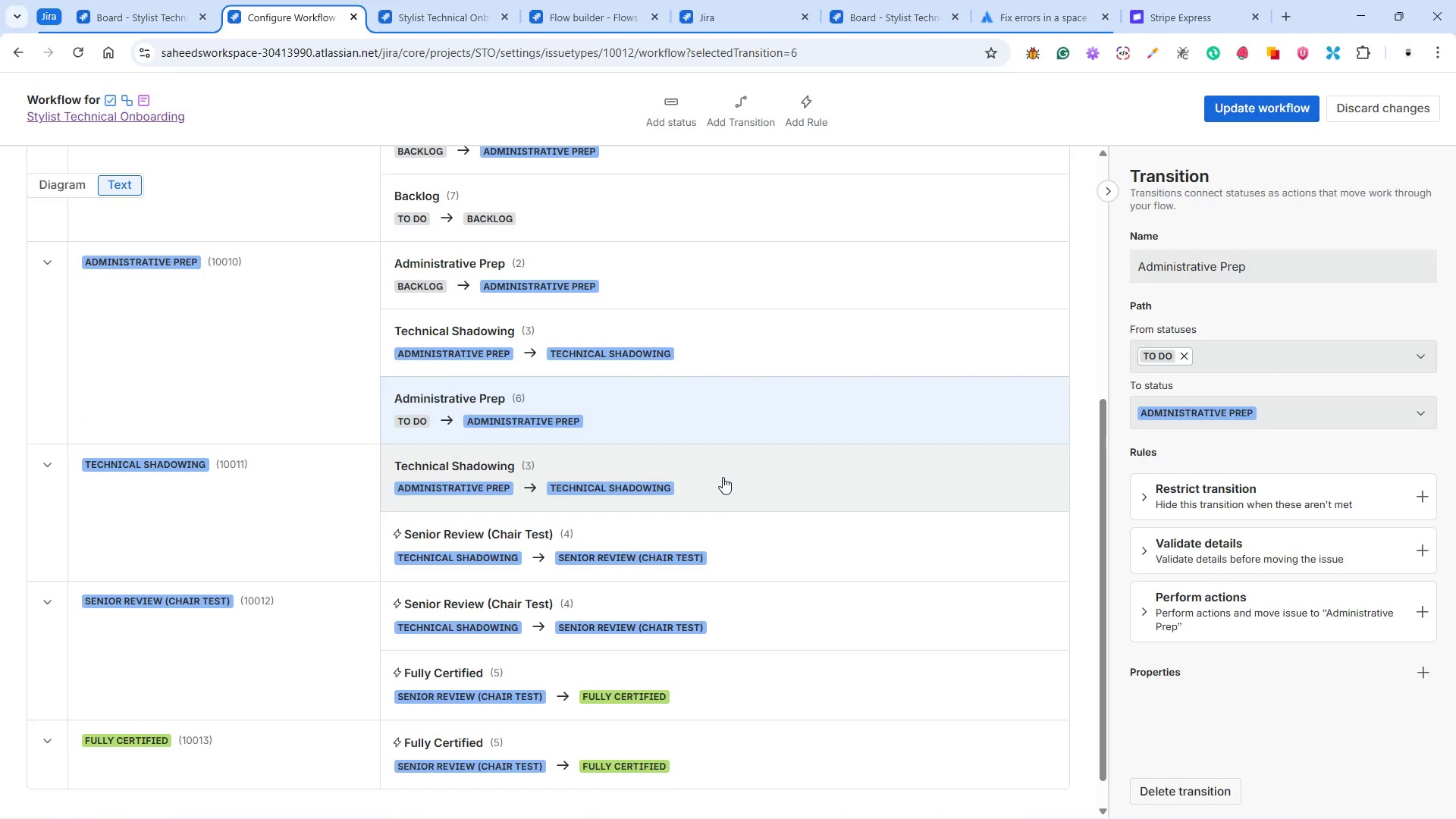 
left_click([723, 477])
 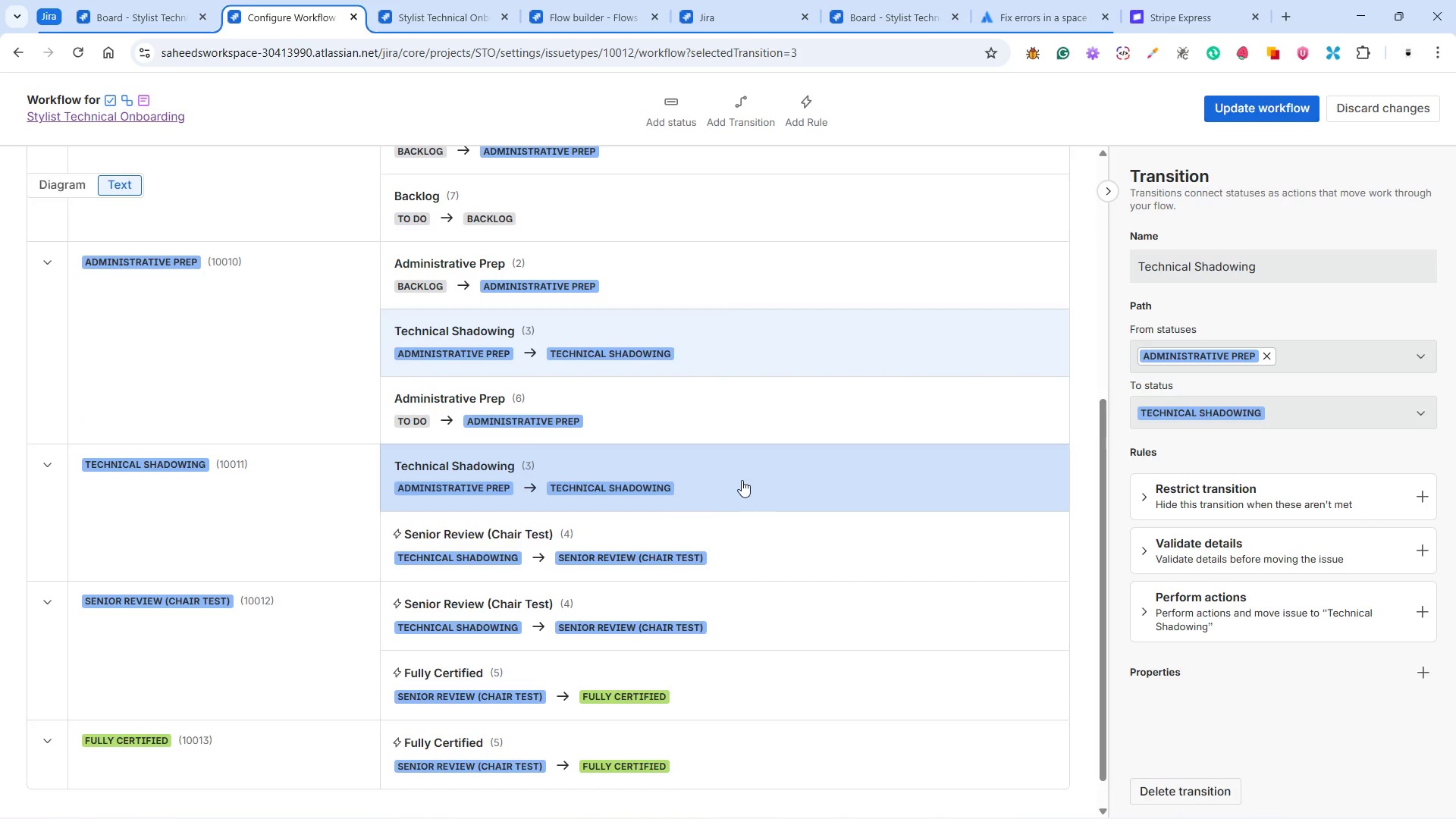 
wait(6.11)
 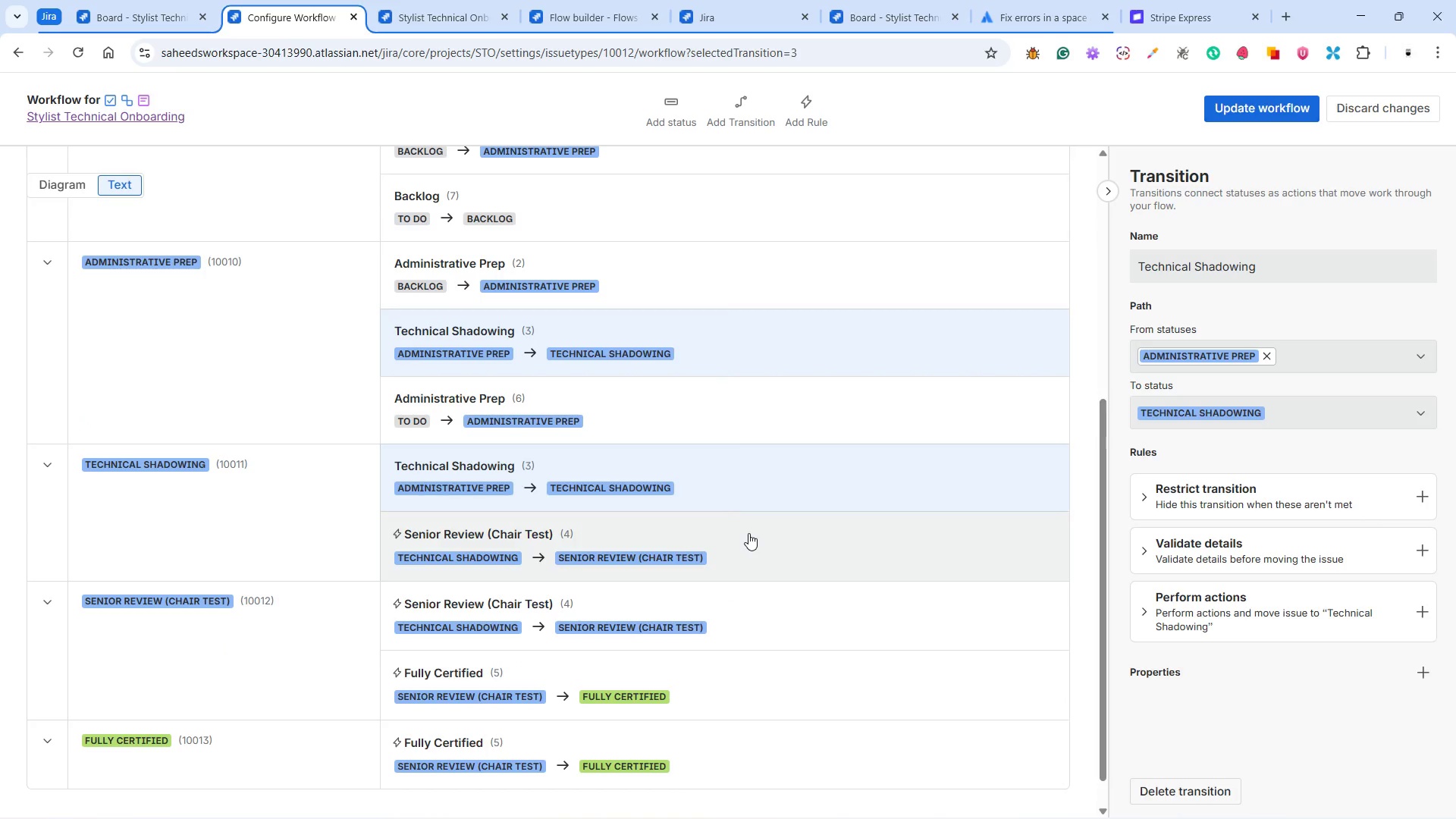 
left_click([742, 480])
 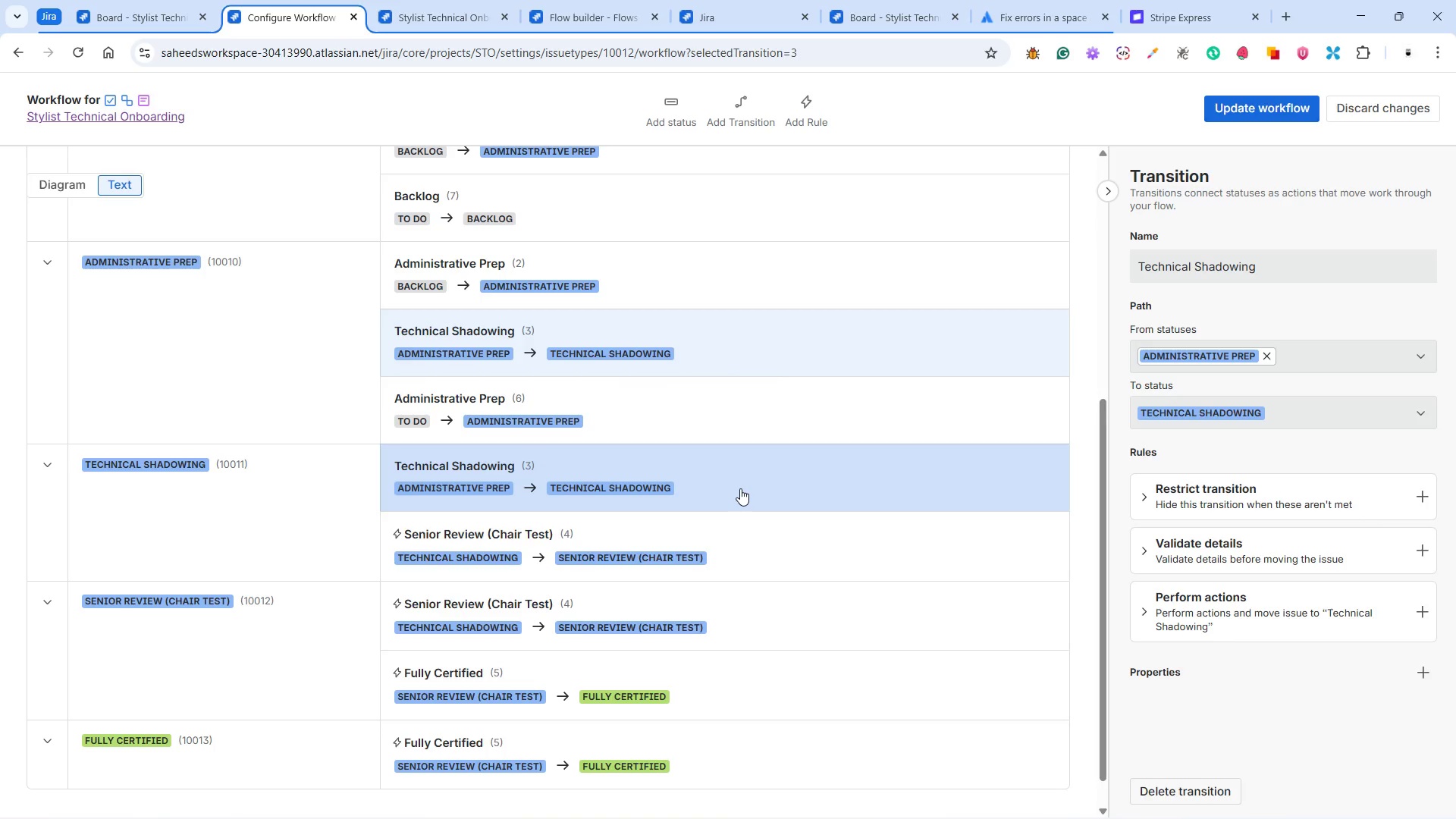 
scroll: coordinate [740, 488], scroll_direction: down, amount: 1.0
 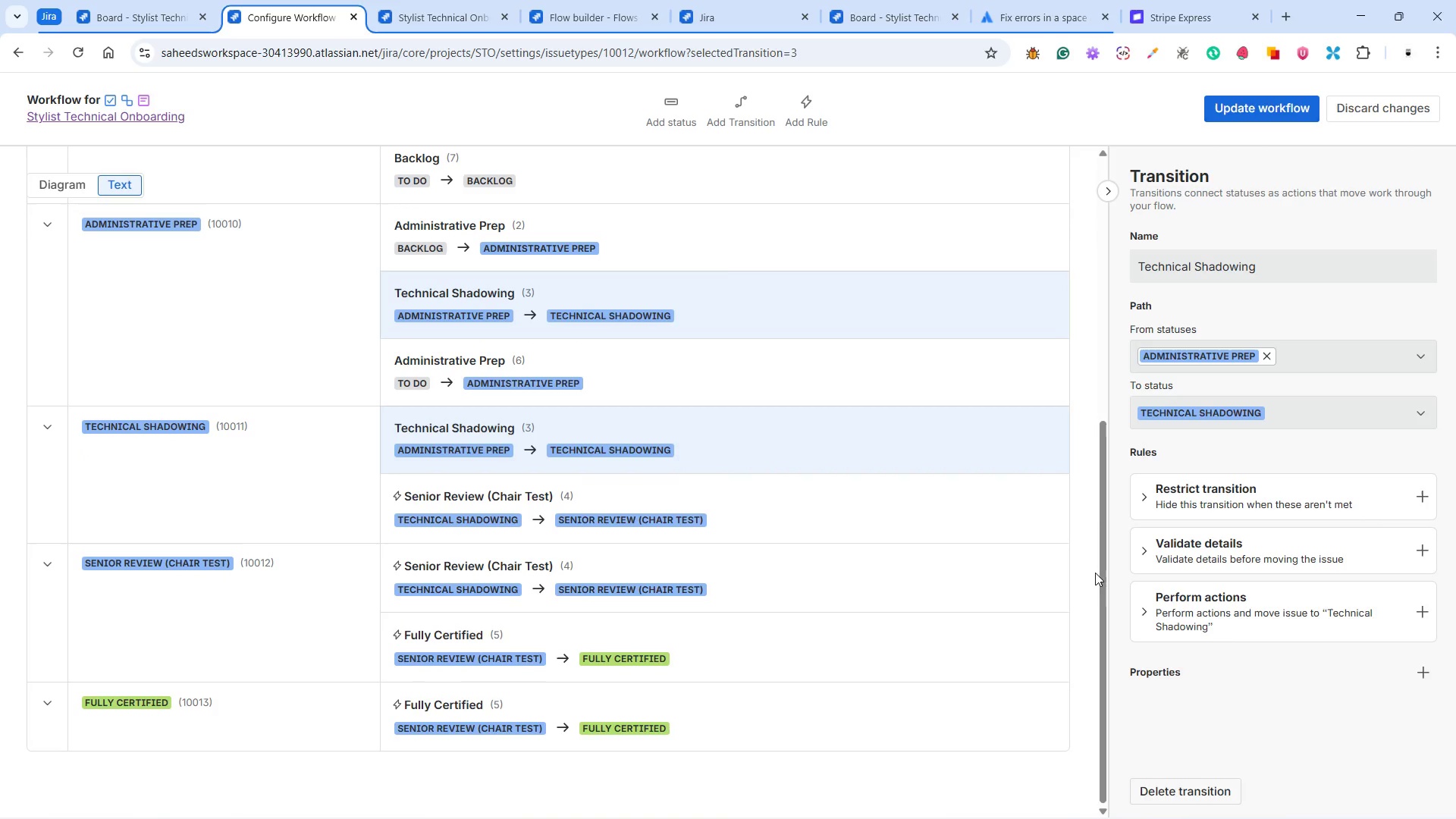 
left_click([1242, 111])
 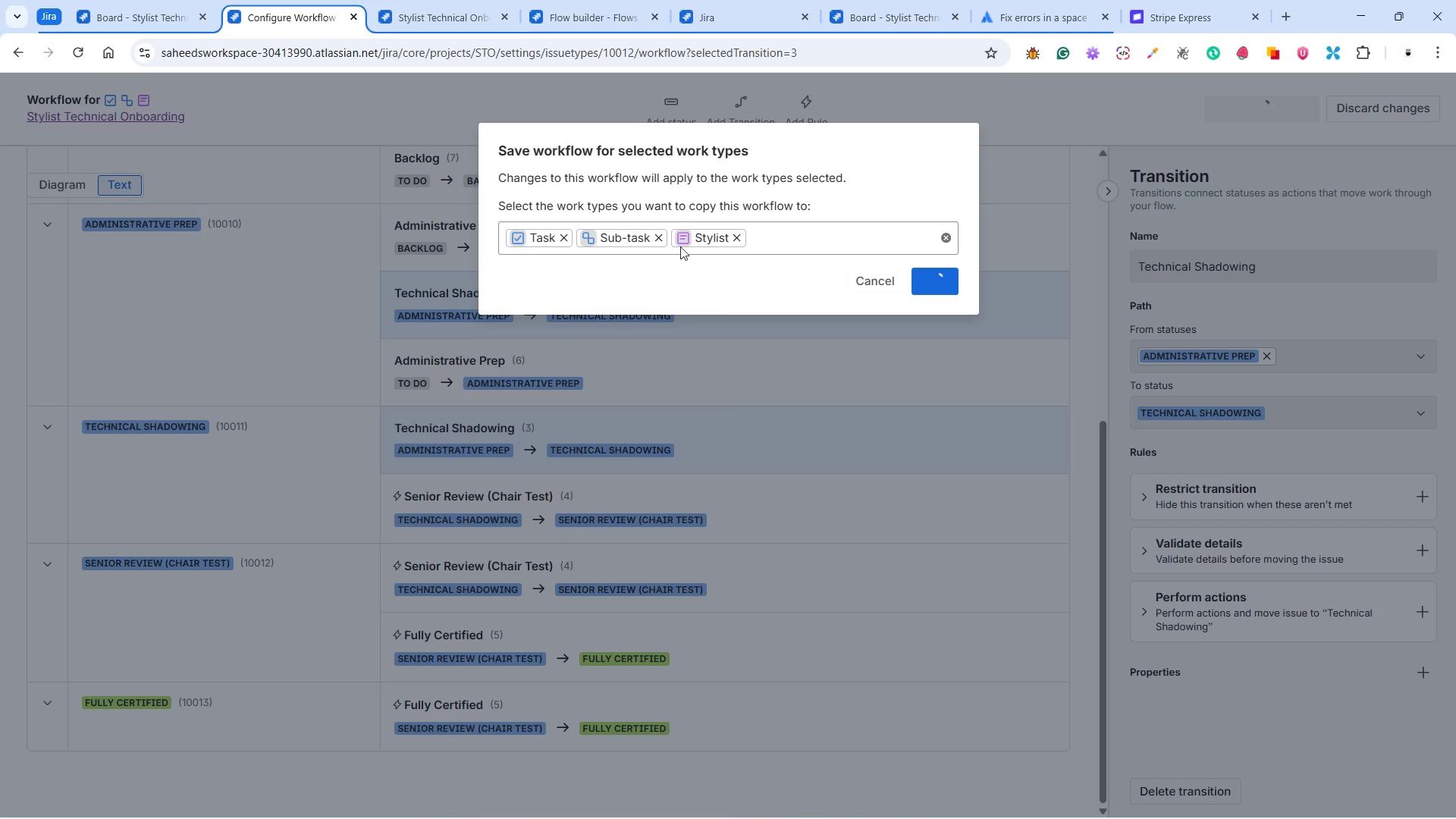 
left_click([425, 10])
 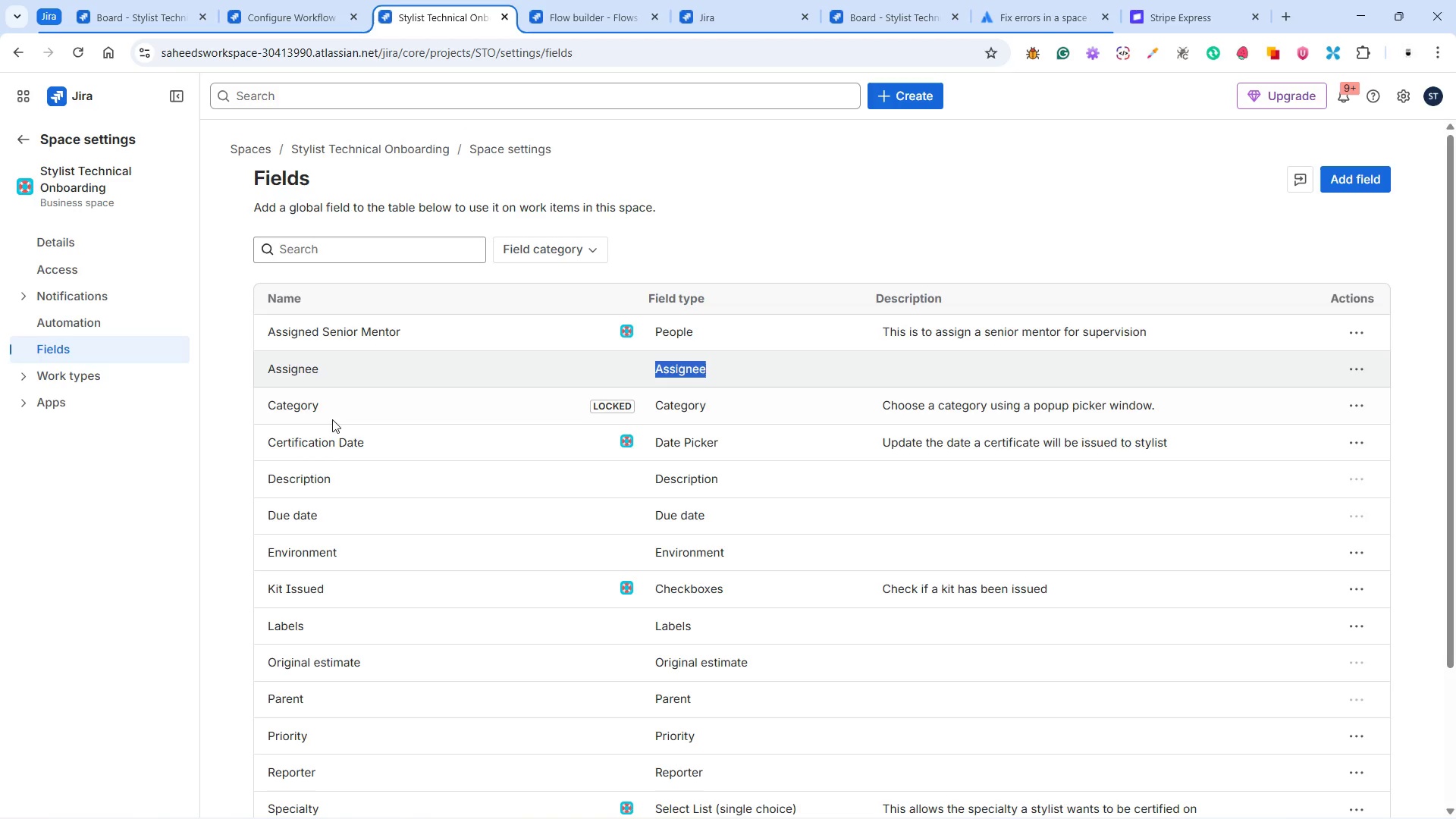 
wait(12.69)
 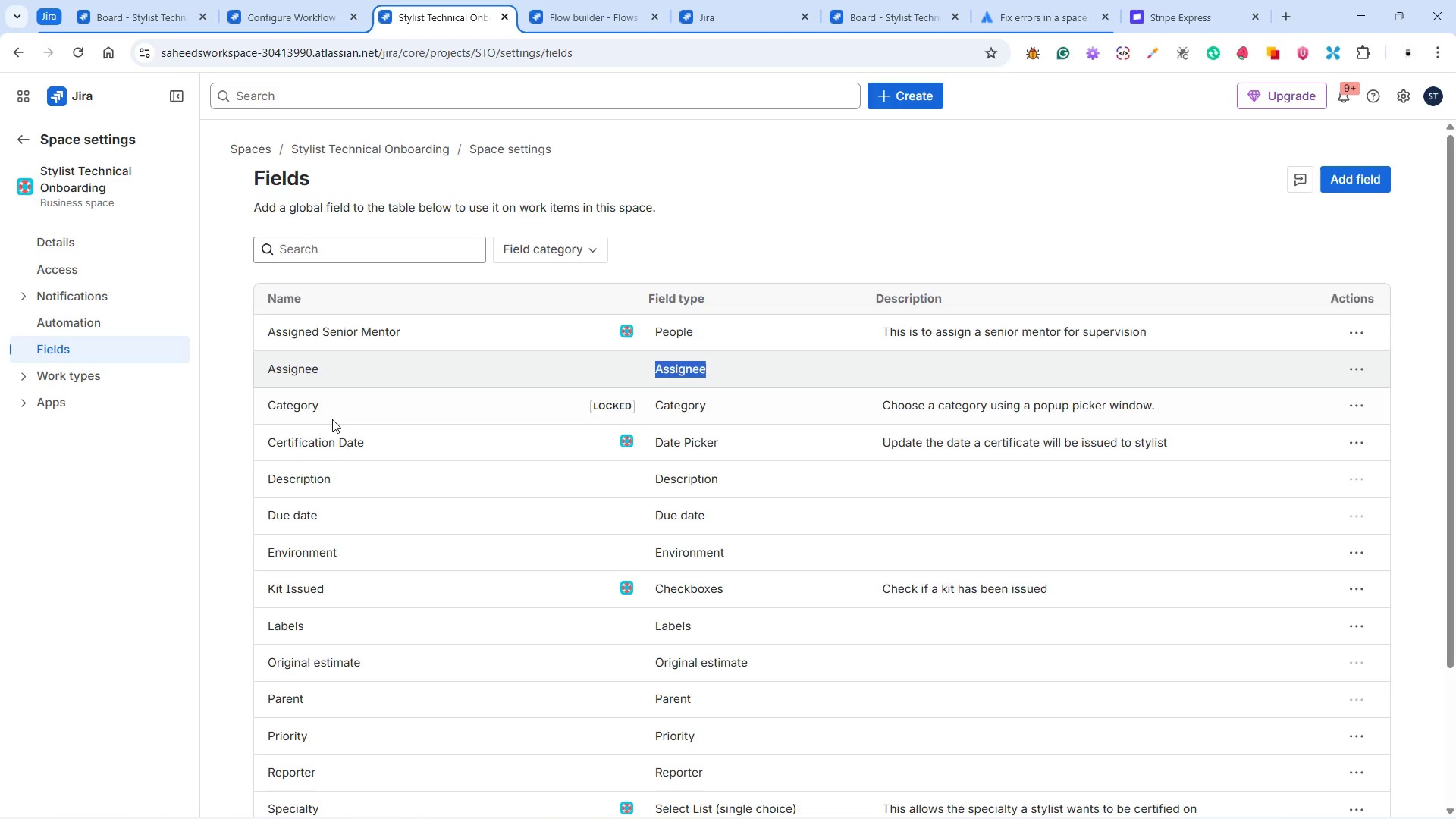 
left_click([587, 13])
 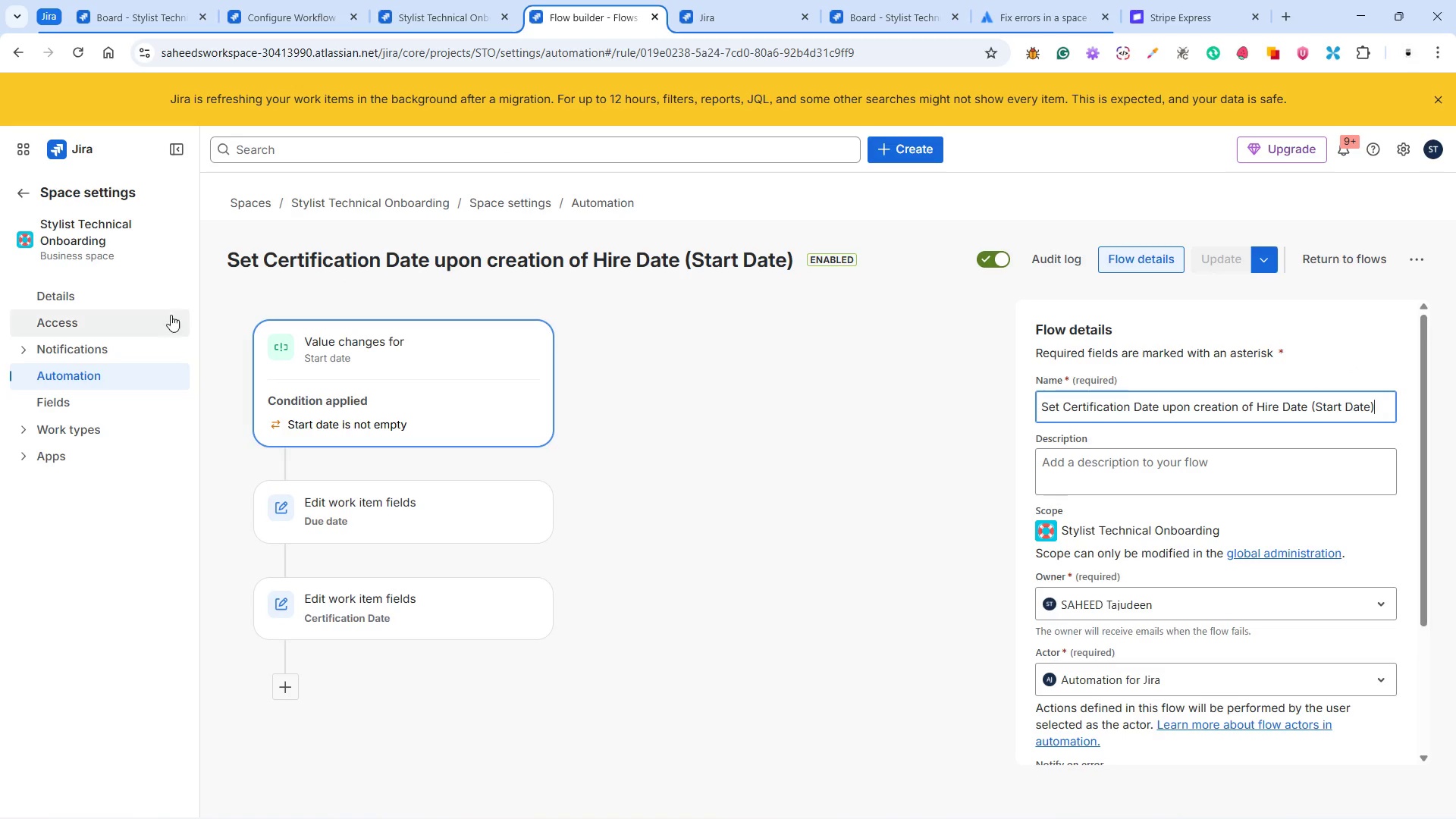 
left_click([70, 397])
 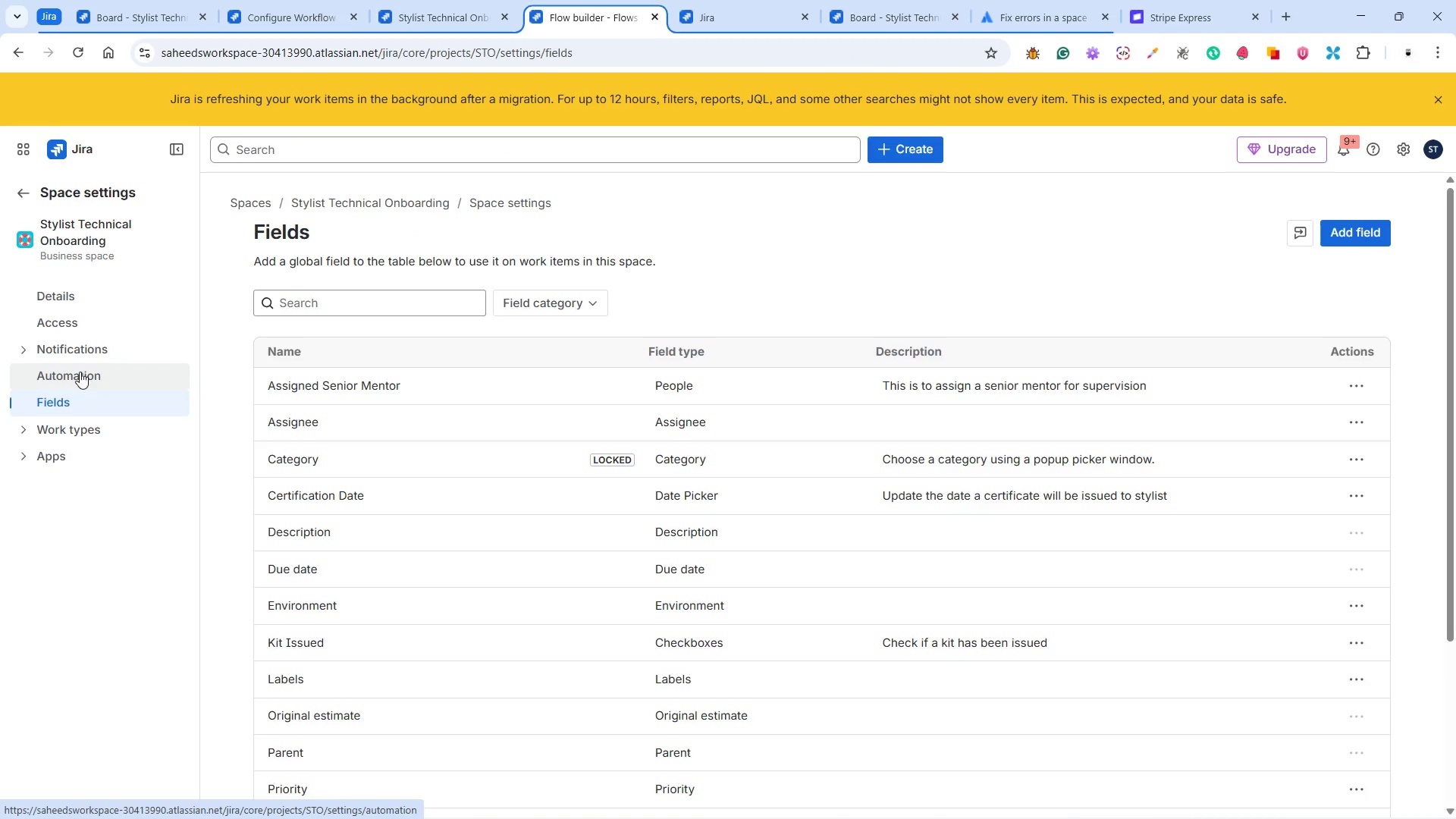 
left_click([80, 372])
 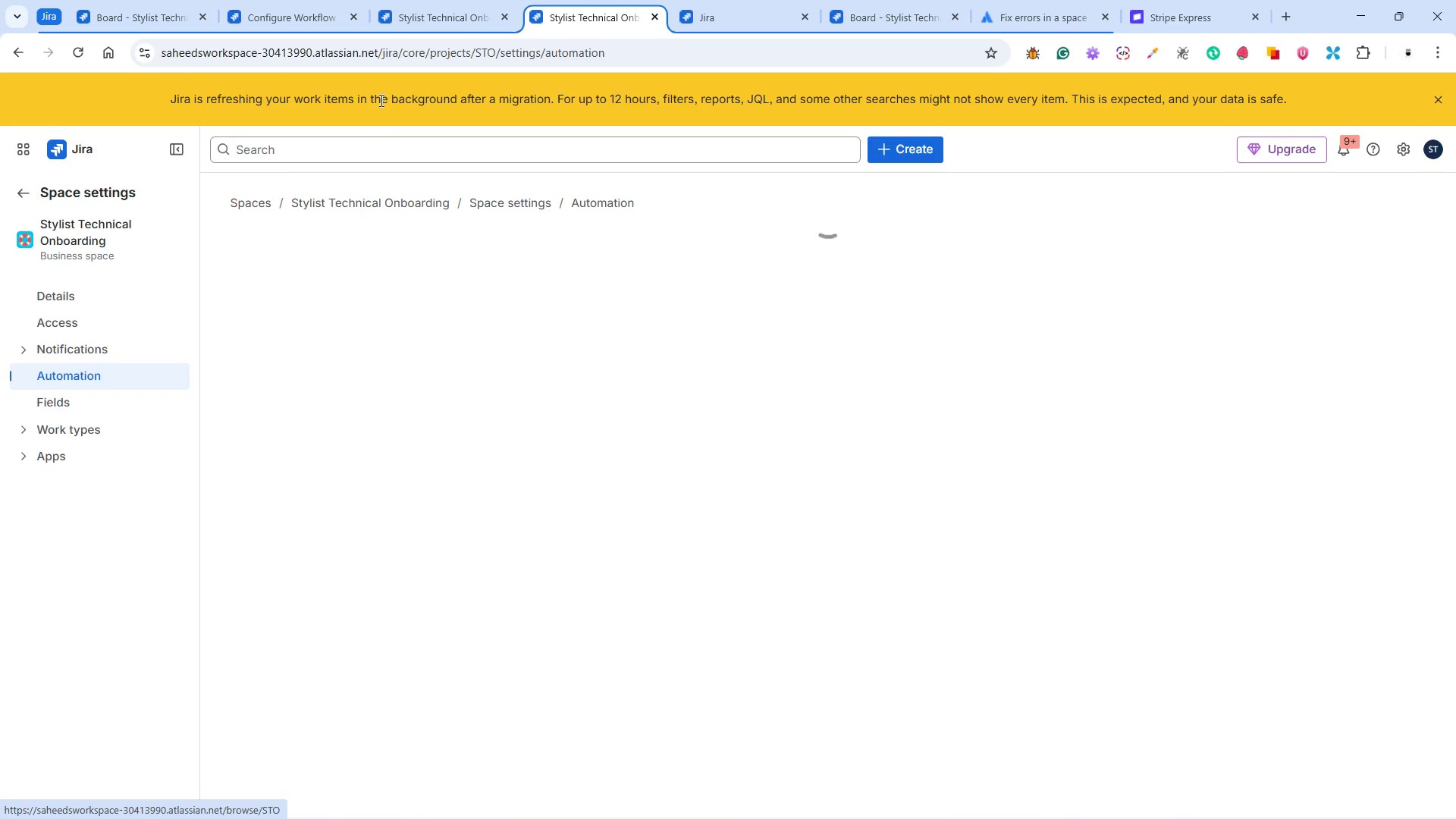 
left_click([420, 22])
 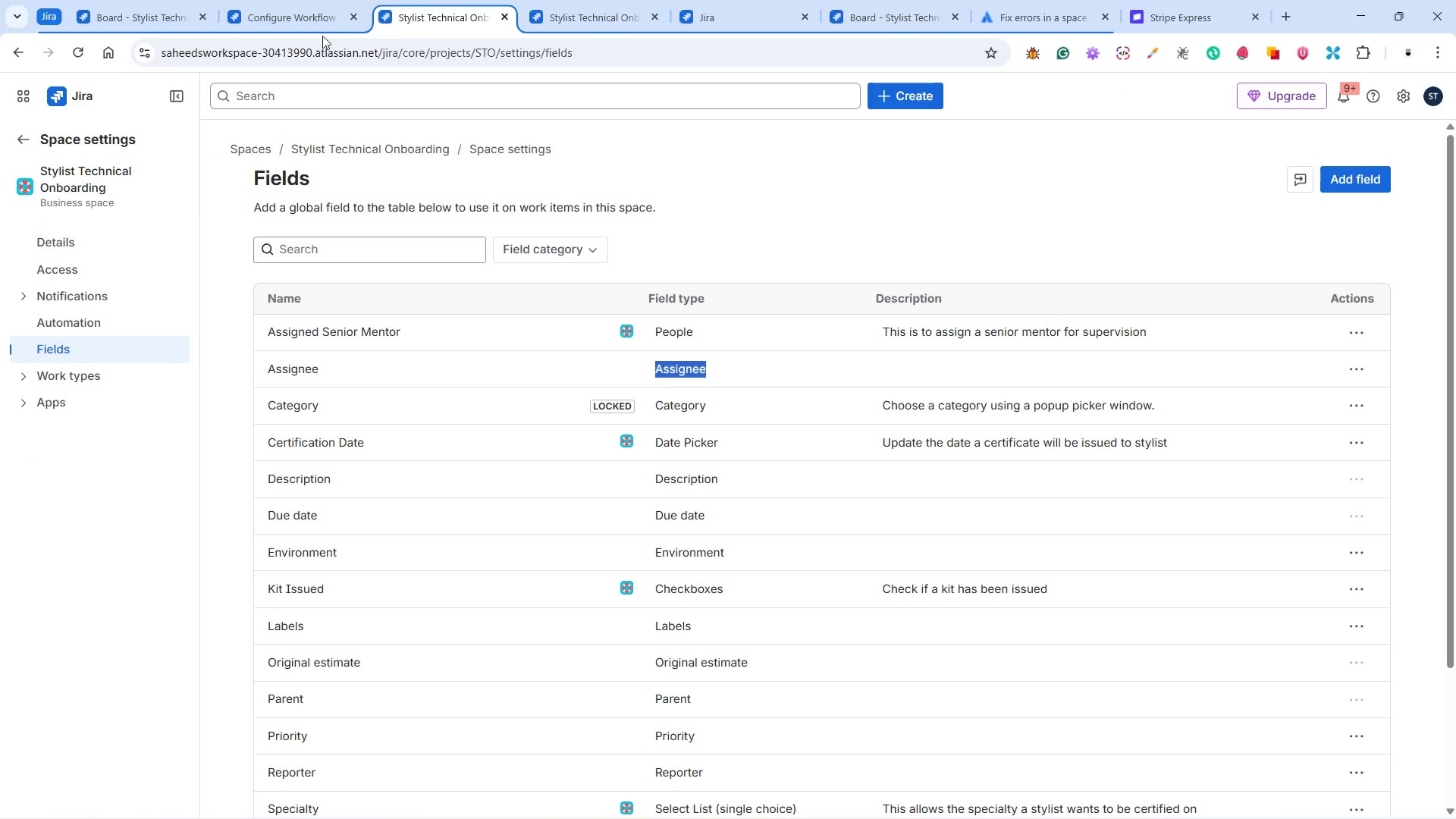 
left_click([292, 18])
 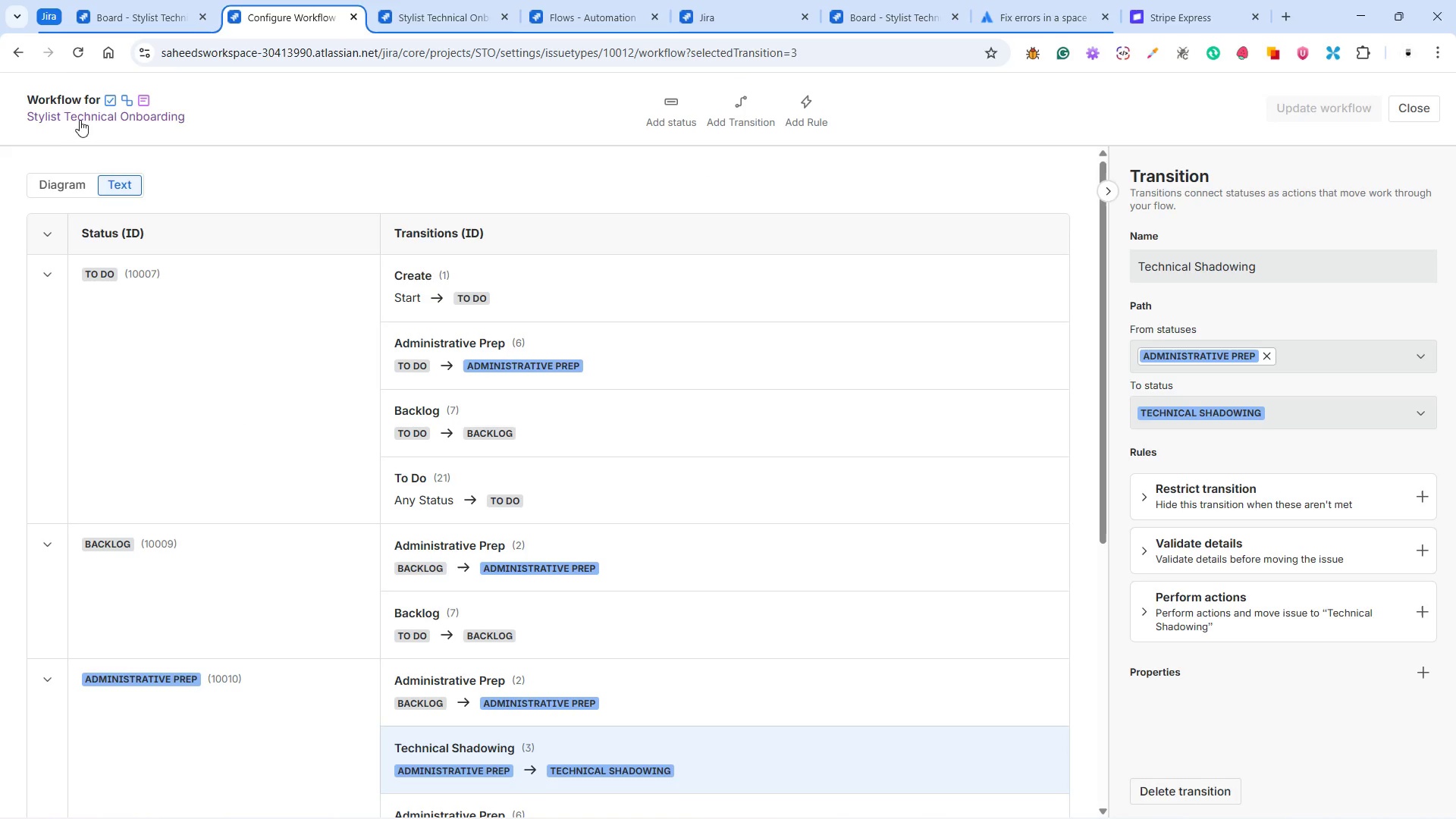 
left_click([126, 120])
 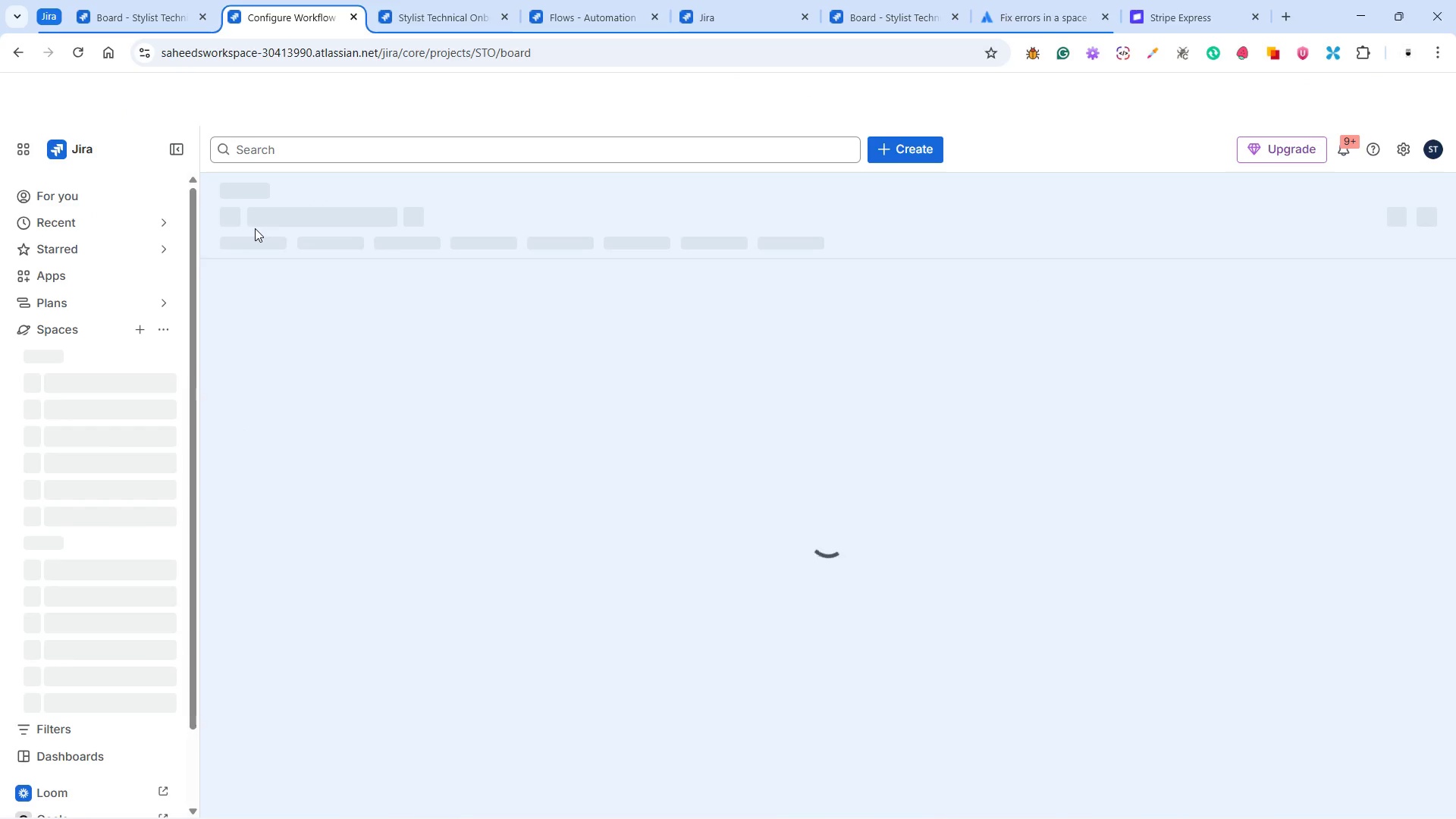 
left_click([438, 14])
 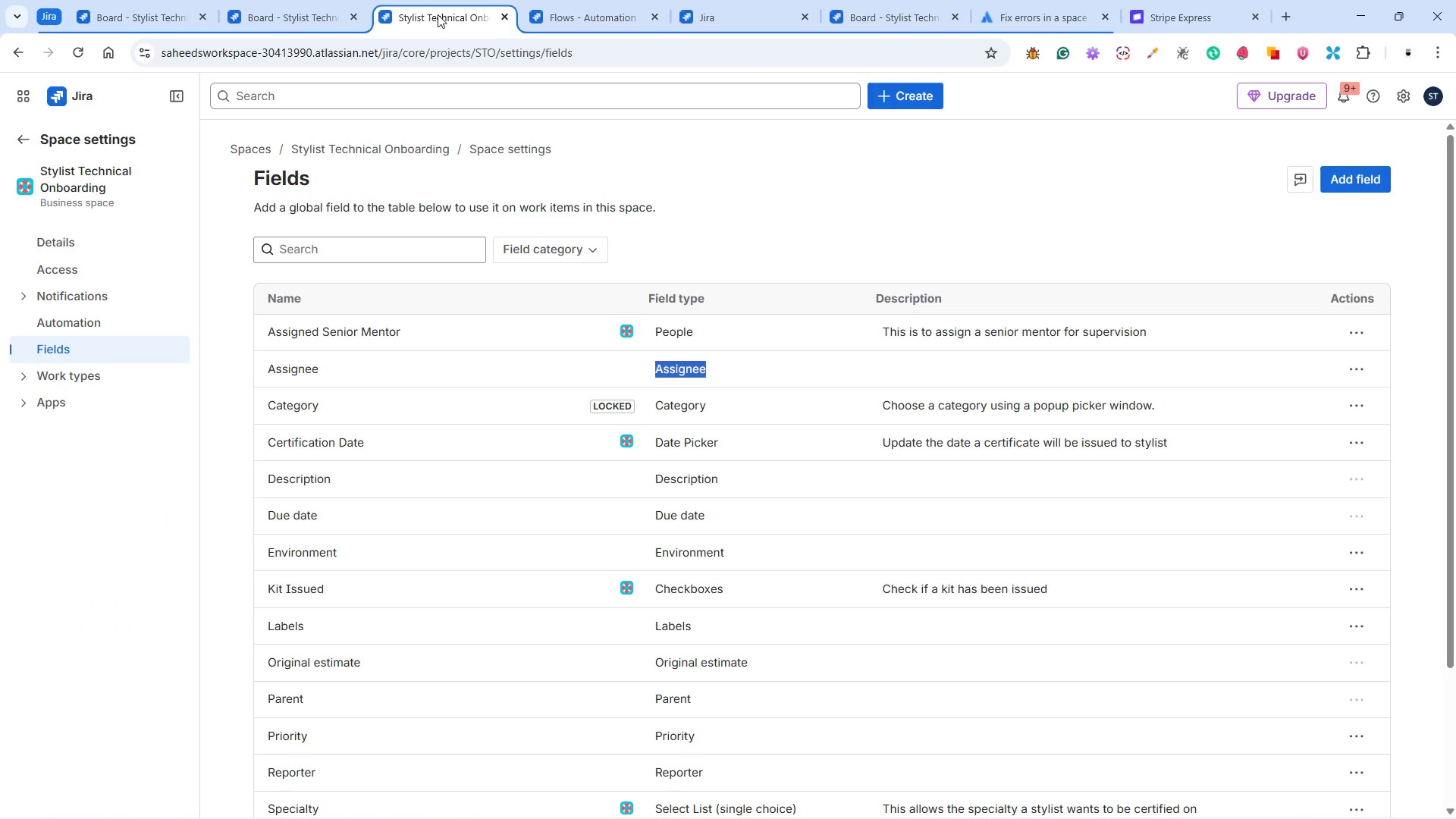 
left_click_drag(start_coordinate=[438, 14], to_coordinate=[415, 16])
 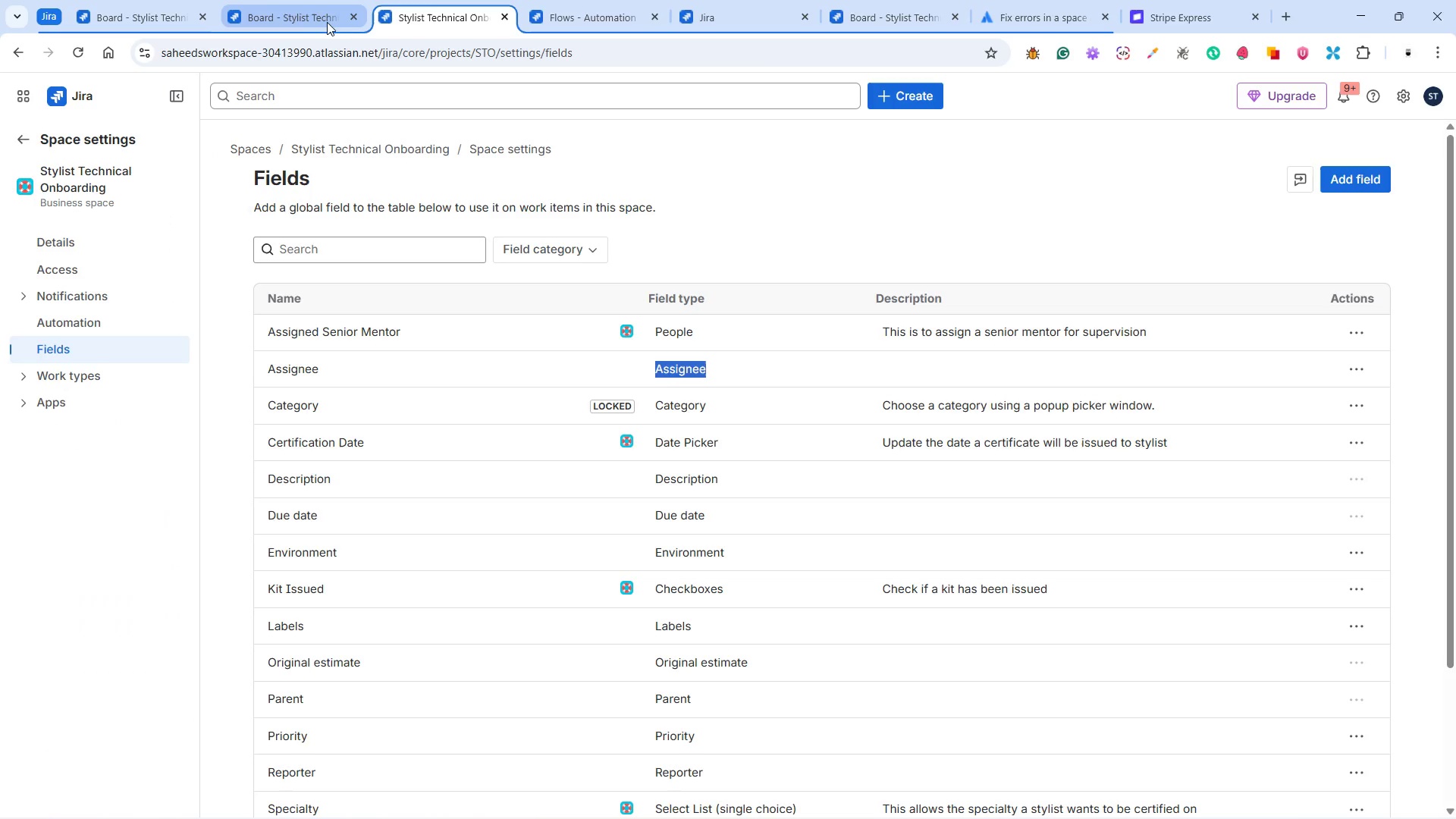 
left_click([311, 20])
 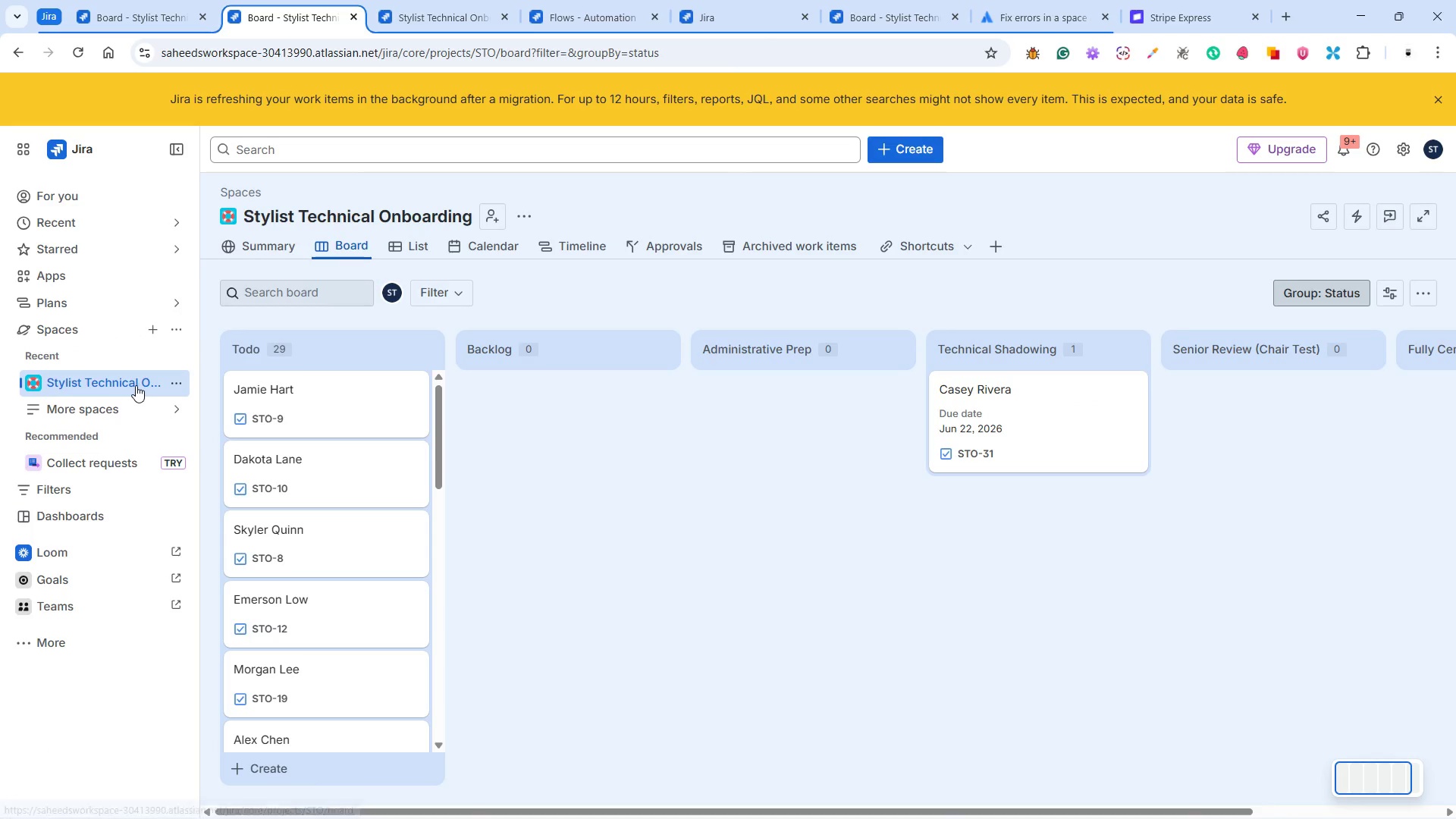 
left_click([180, 375])
 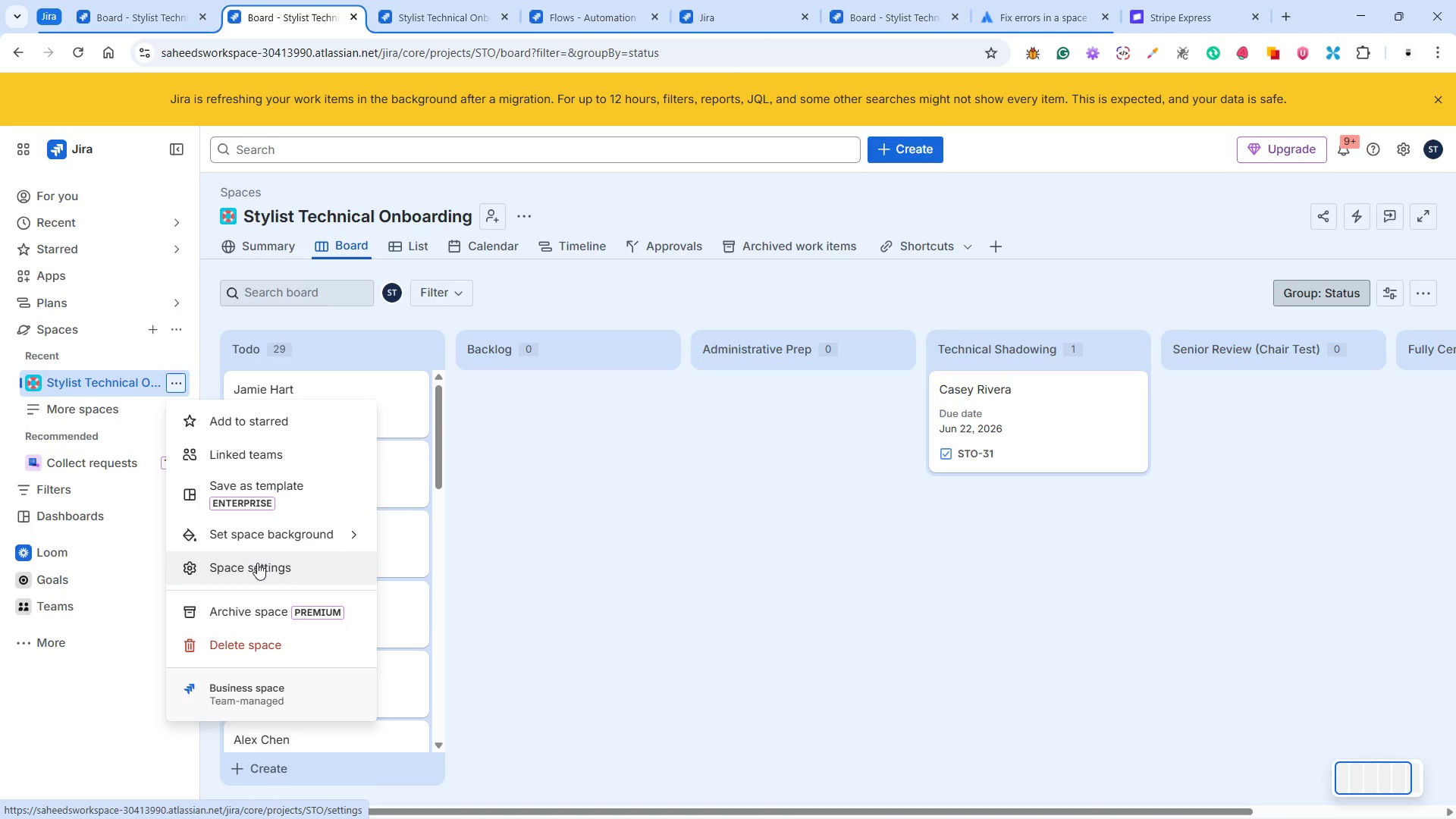 
left_click([257, 563])
 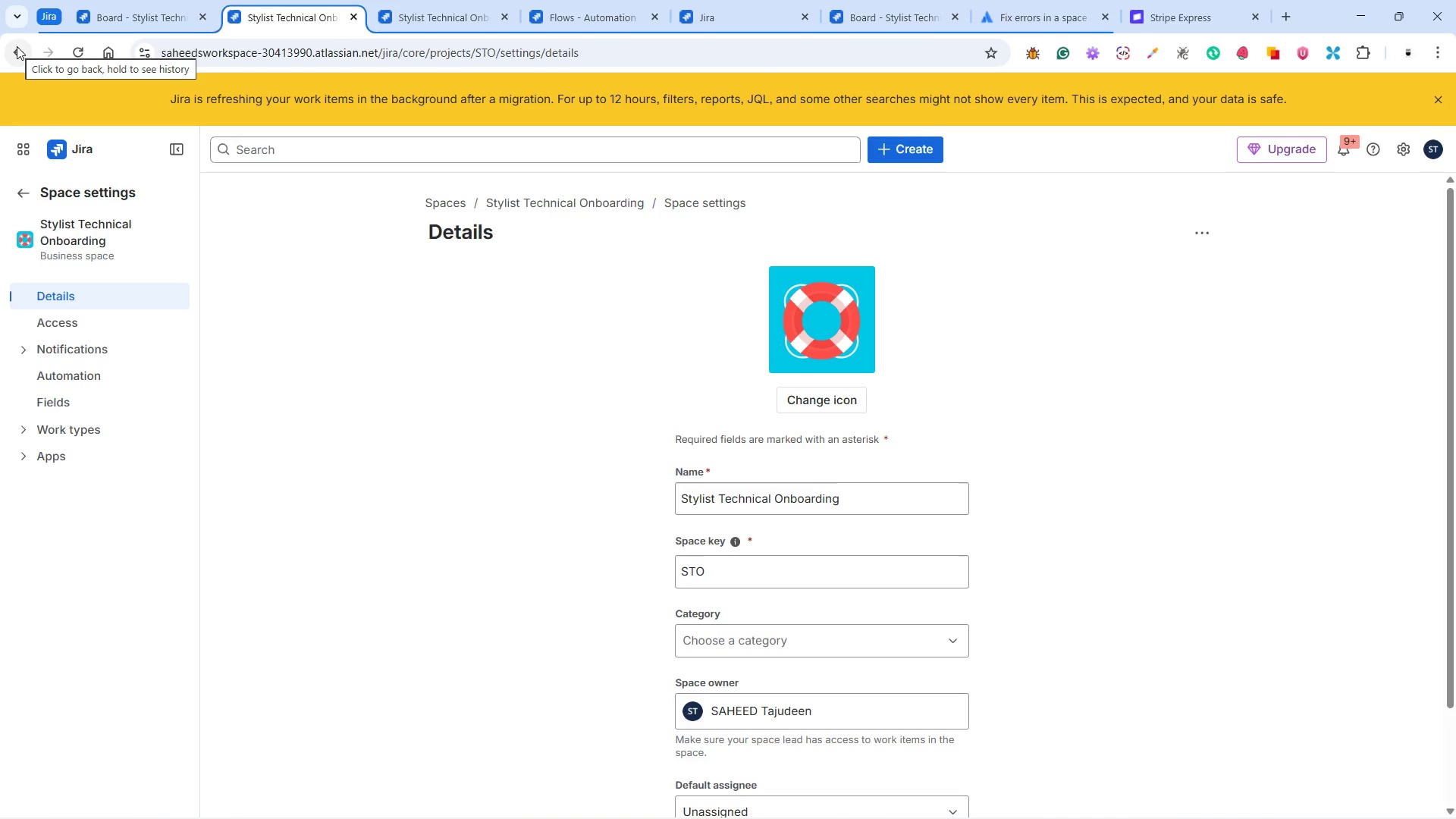 
wait(6.02)
 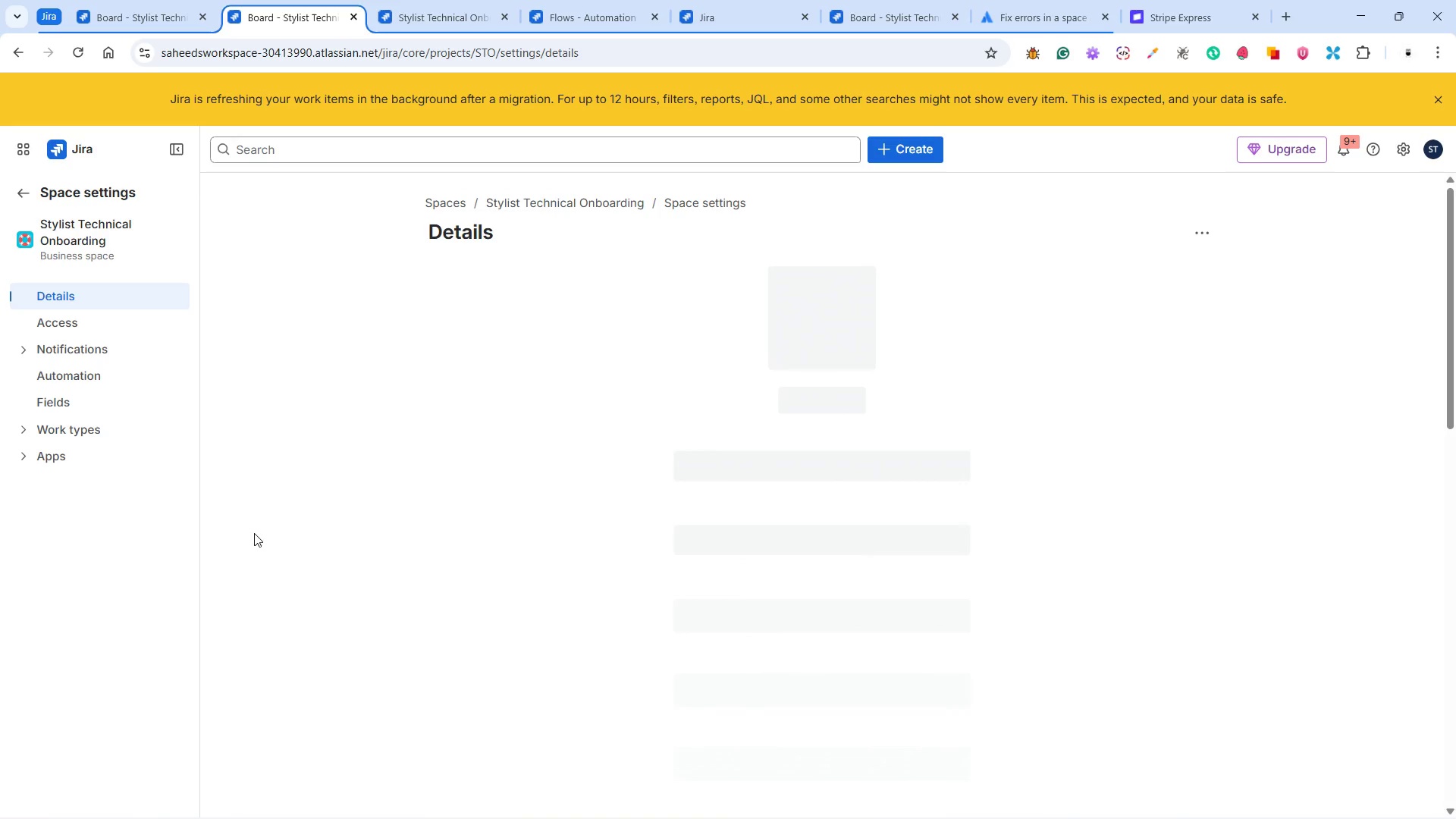 
left_click([17, 46])
 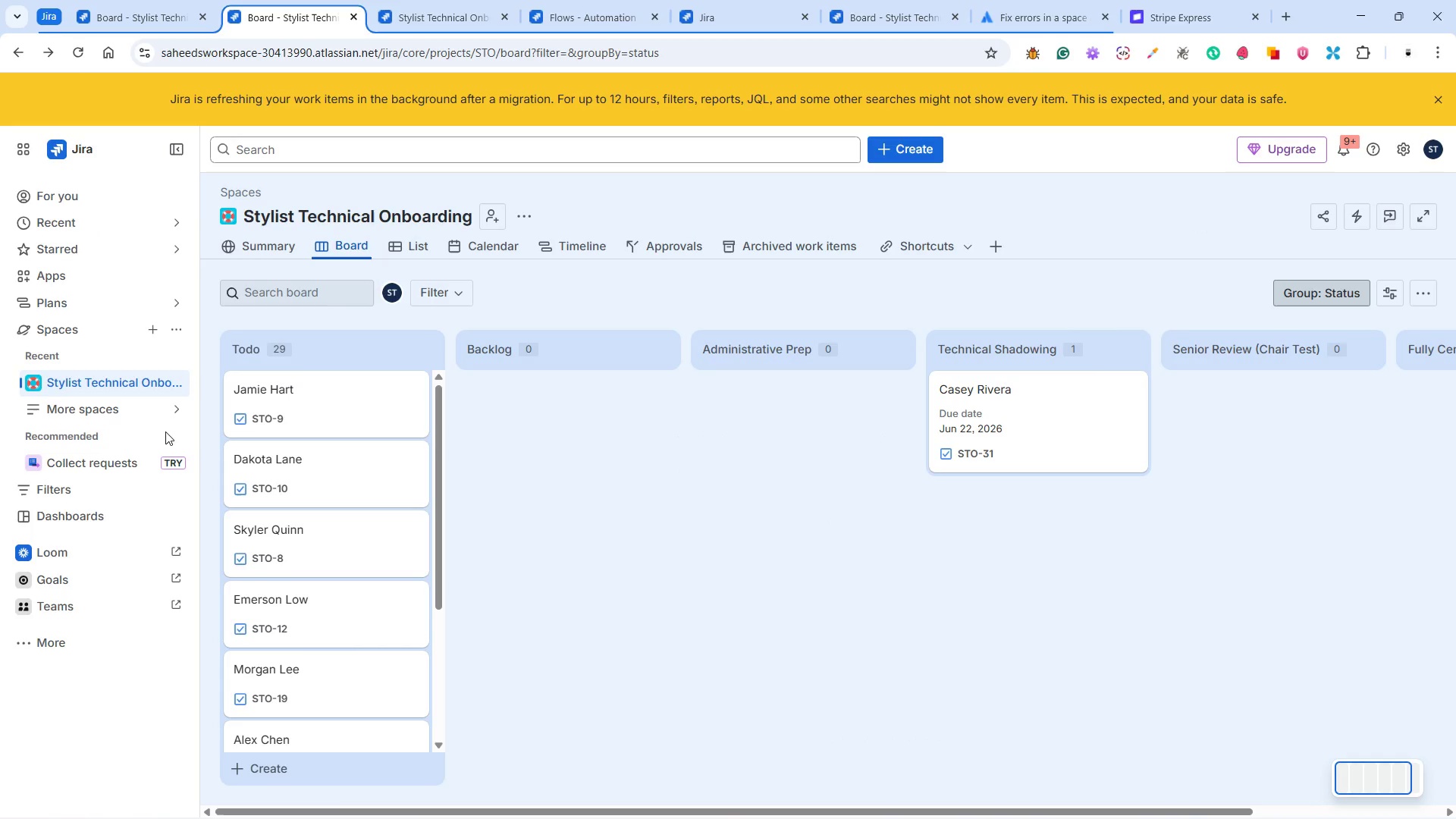 
left_click([107, 379])
 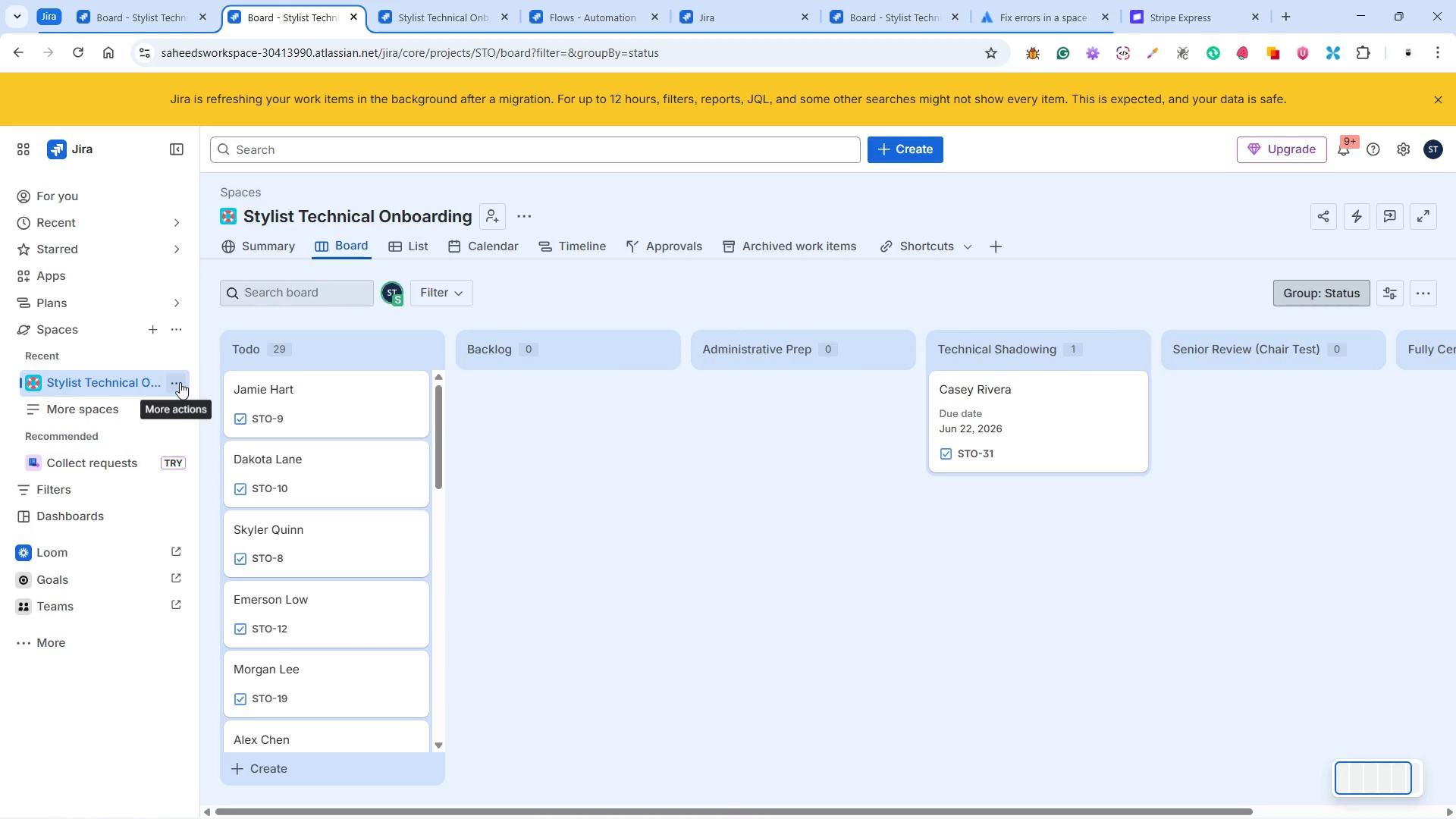 
left_click([180, 382])
 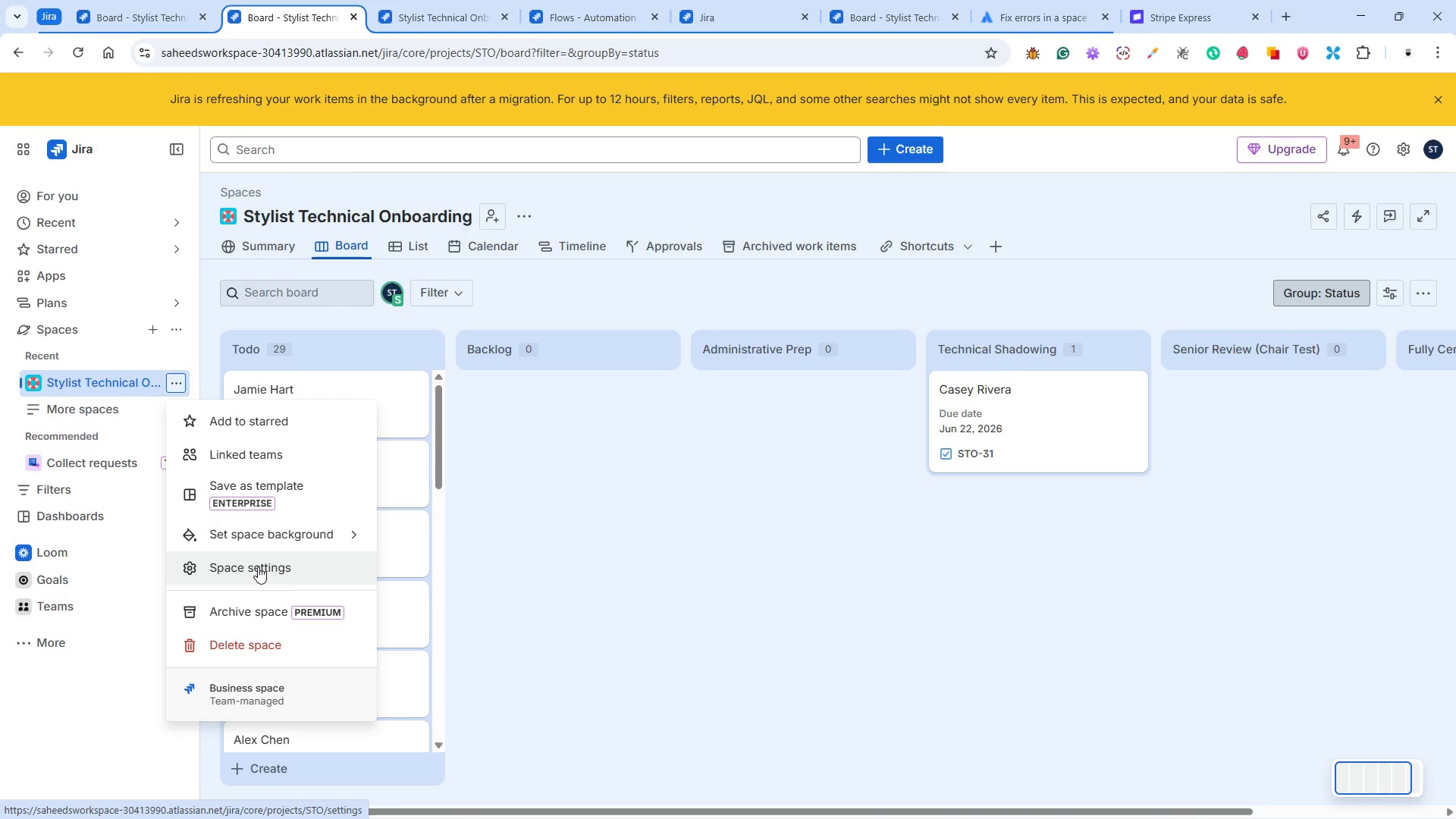 
wait(7.99)
 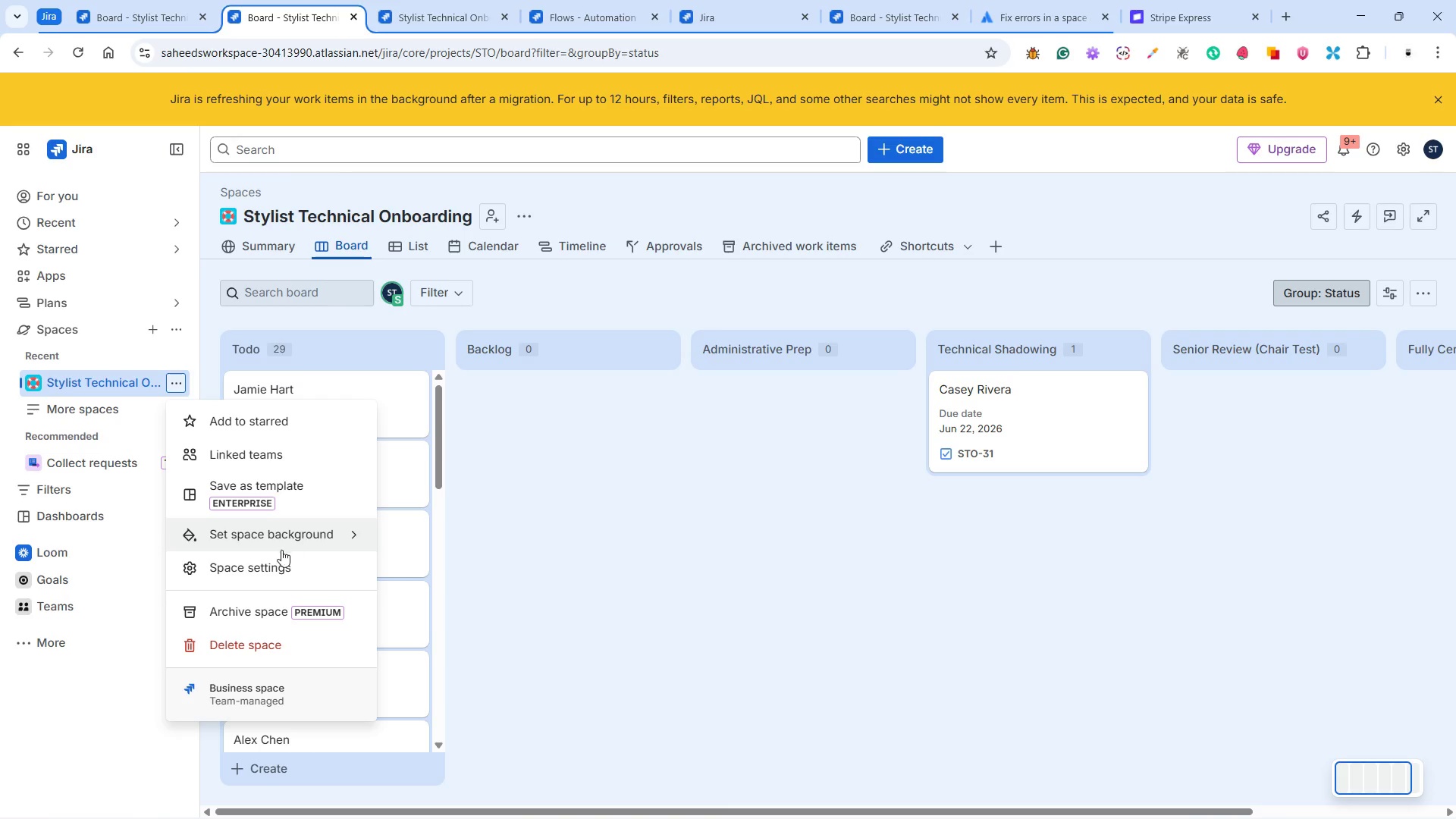 
left_click([258, 566])
 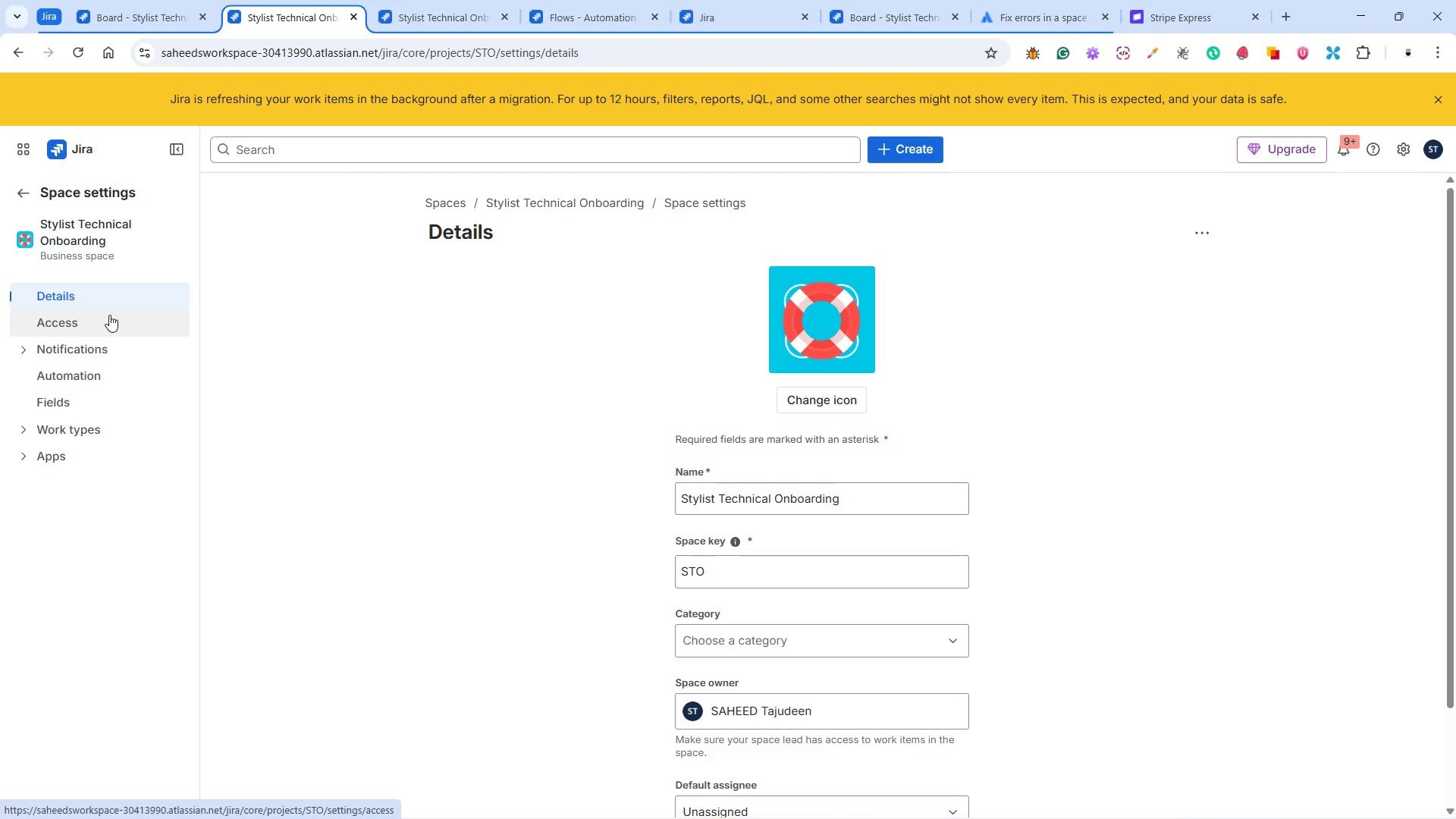 
left_click([31, 431])
 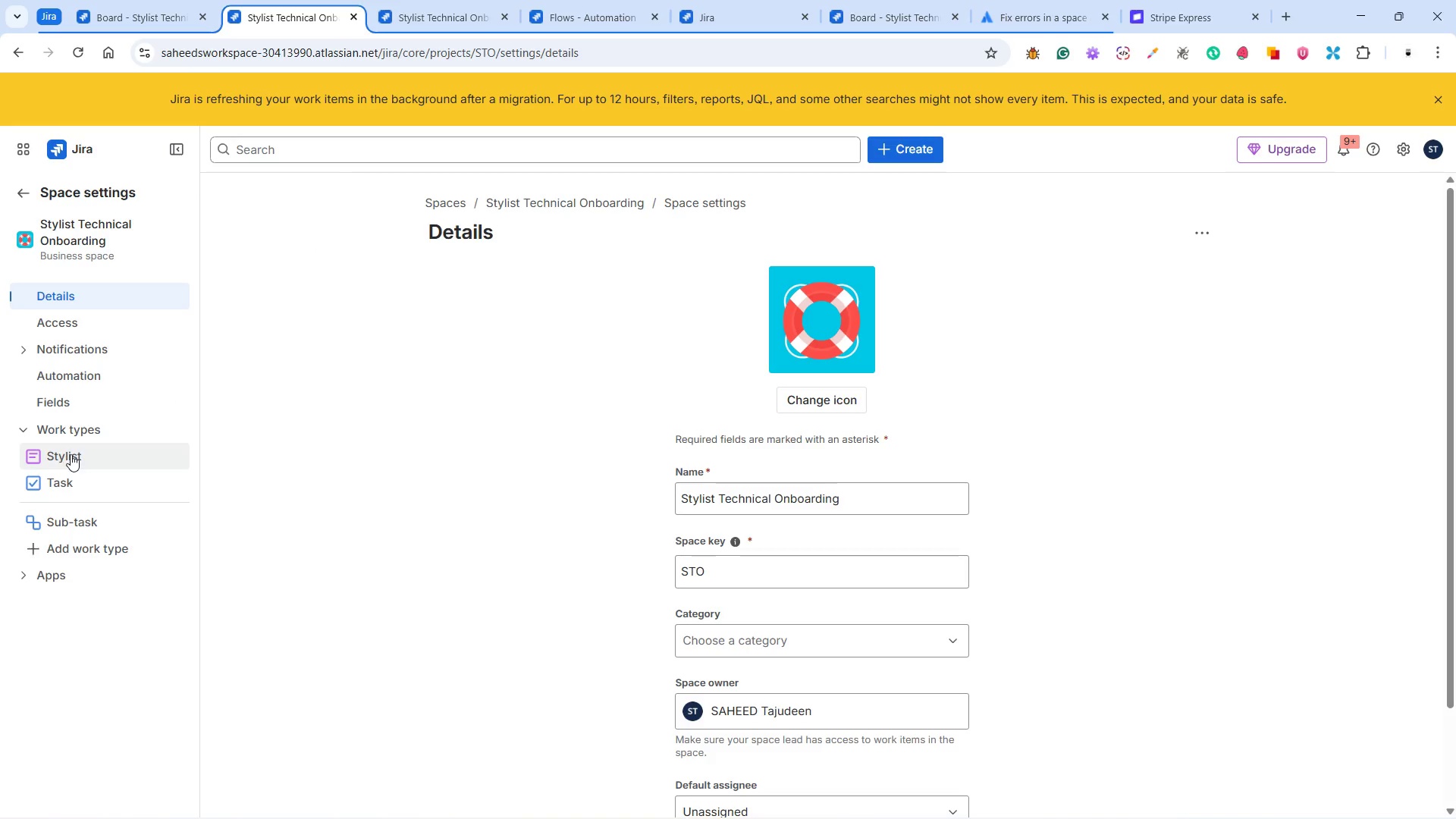 
left_click([73, 454])
 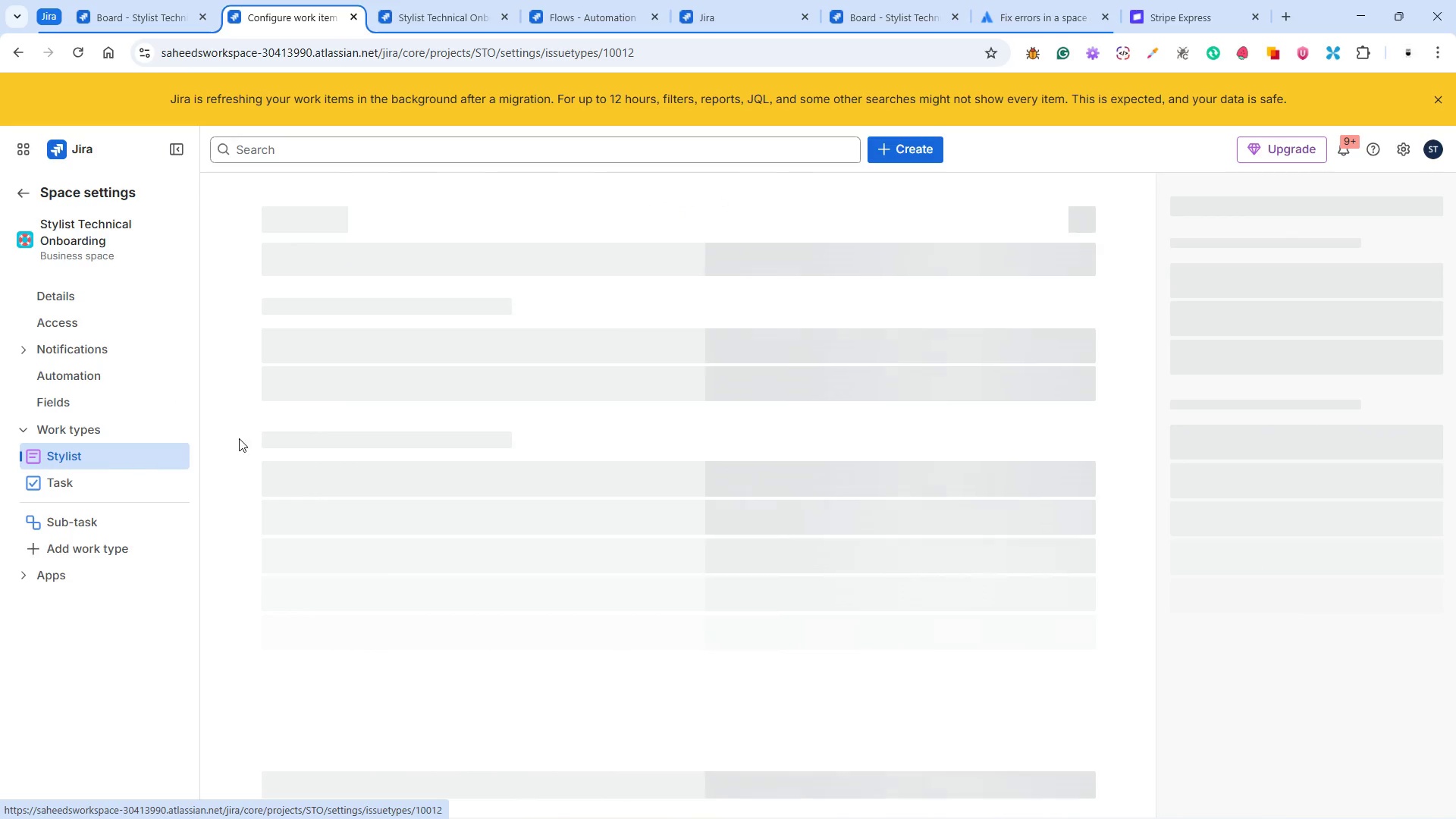 
mouse_move([538, 389])
 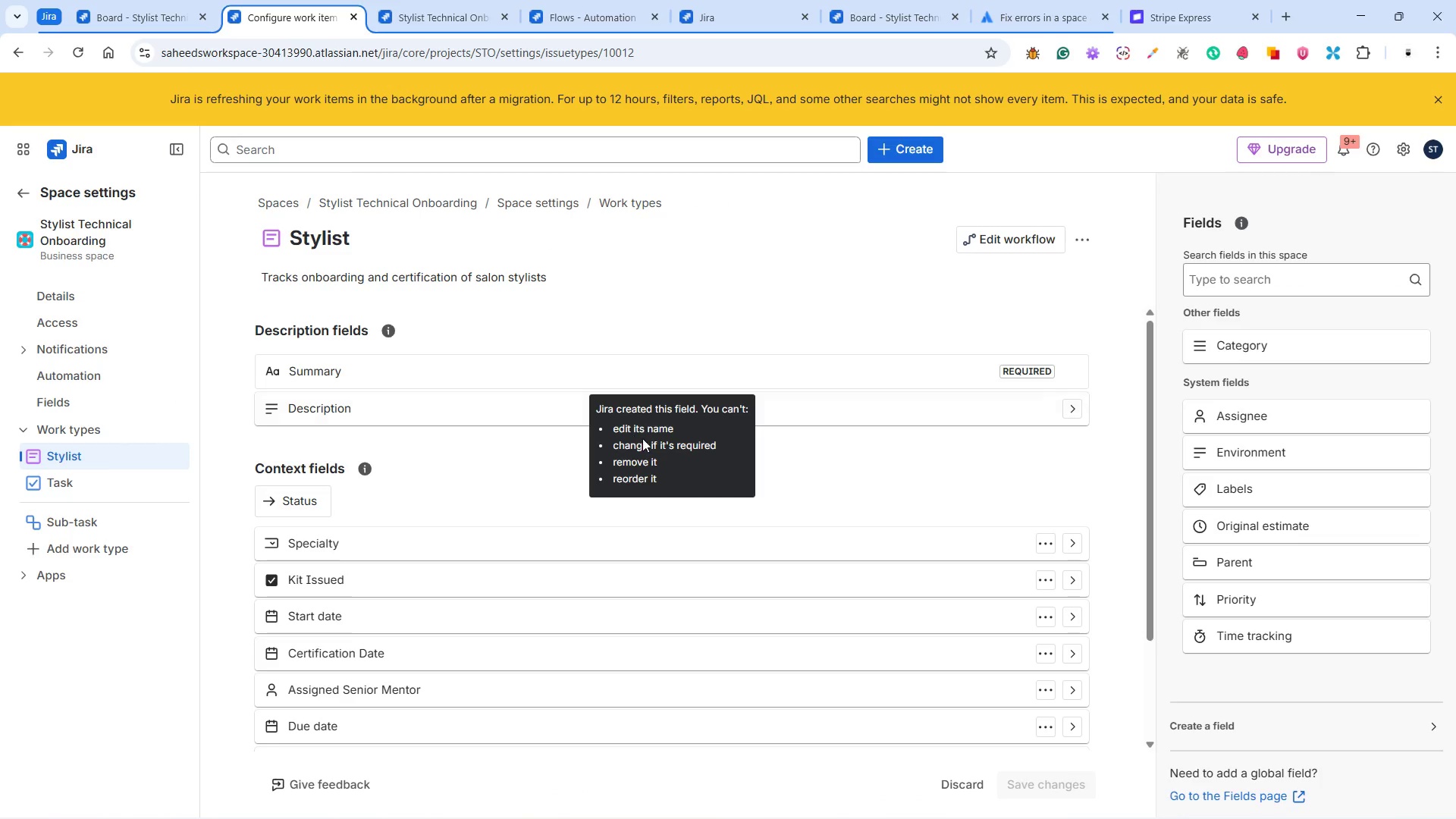 
scroll: coordinate [646, 438], scroll_direction: down, amount: 3.0
 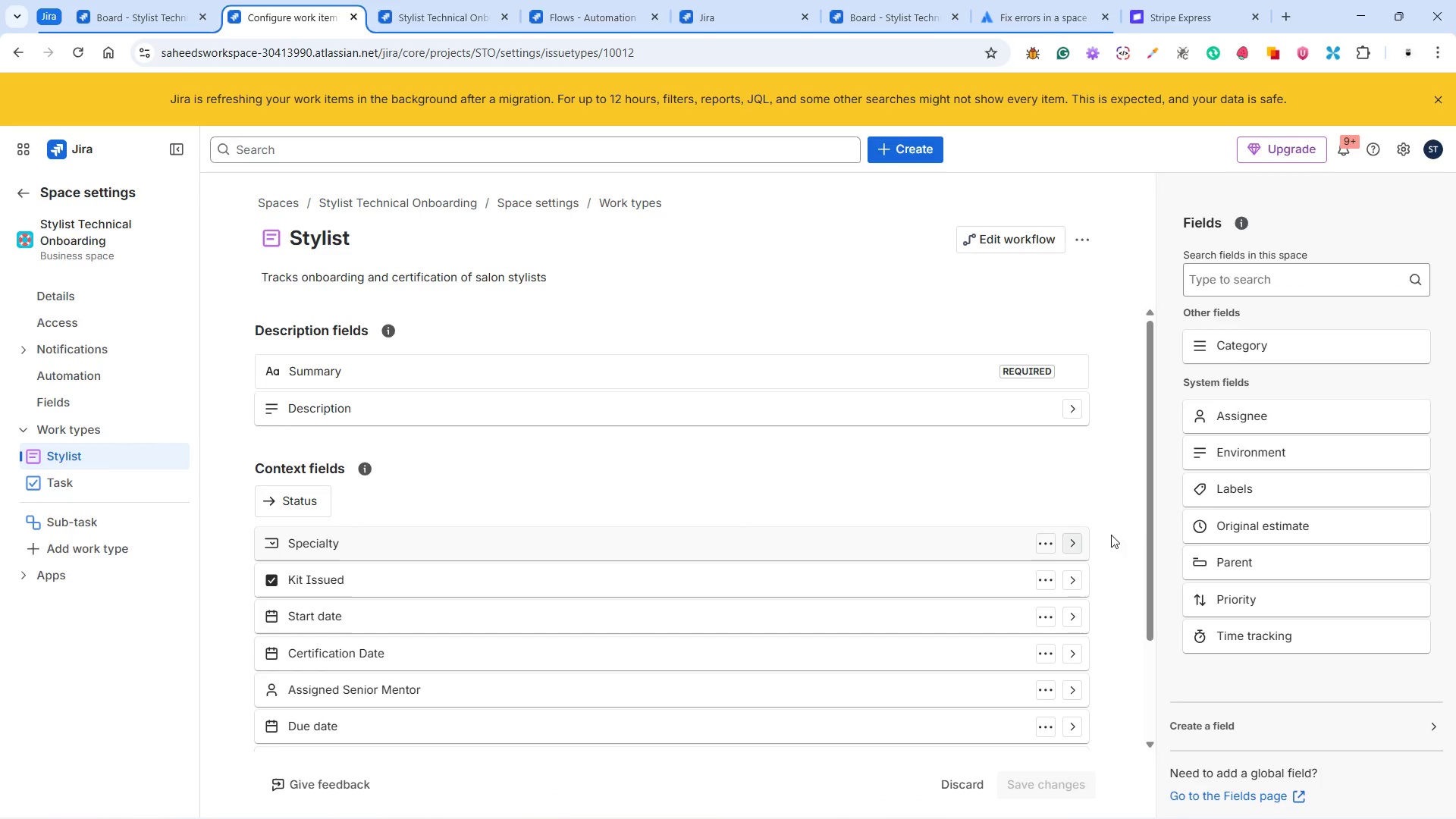 
left_click_drag(start_coordinate=[1240, 416], to_coordinate=[497, 560])
 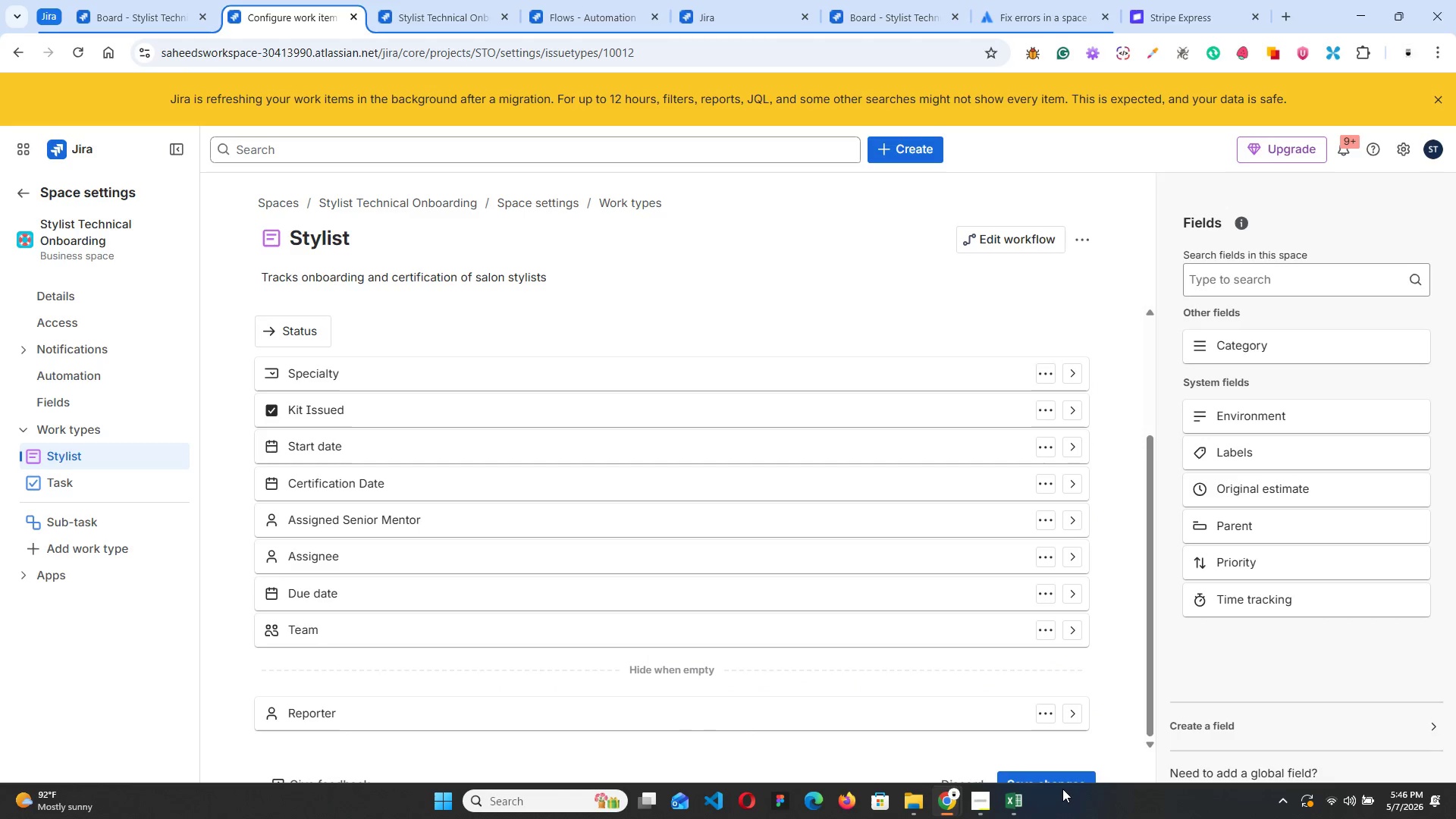 
left_click([1053, 777])
 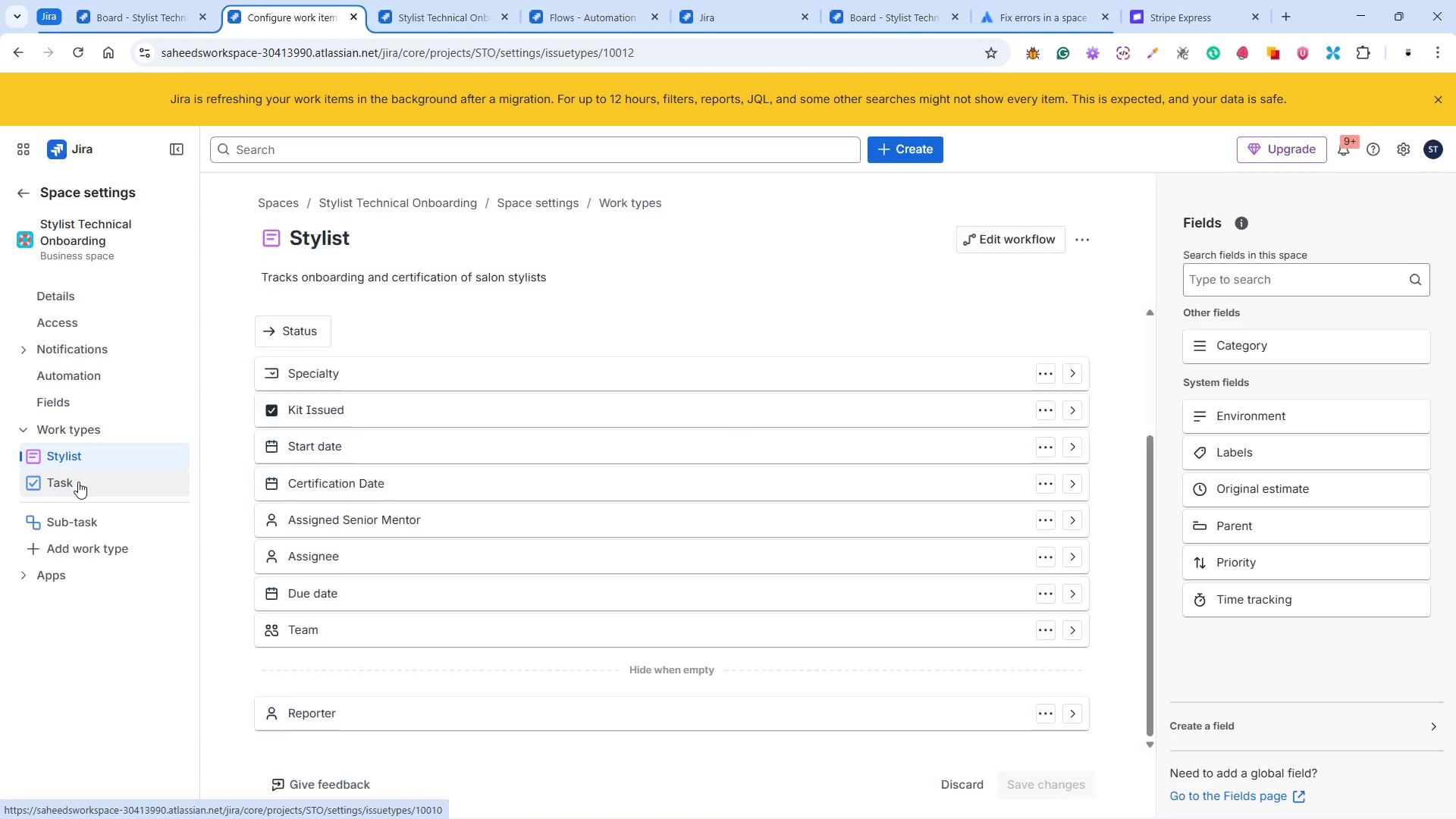 
left_click([78, 482])
 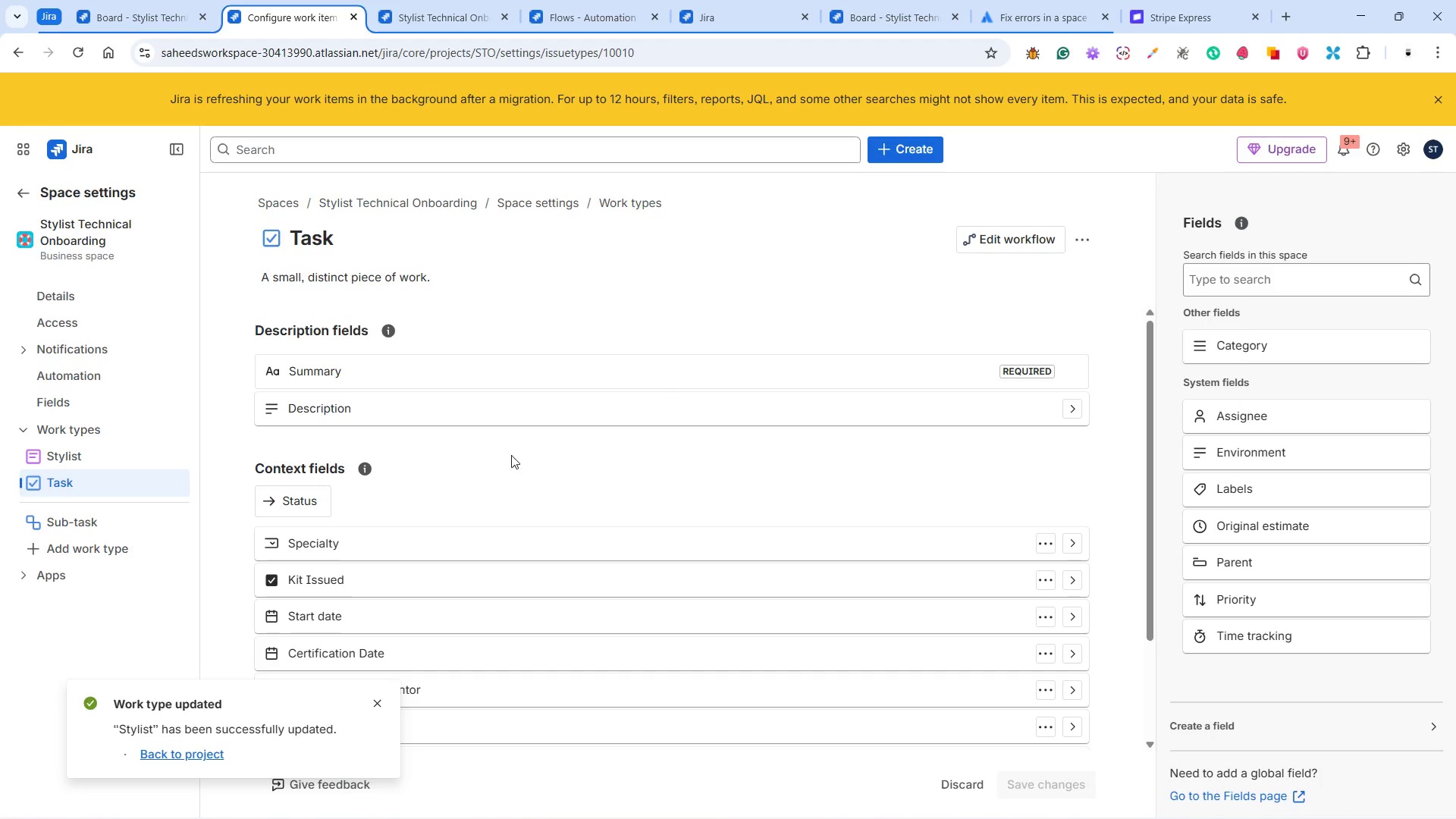 
scroll: coordinate [857, 499], scroll_direction: down, amount: 5.0
 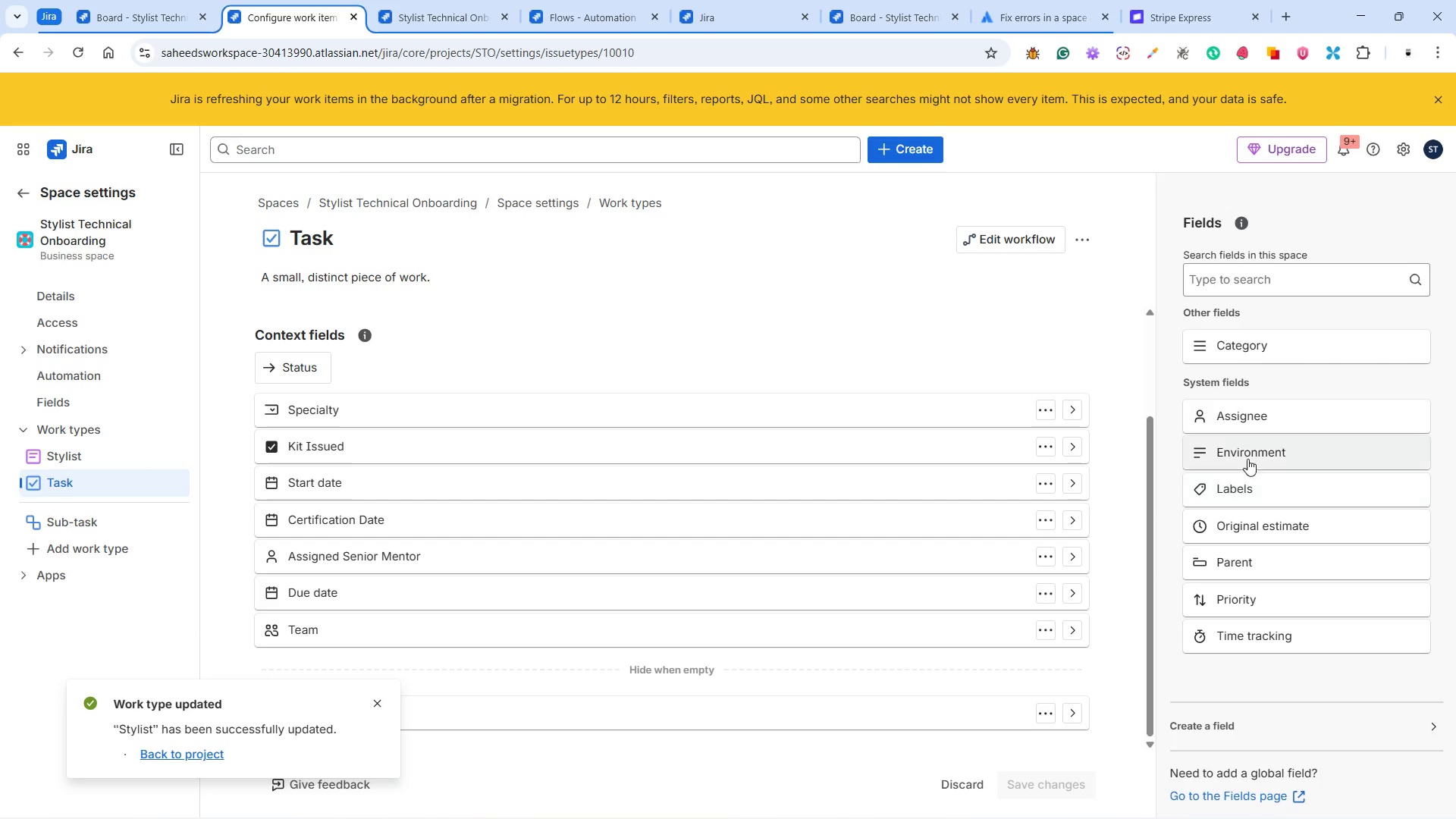 
left_click_drag(start_coordinate=[1241, 419], to_coordinate=[337, 591])
 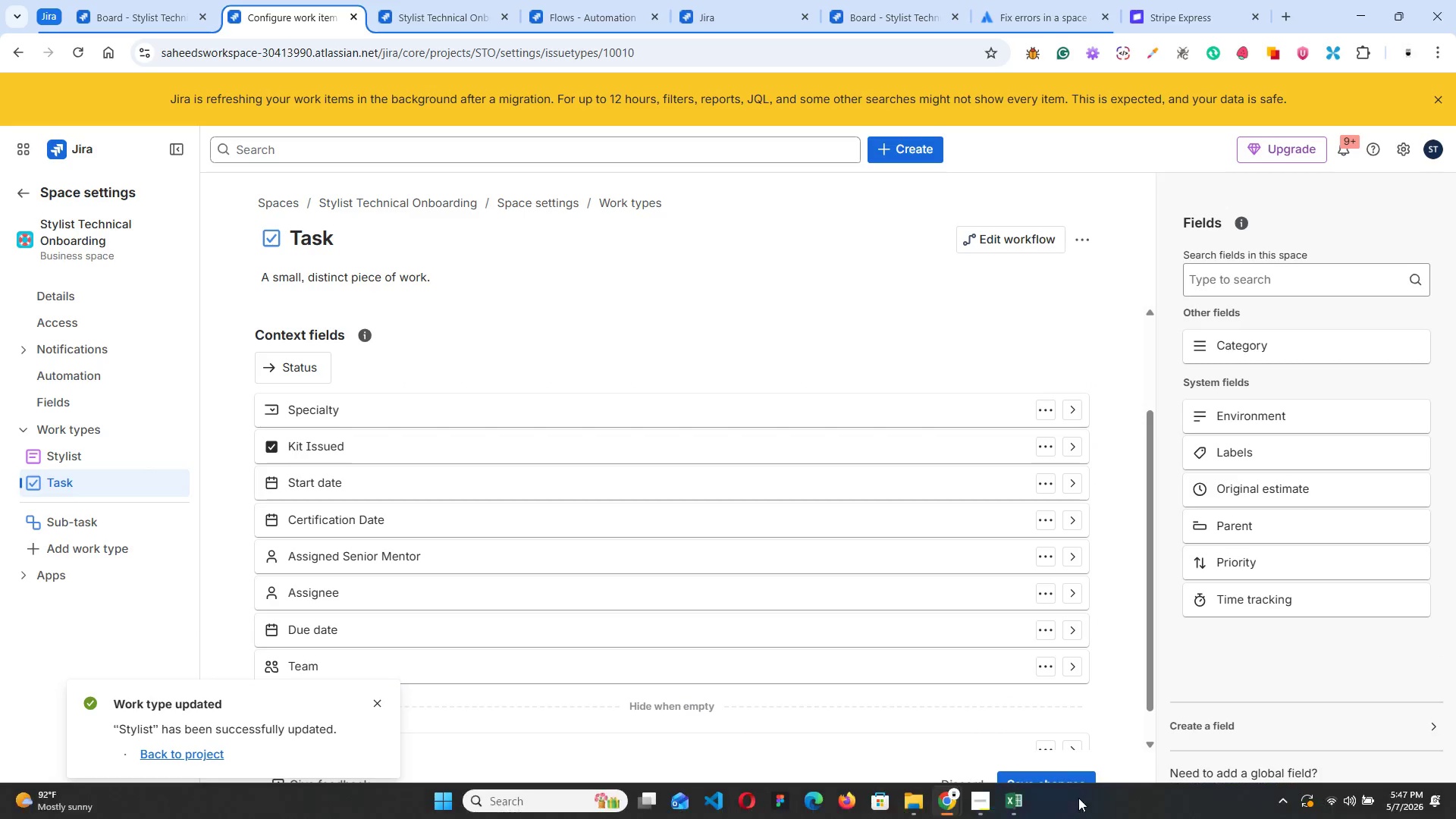 
left_click([1064, 774])
 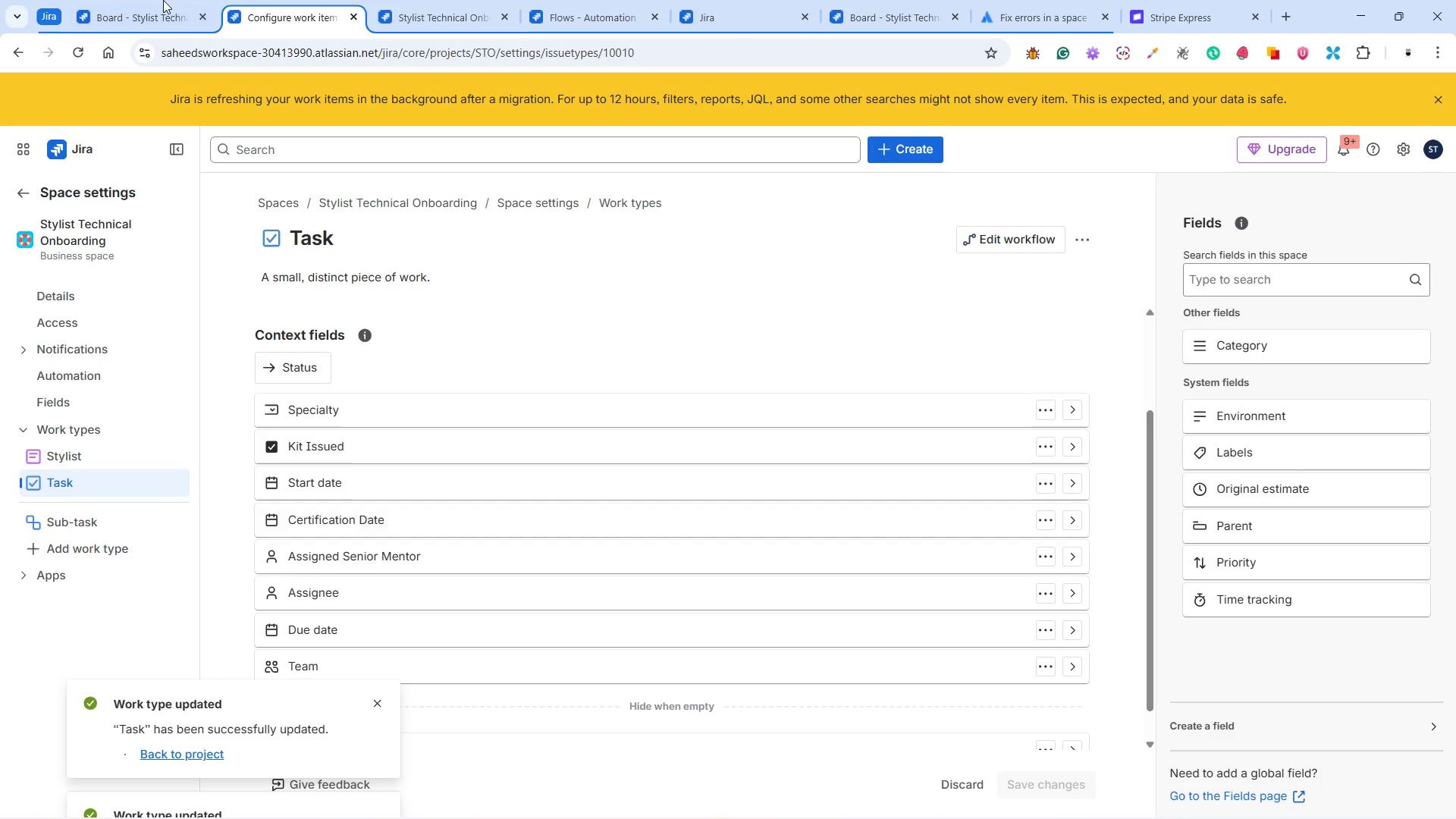 
left_click([129, 17])
 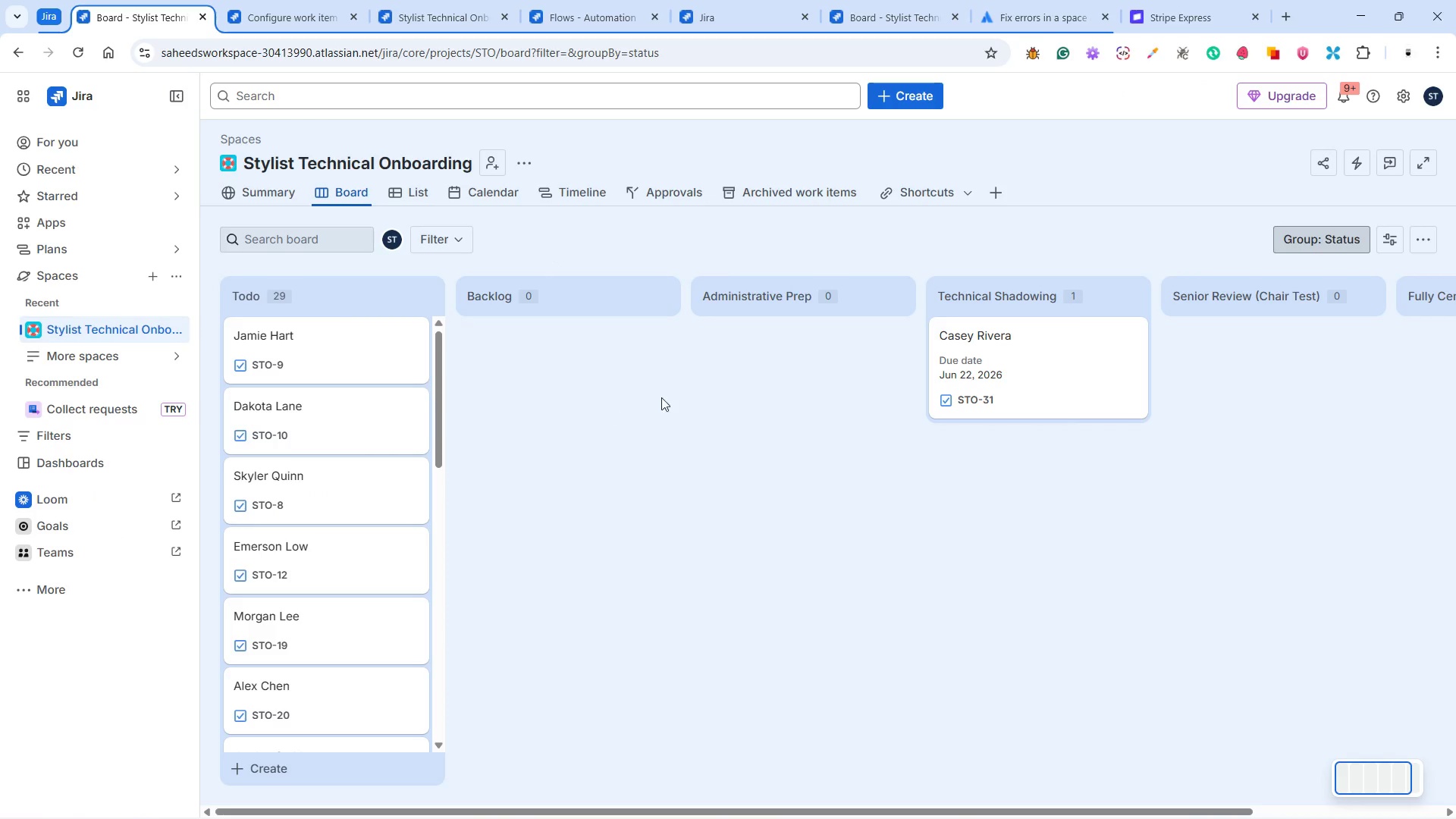 
left_click([967, 360])
 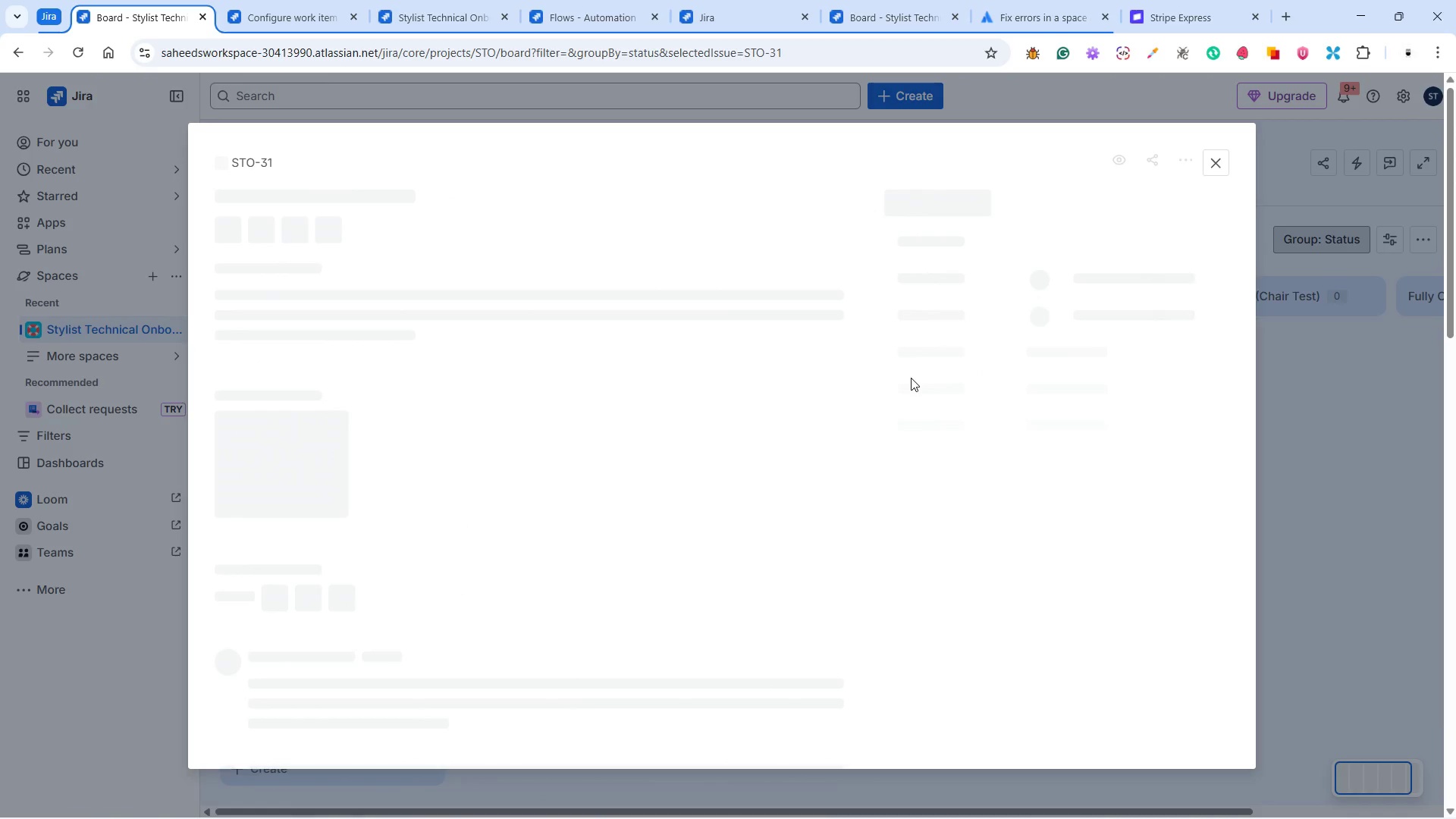 
mouse_move([1045, 441])
 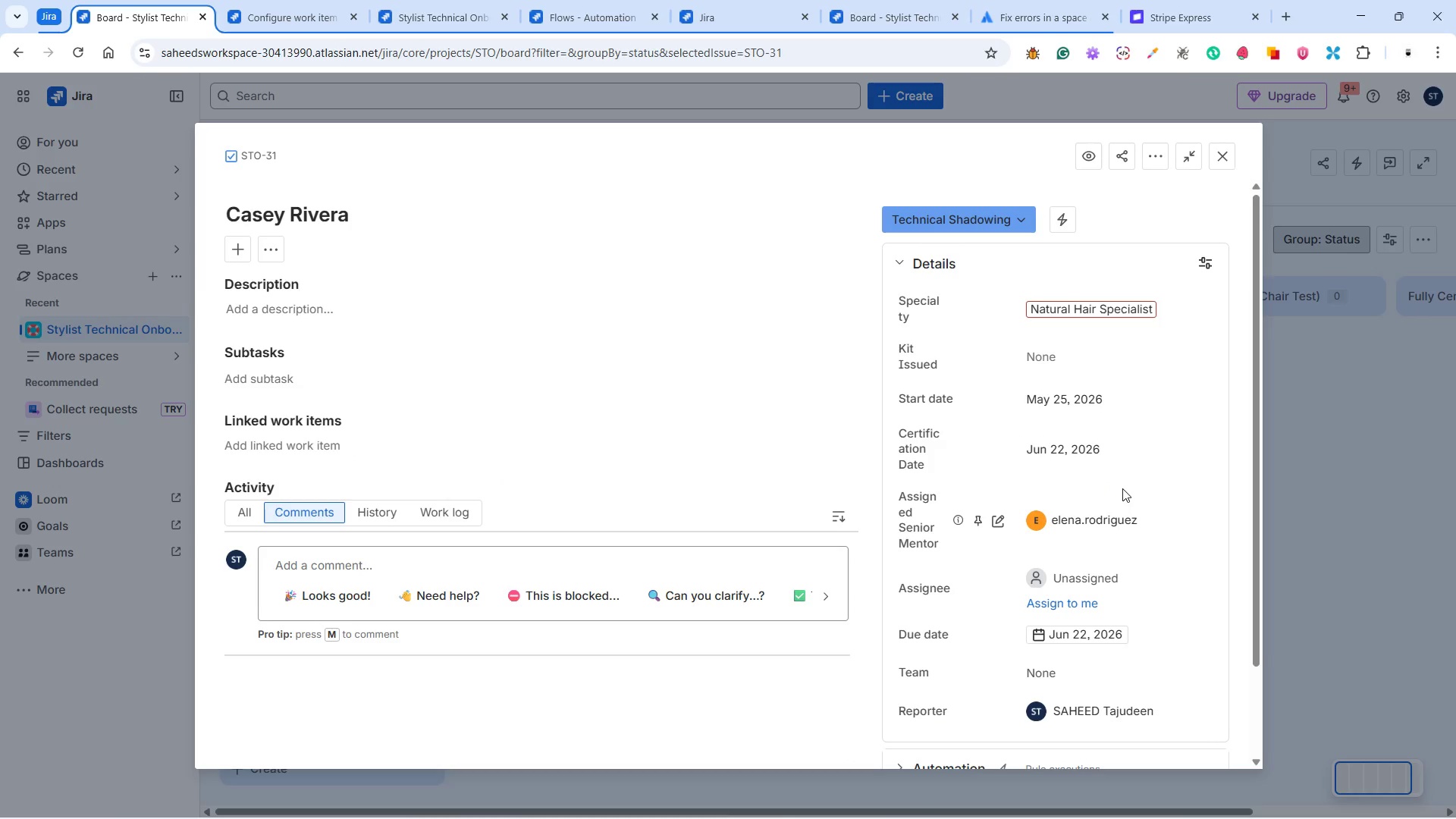 
scroll: coordinate [1173, 447], scroll_direction: down, amount: 5.0
 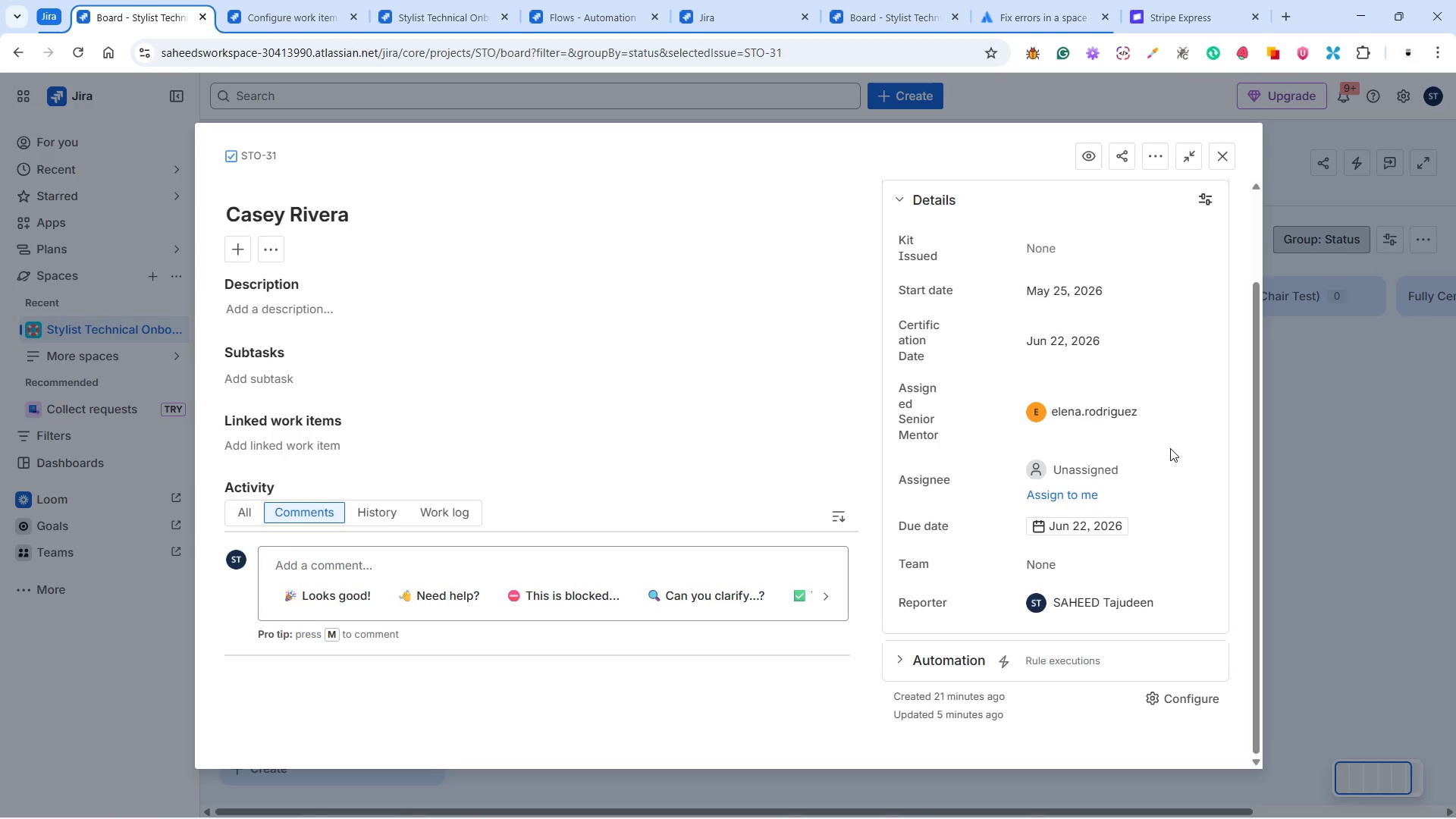 
scroll: coordinate [1170, 448], scroll_direction: up, amount: 1.0
 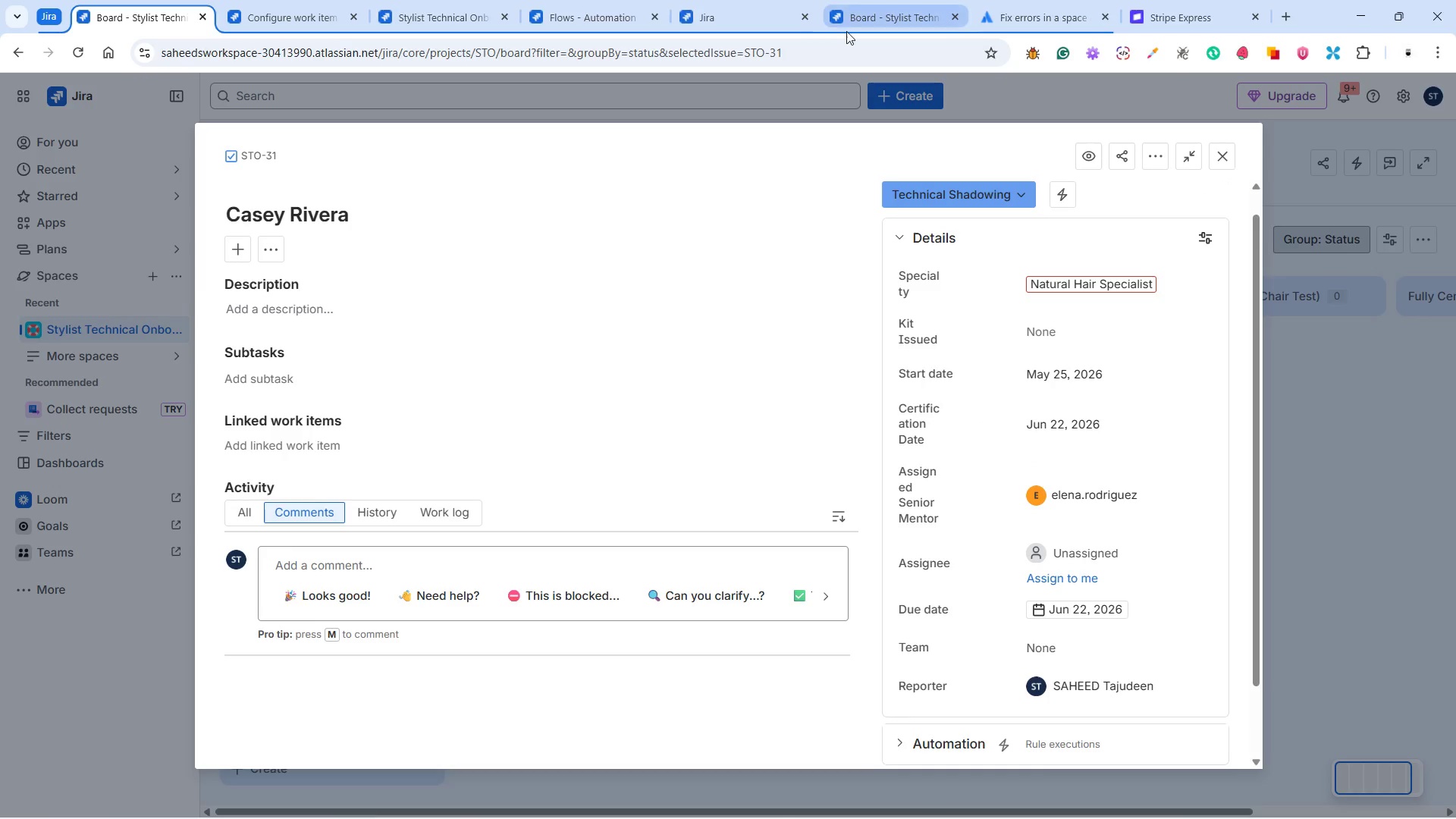 
left_click([627, 19])
 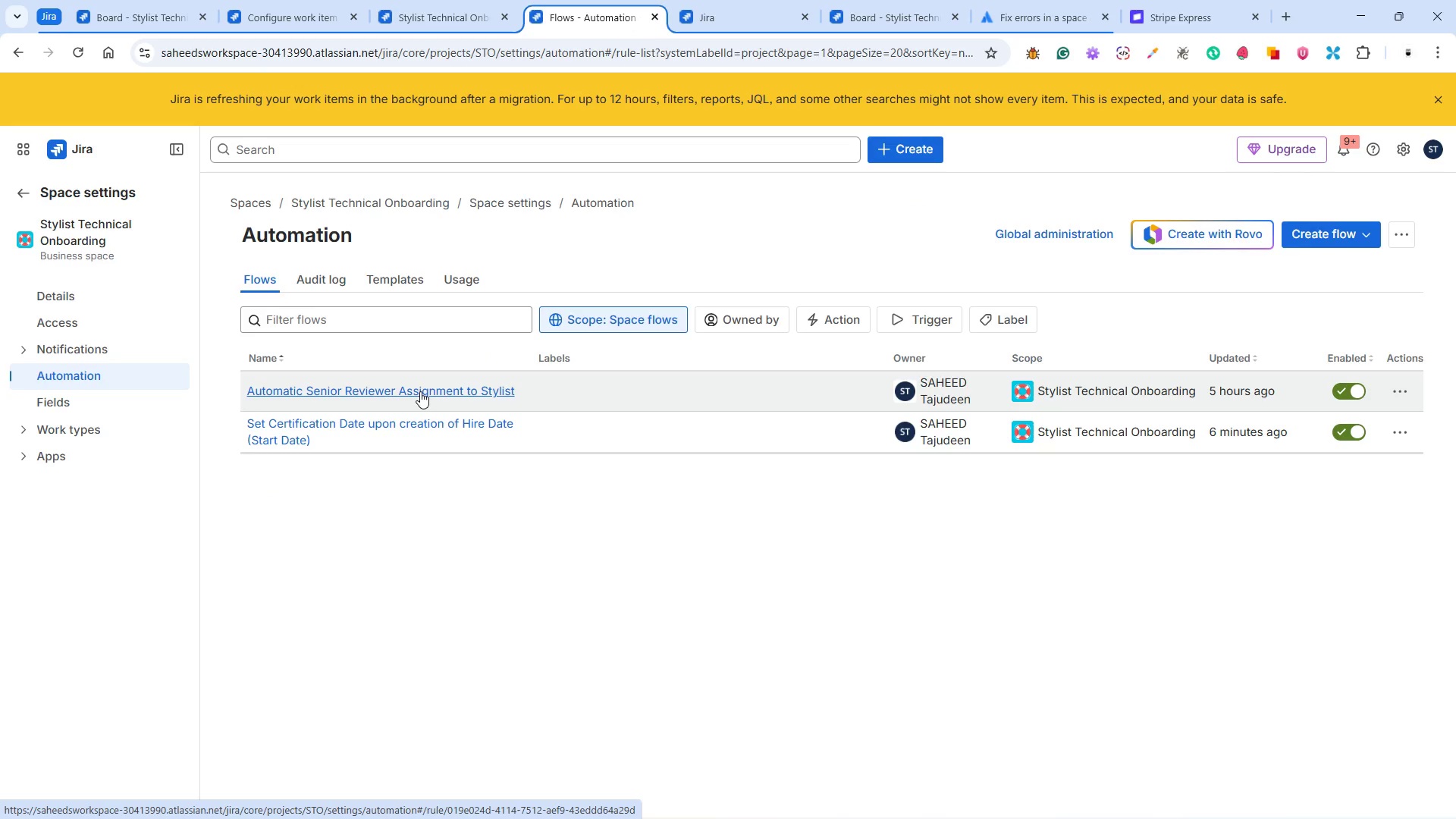 
wait(5.11)
 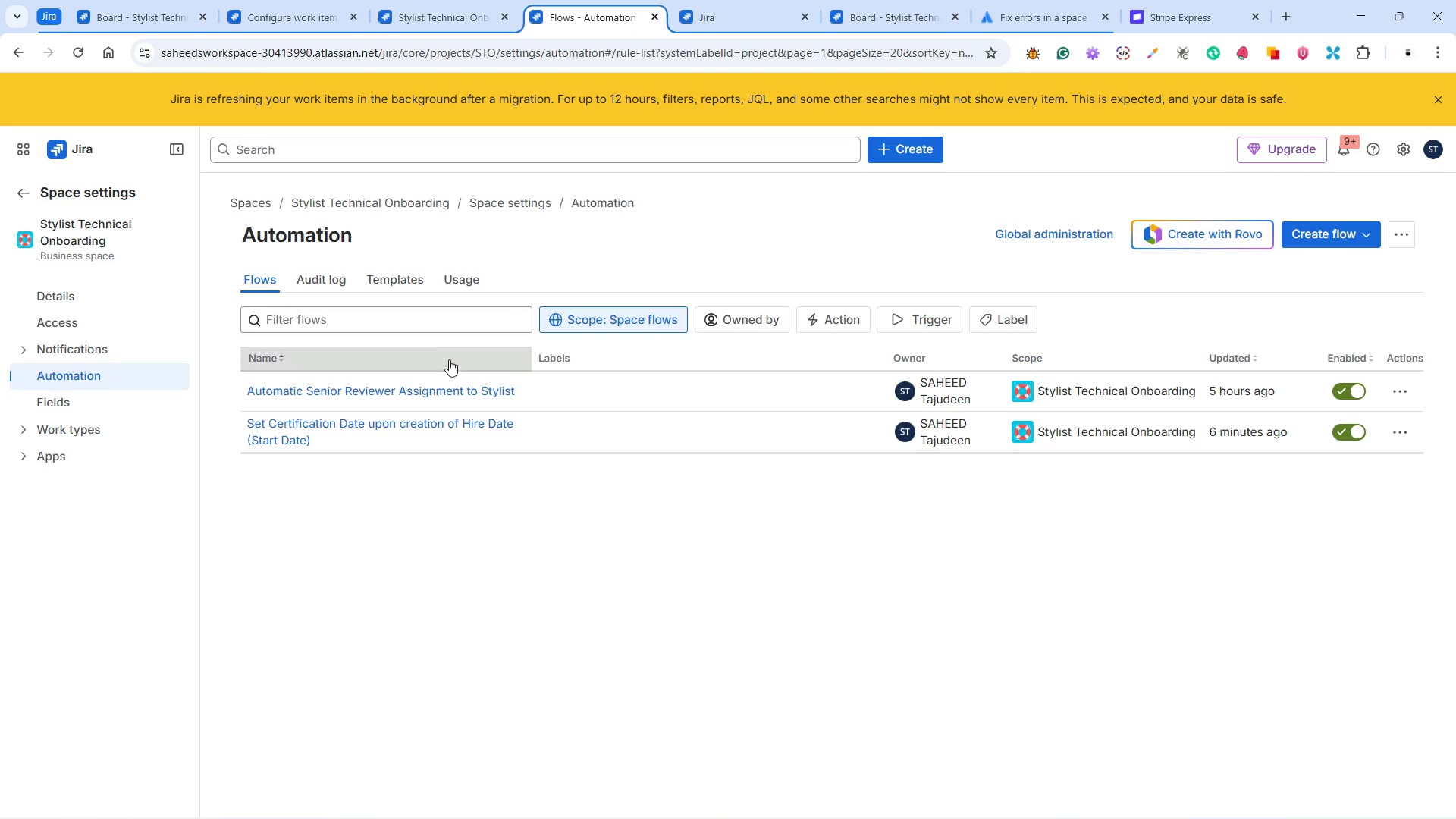 
left_click([420, 391])
 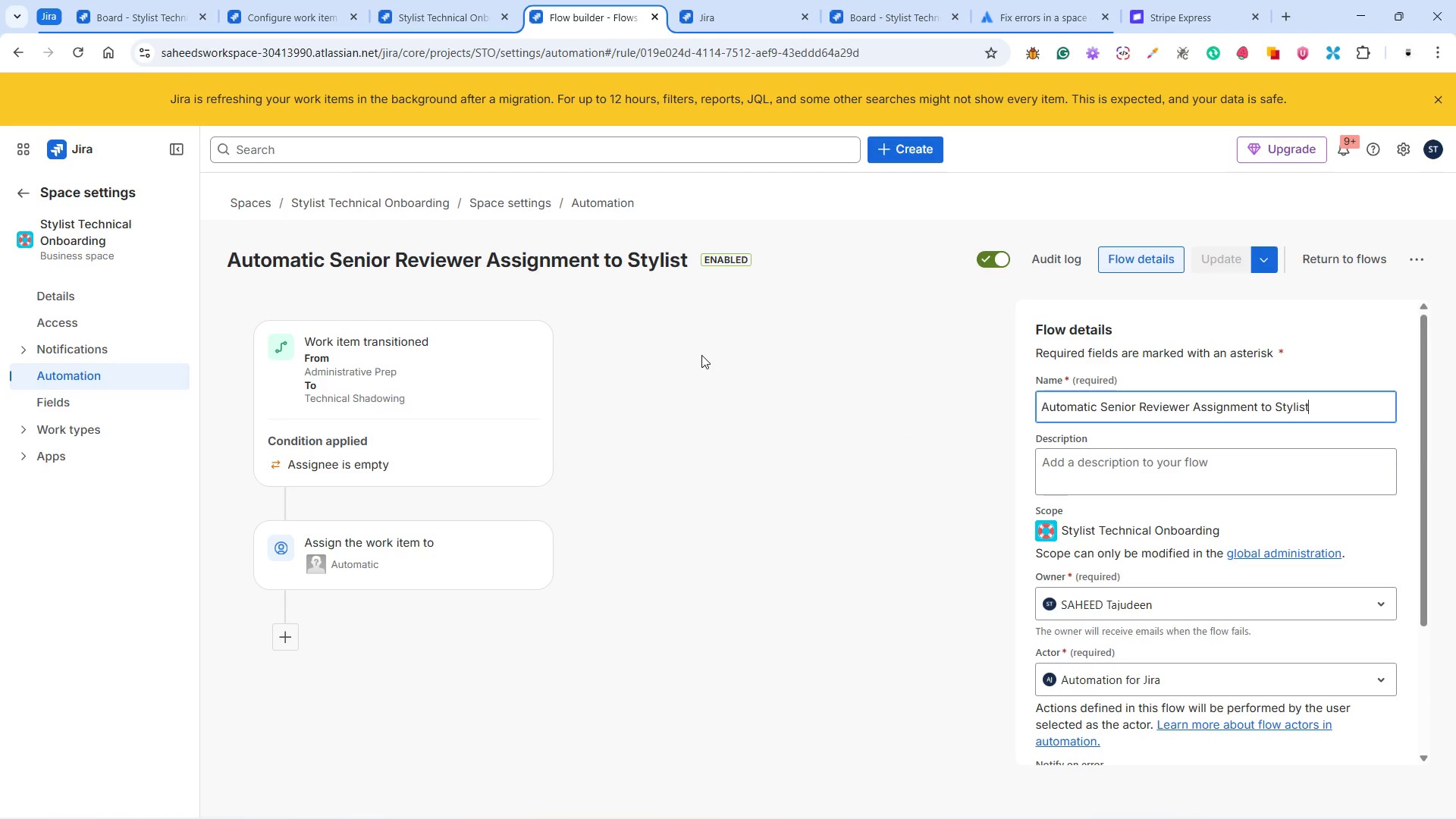 
wait(13.52)
 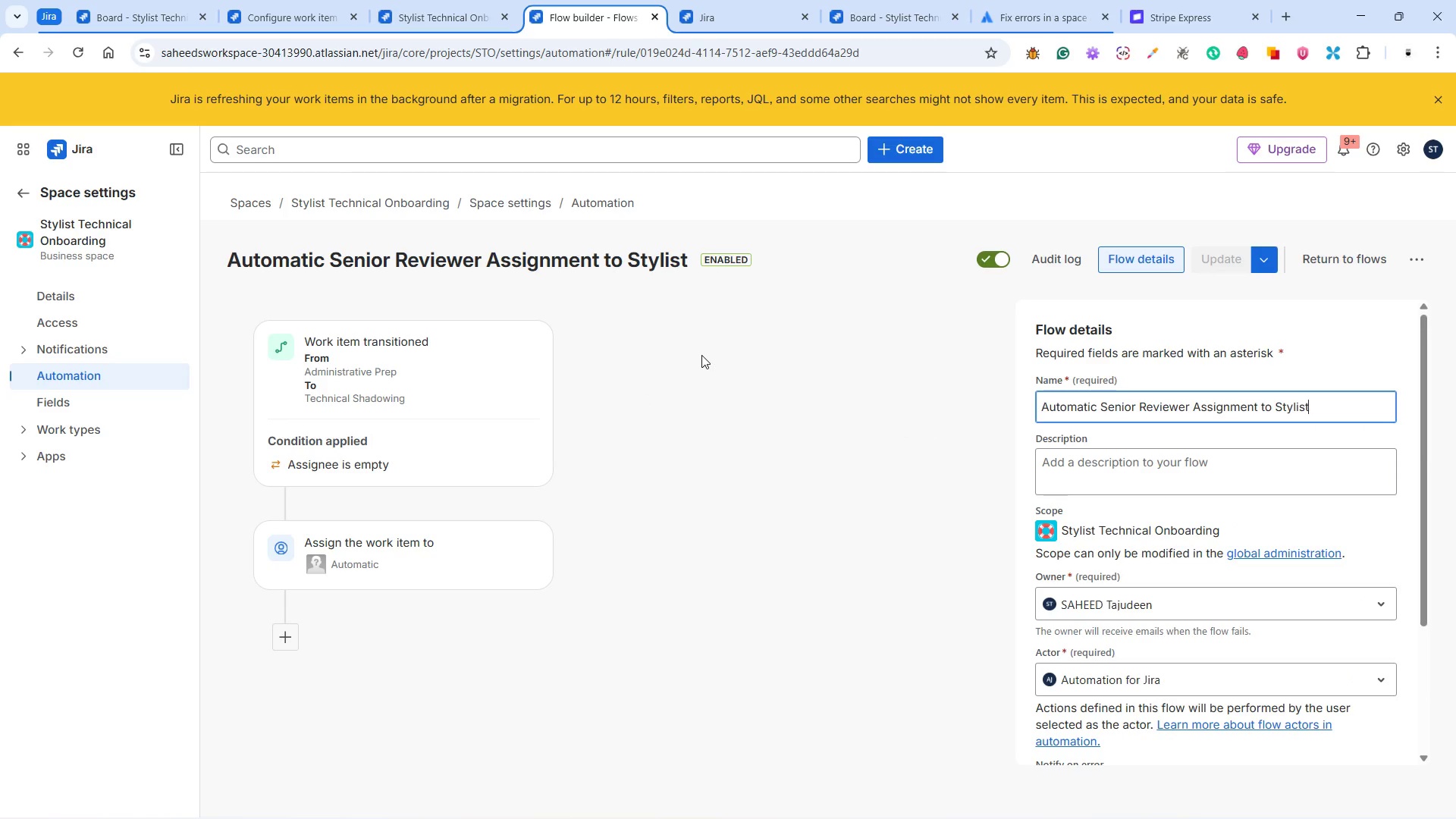 
left_click([397, 557])
 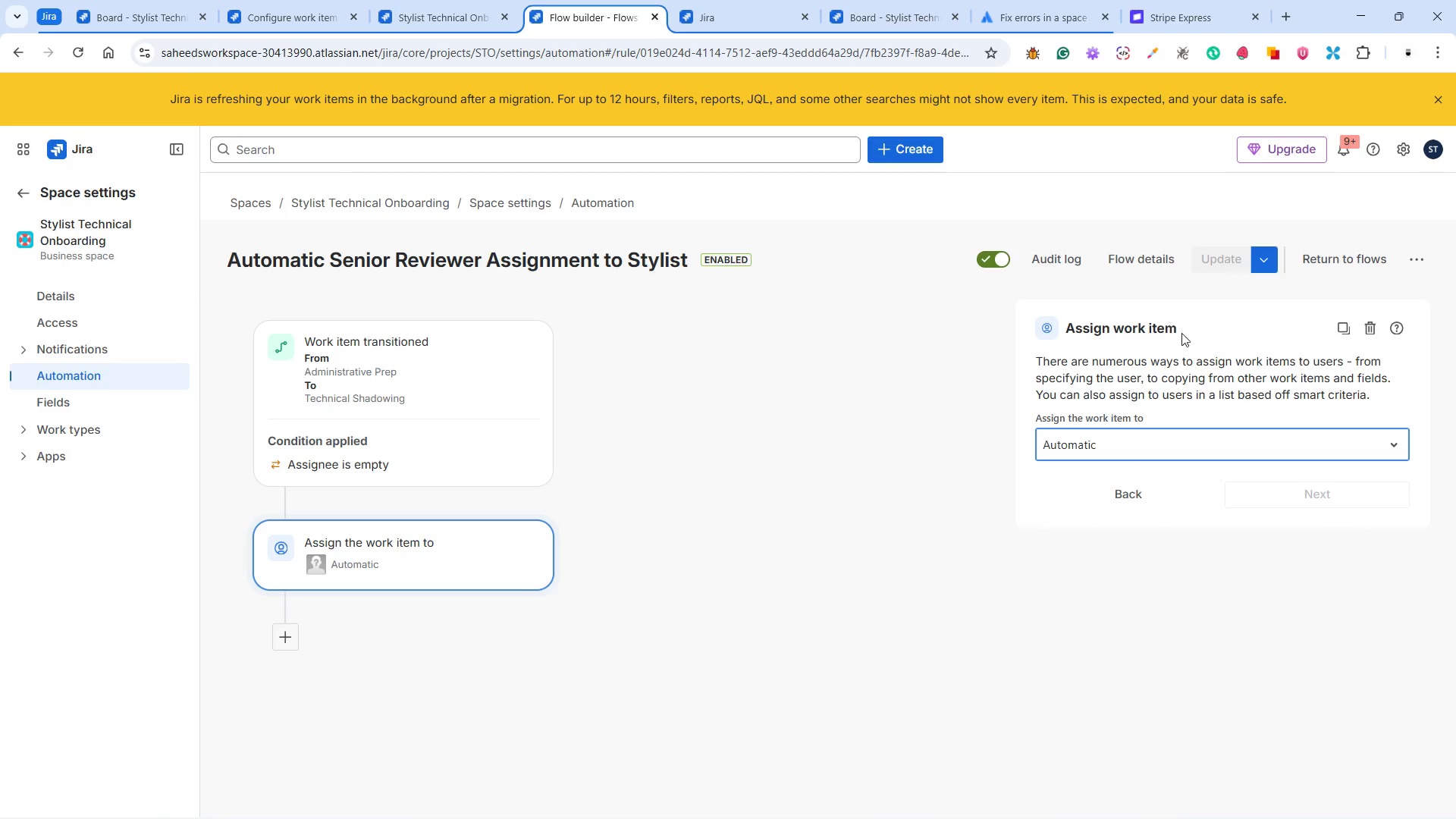 
wait(7.11)
 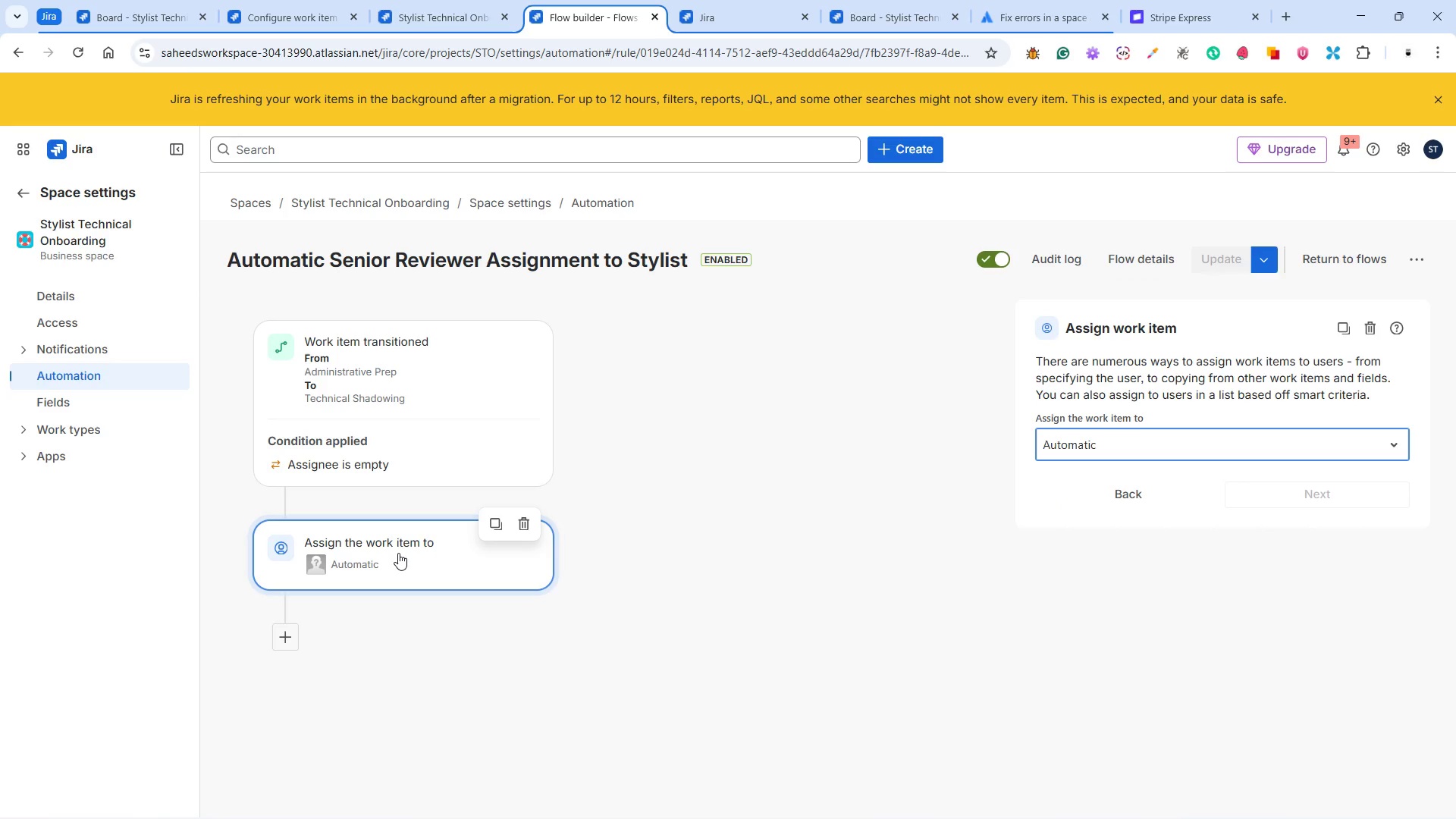 
left_click([1105, 447])
 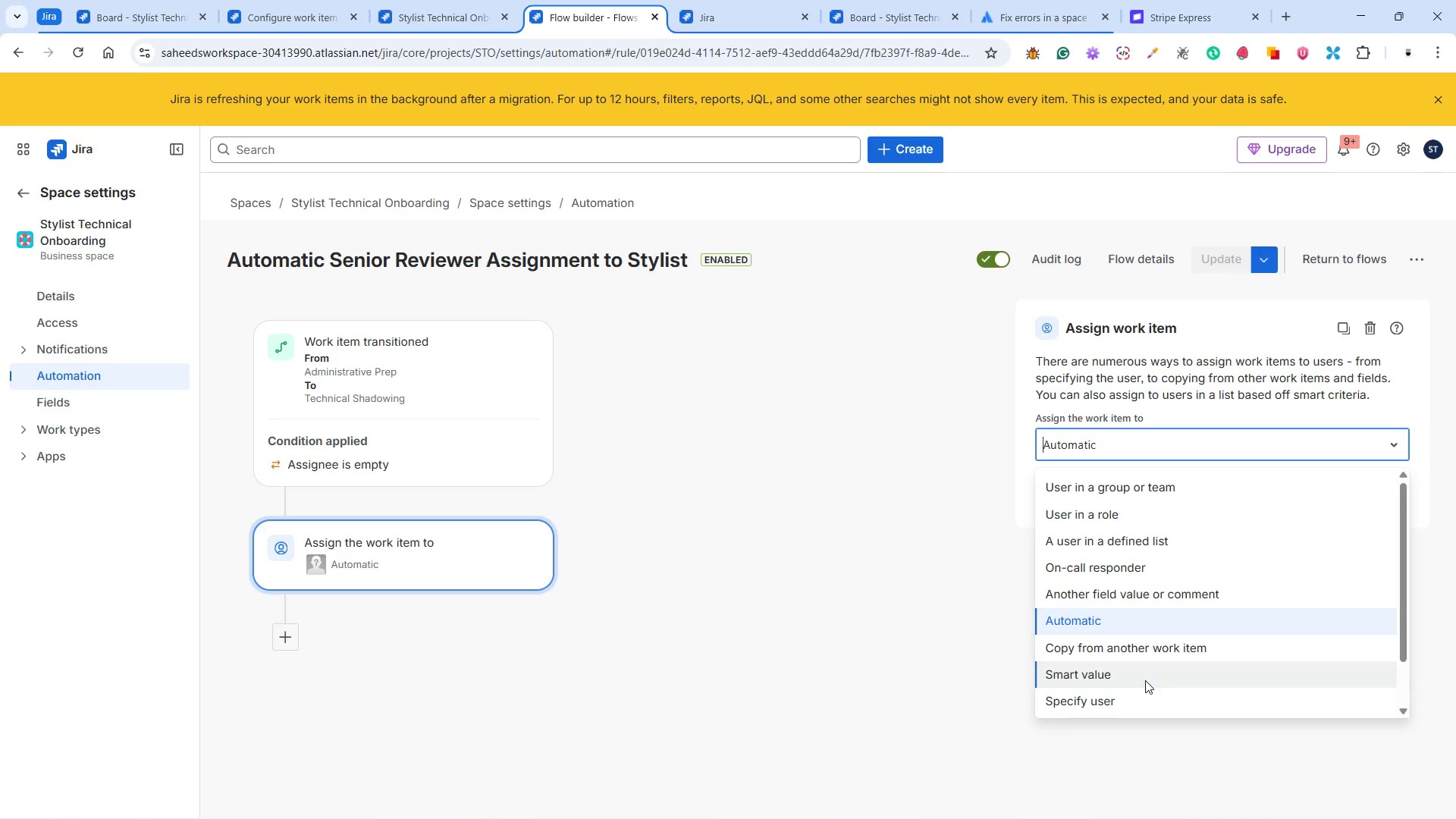 
scroll: coordinate [1133, 700], scroll_direction: down, amount: 1.0
 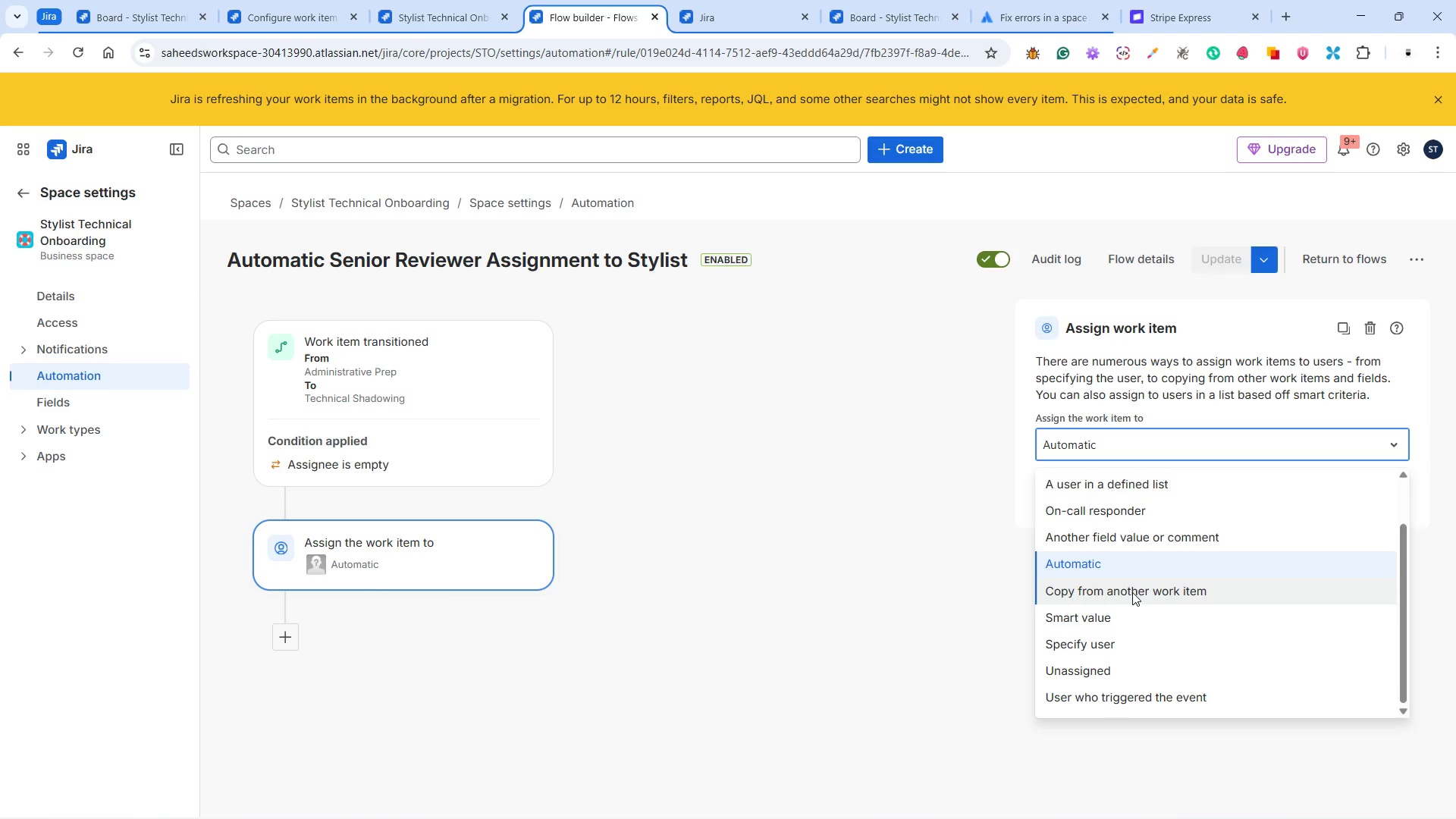 
wait(7.45)
 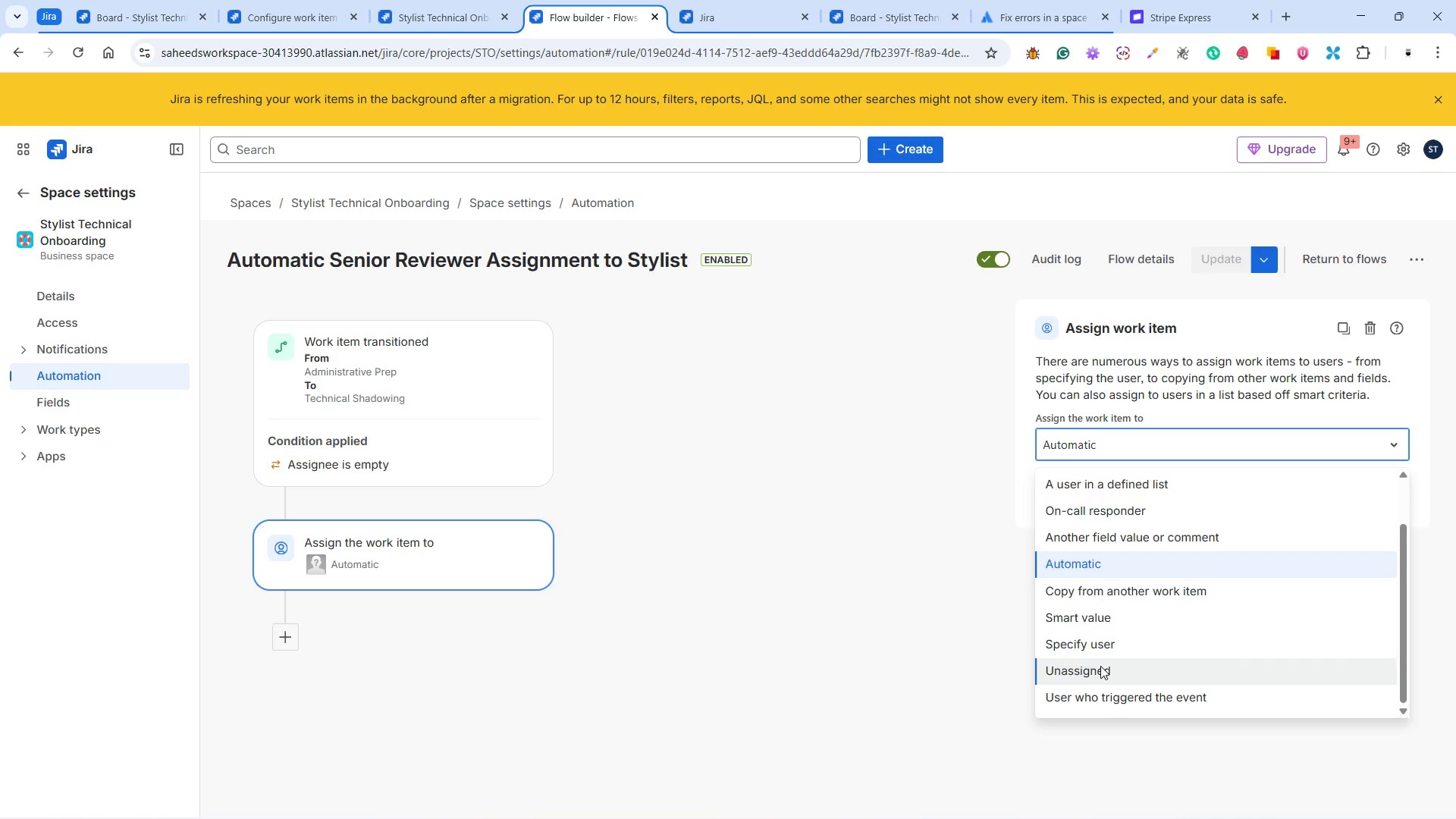 
scroll: coordinate [1133, 563], scroll_direction: up, amount: 1.0
 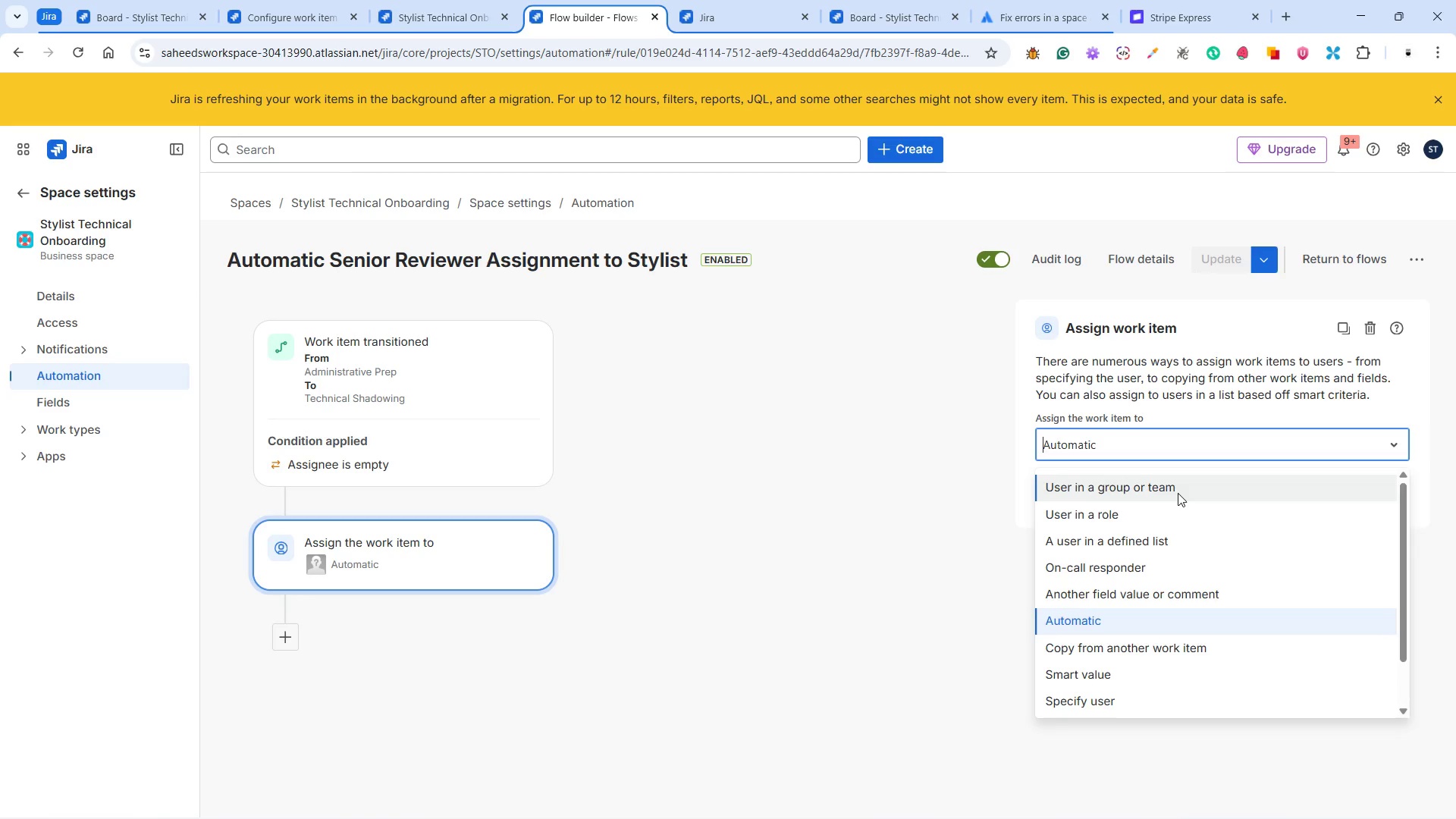 
wait(7.61)
 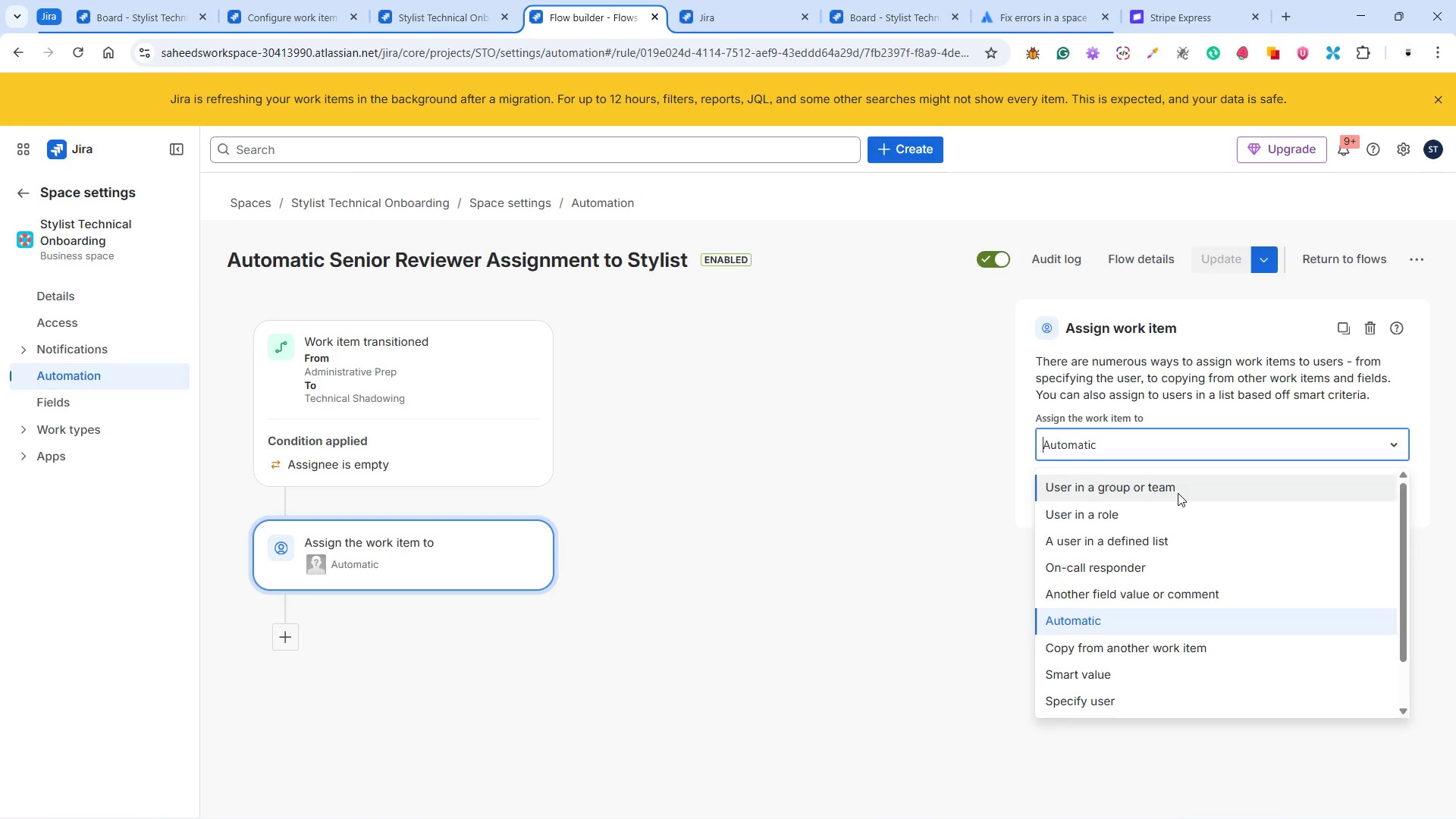 
left_click([1159, 539])
 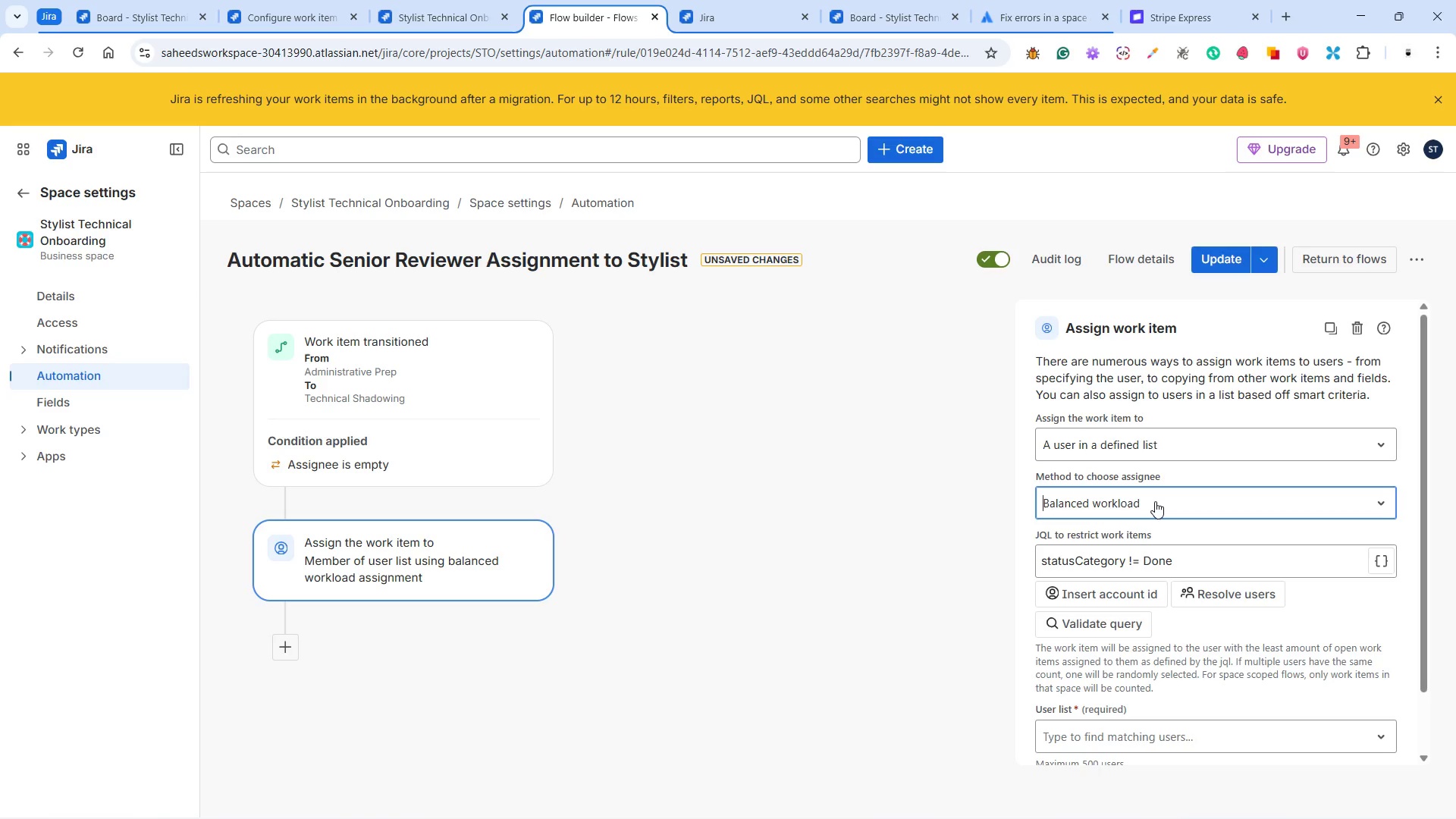 
left_click([1153, 498])
 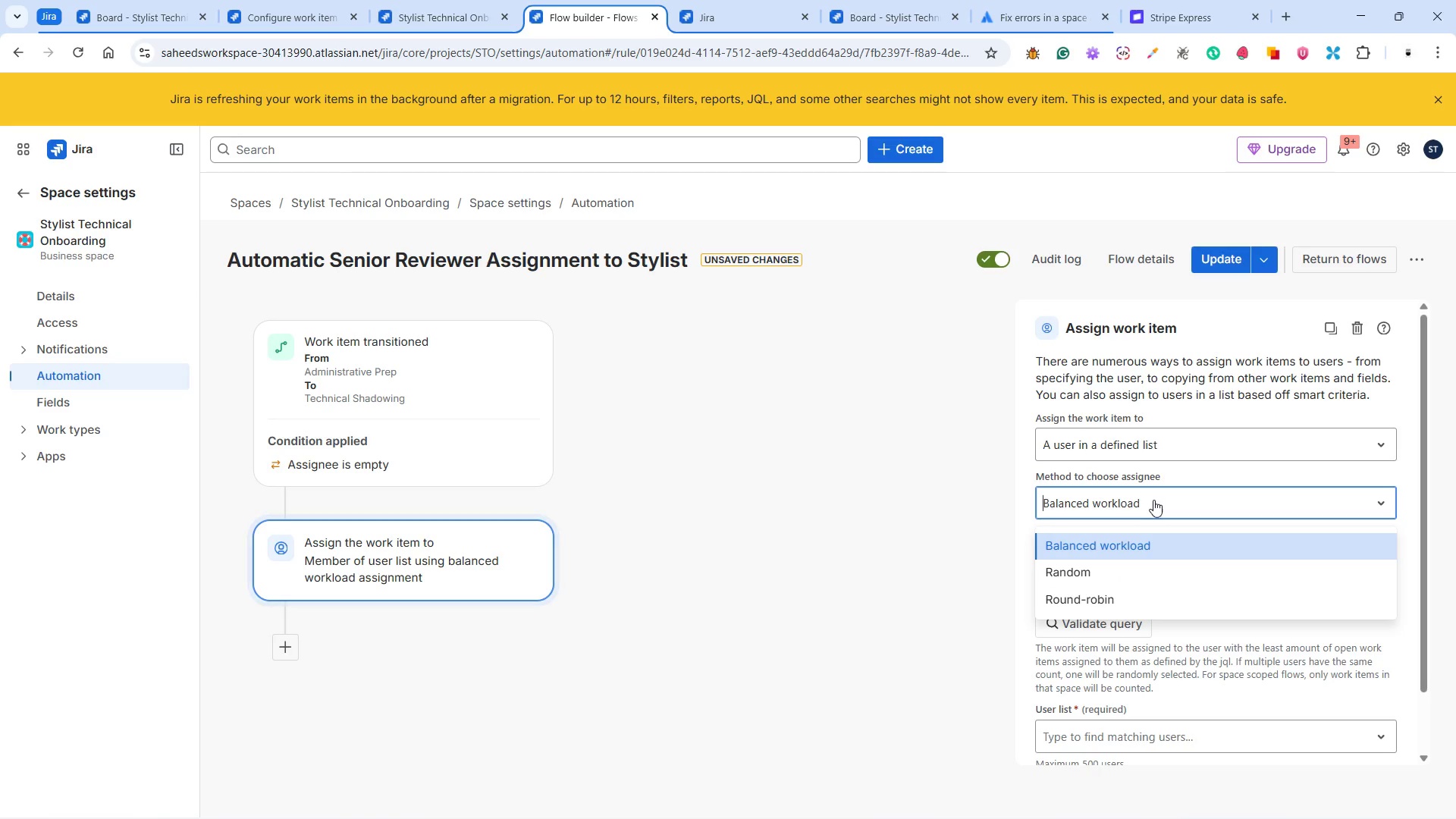 
left_click([1134, 566])
 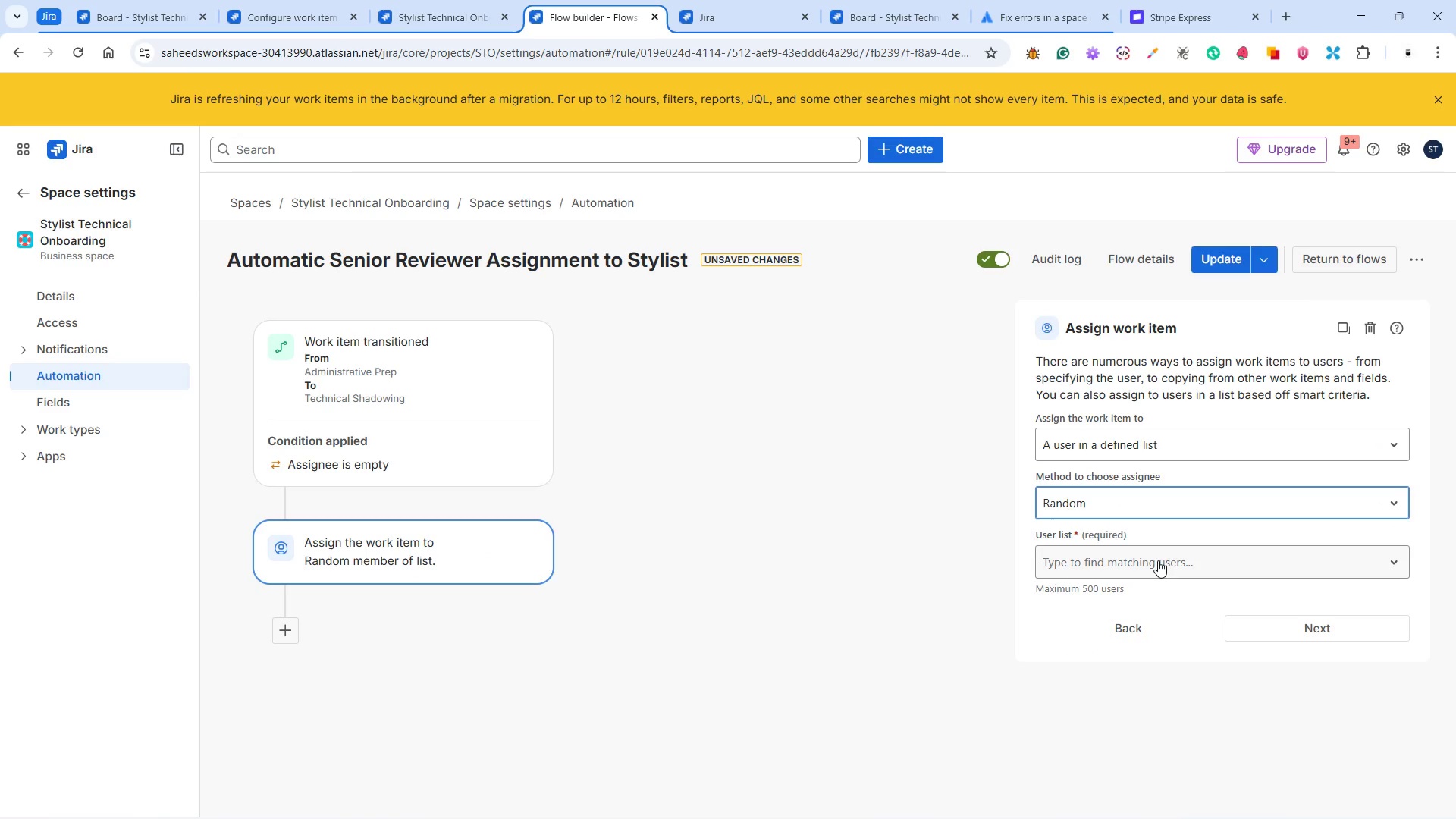 
left_click([1158, 560])
 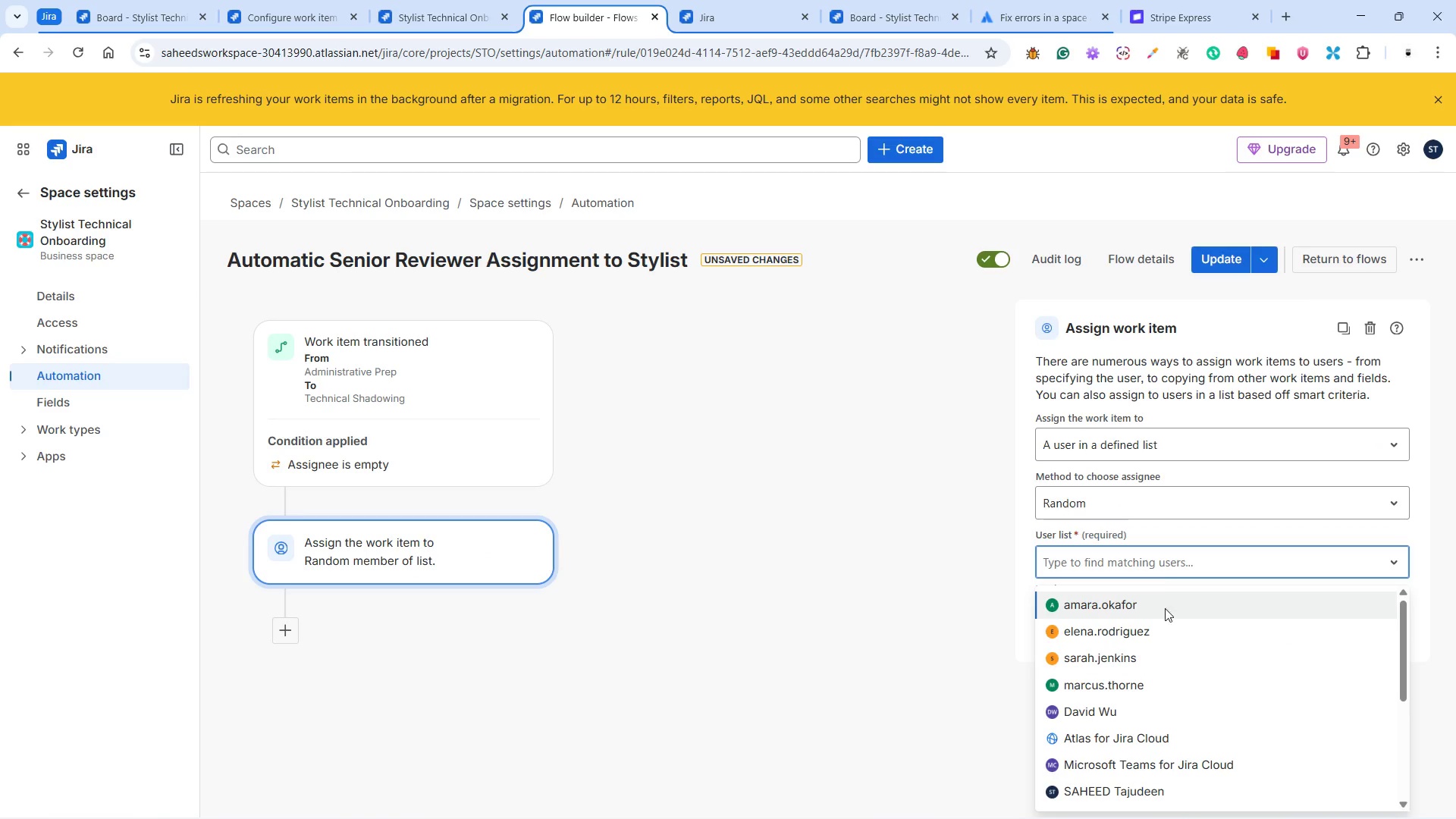 
left_click([1149, 609])
 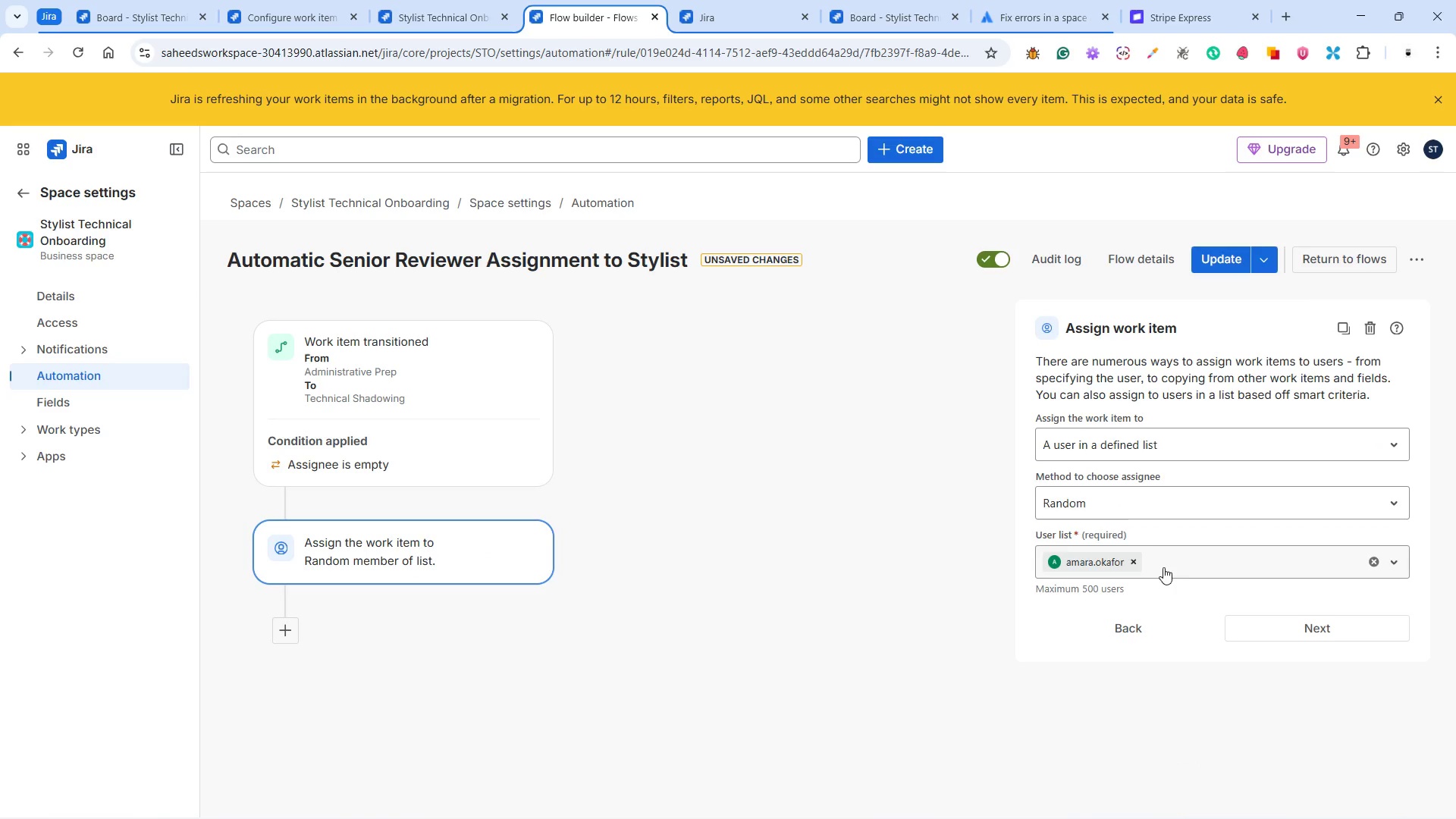 
left_click([1188, 563])
 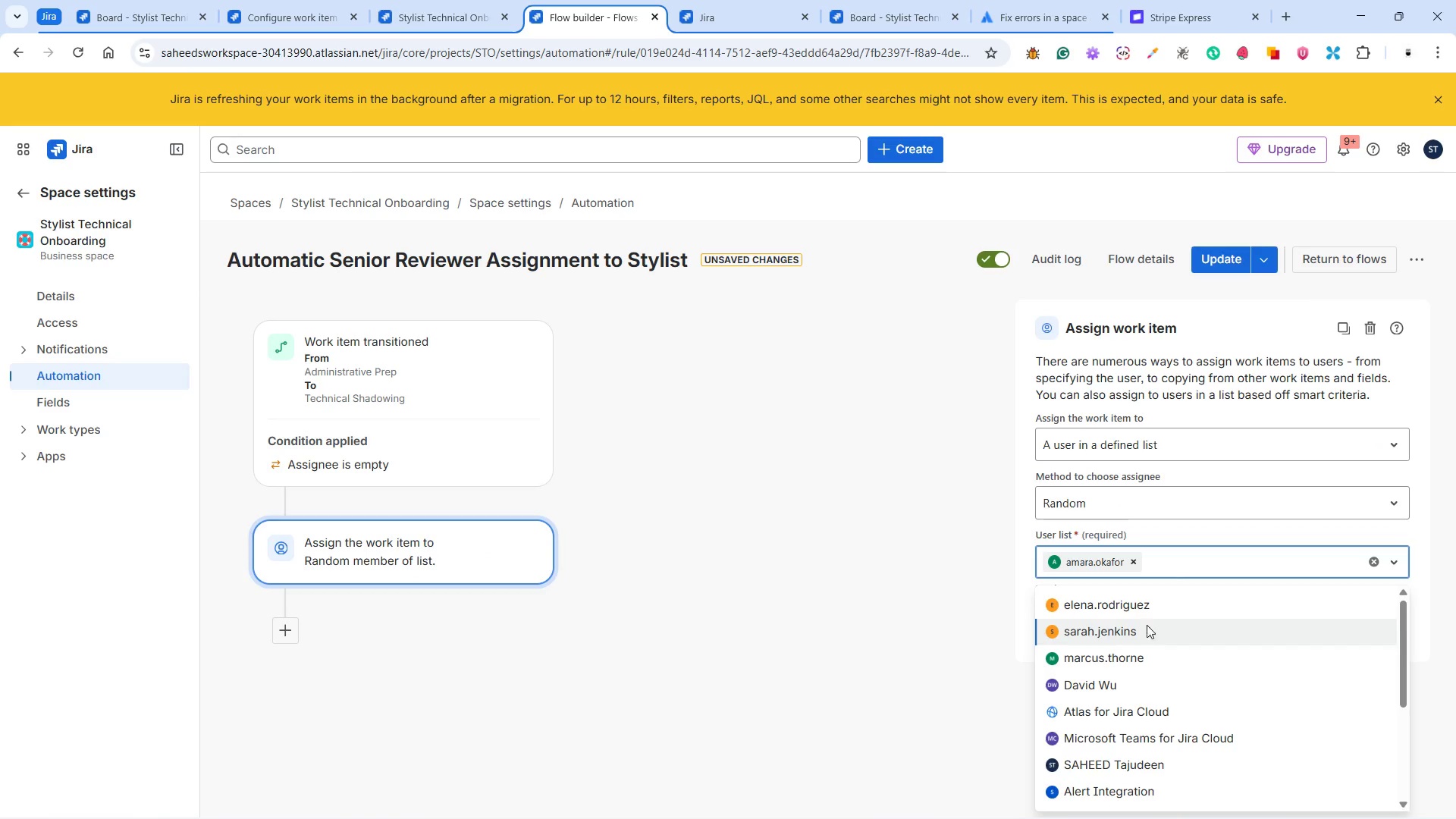 
left_click([1146, 604])
 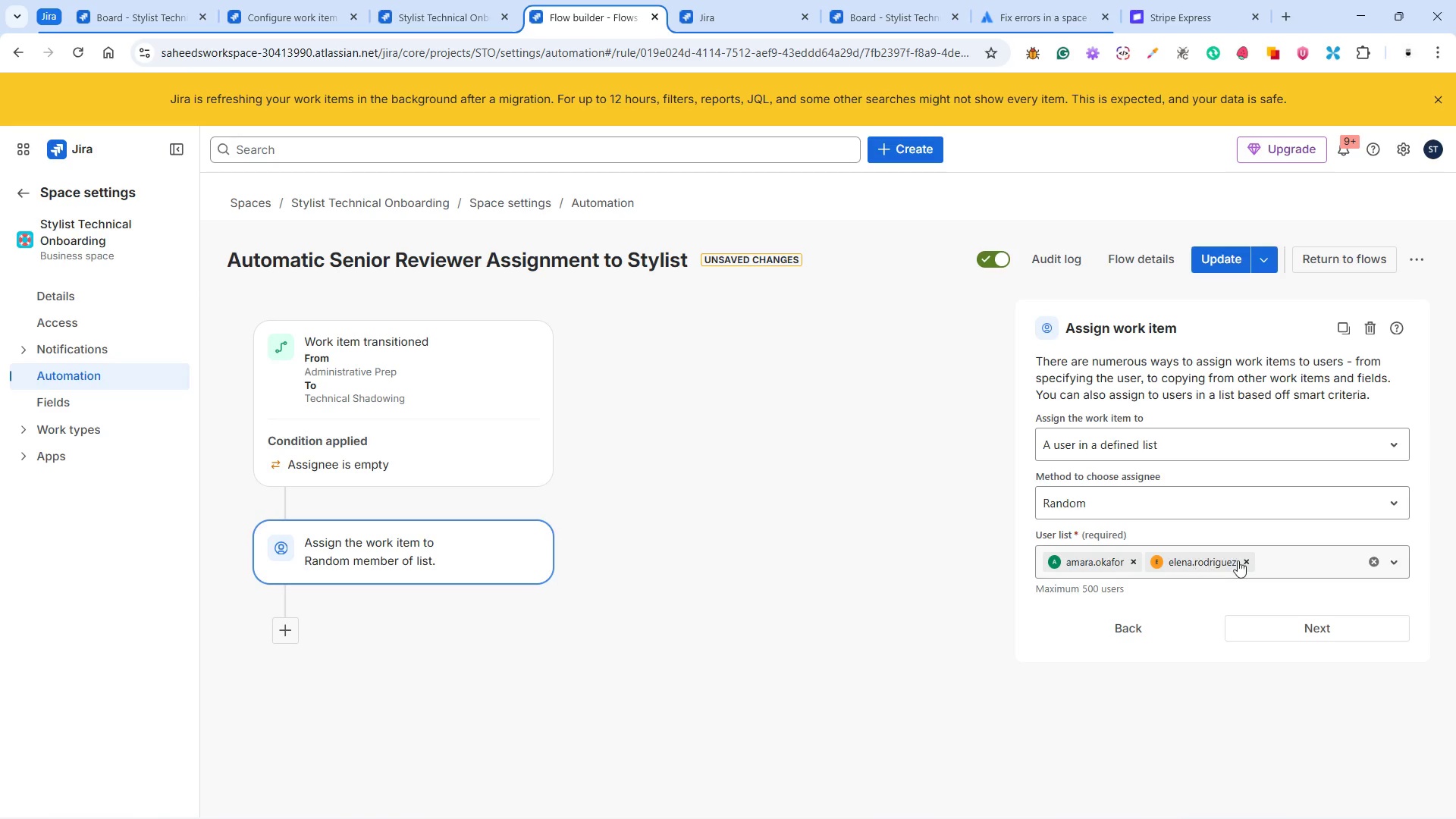 
left_click([1274, 560])
 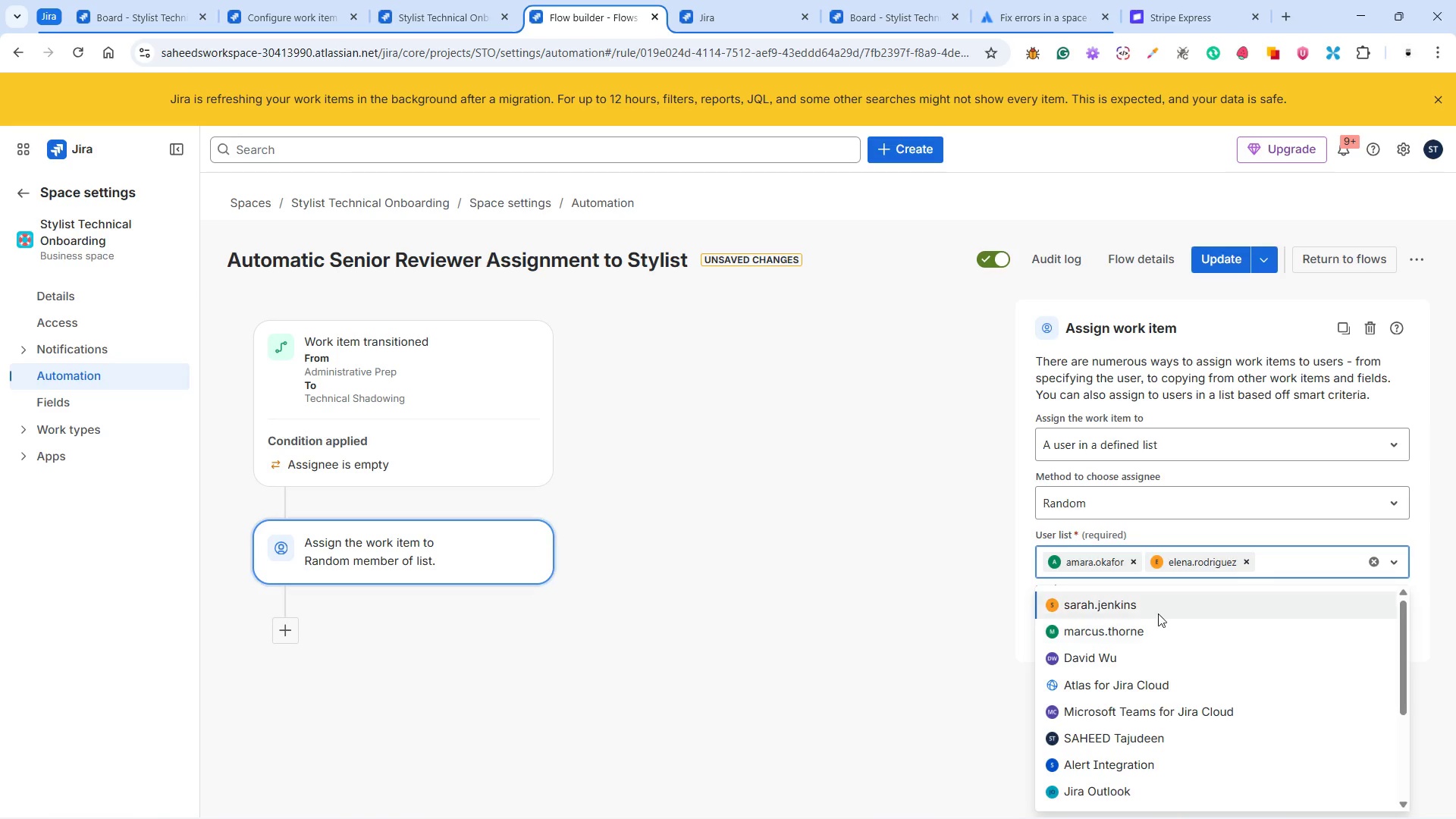 
left_click([1155, 607])
 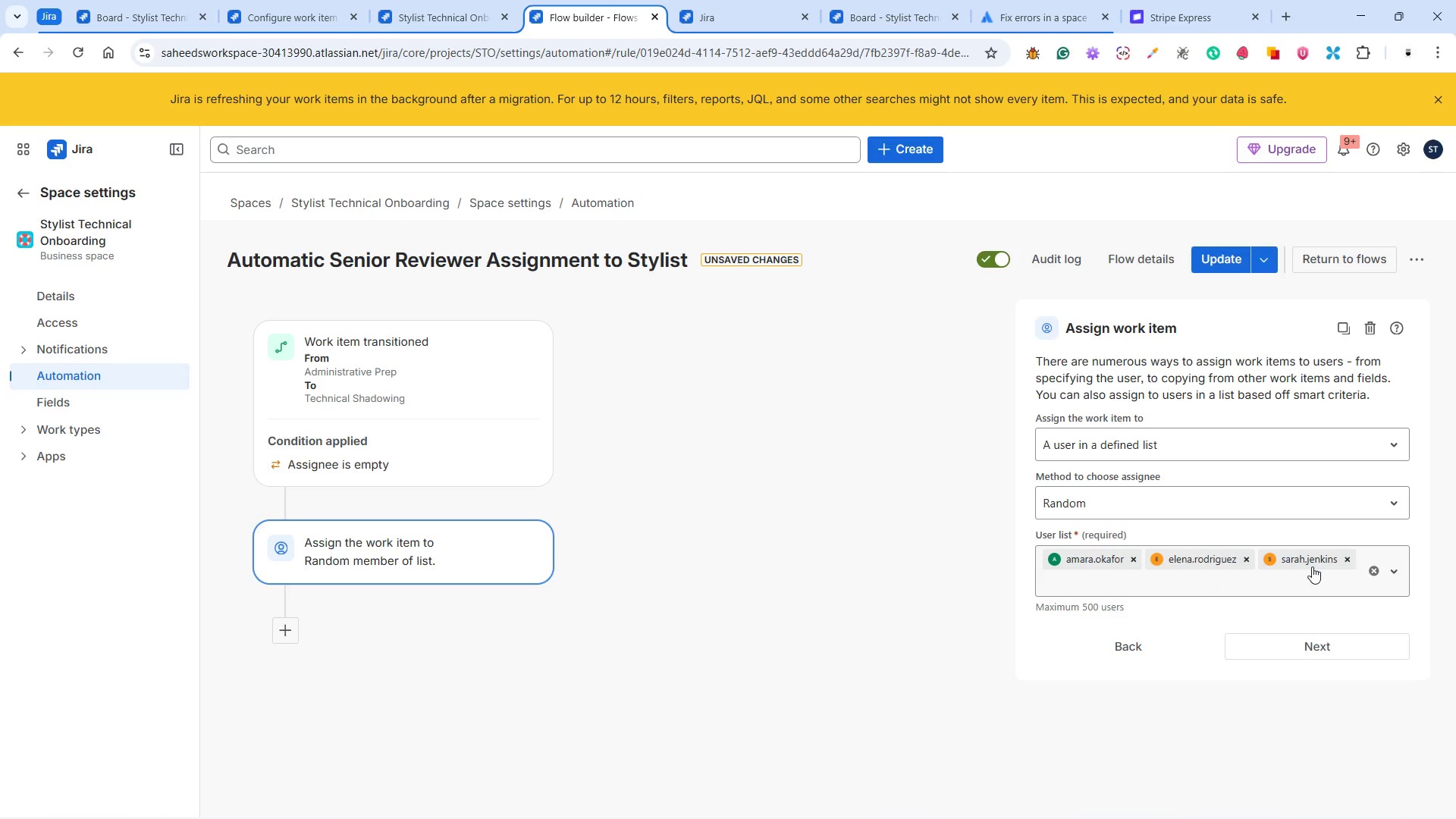 
left_click([1250, 579])
 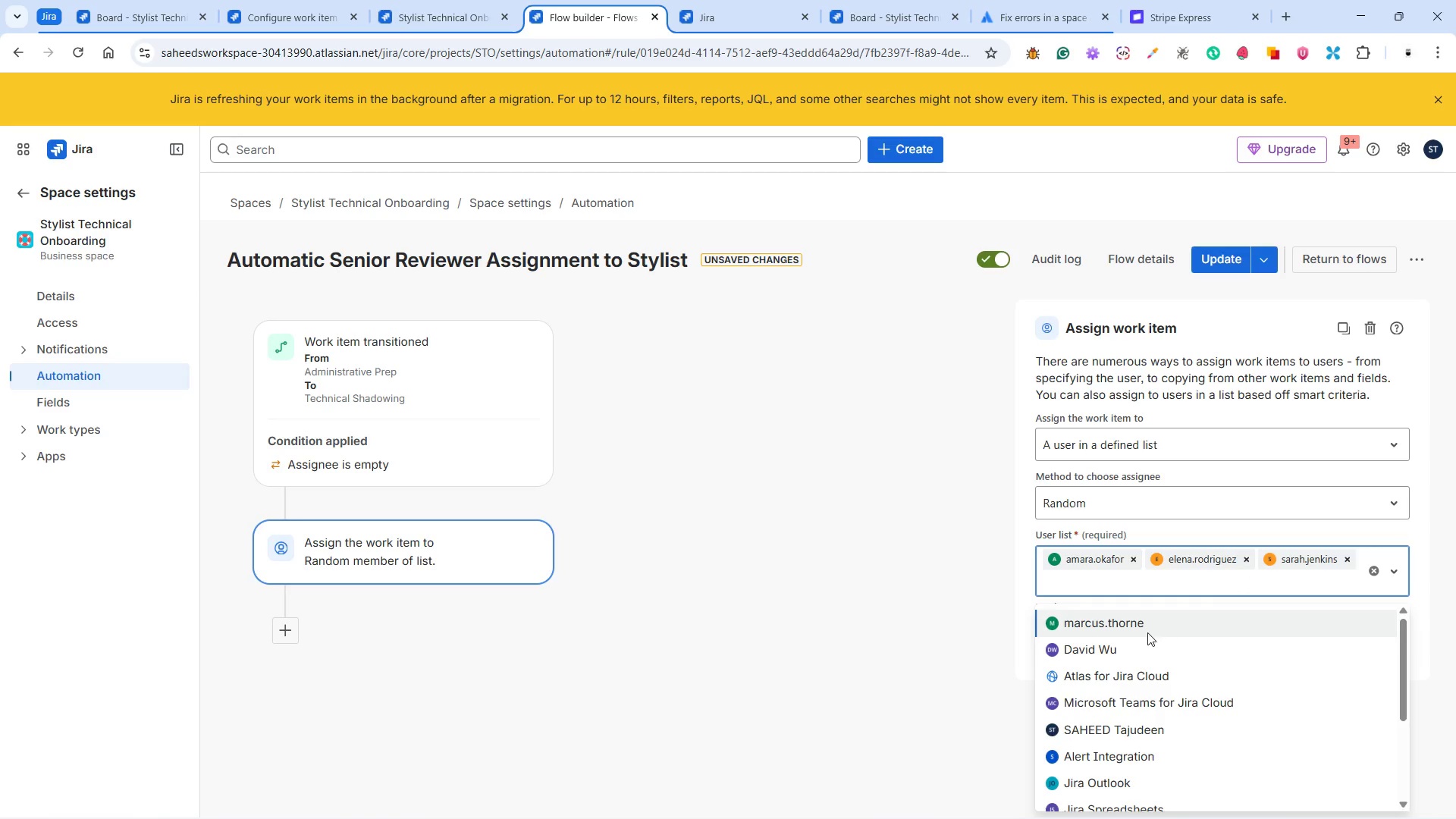 
left_click([1139, 626])
 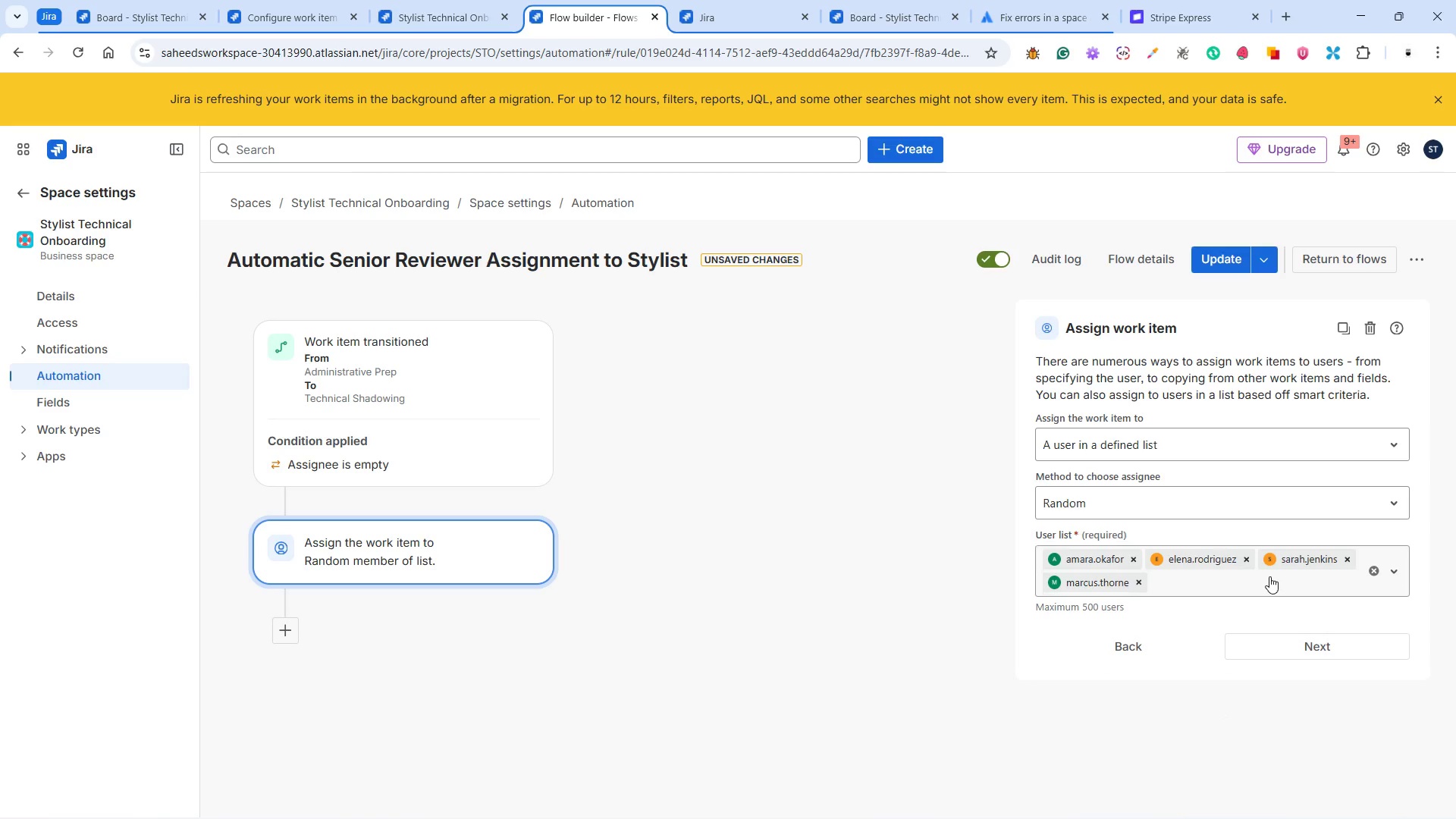 
left_click([1222, 579])
 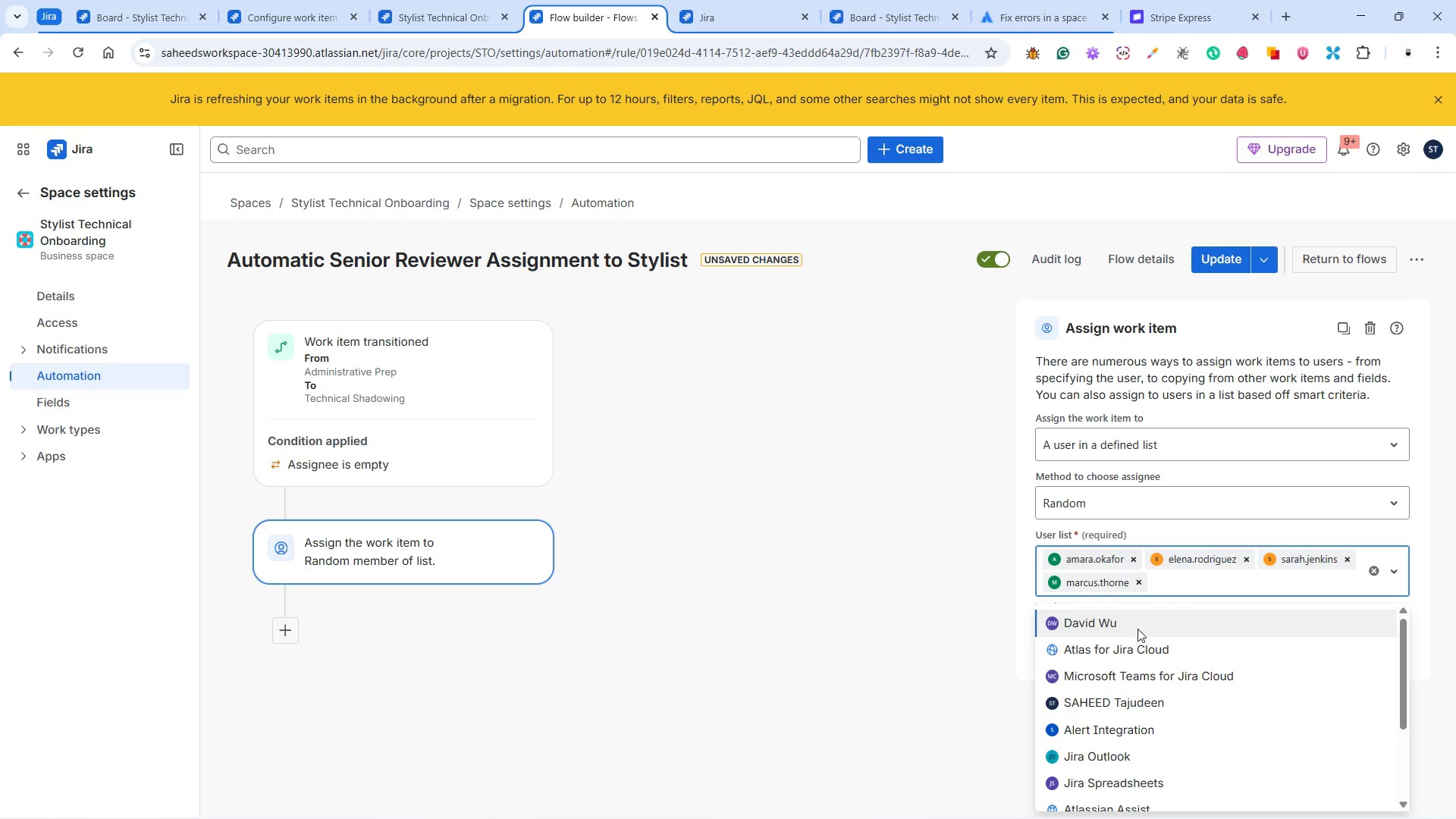 
left_click([1132, 626])
 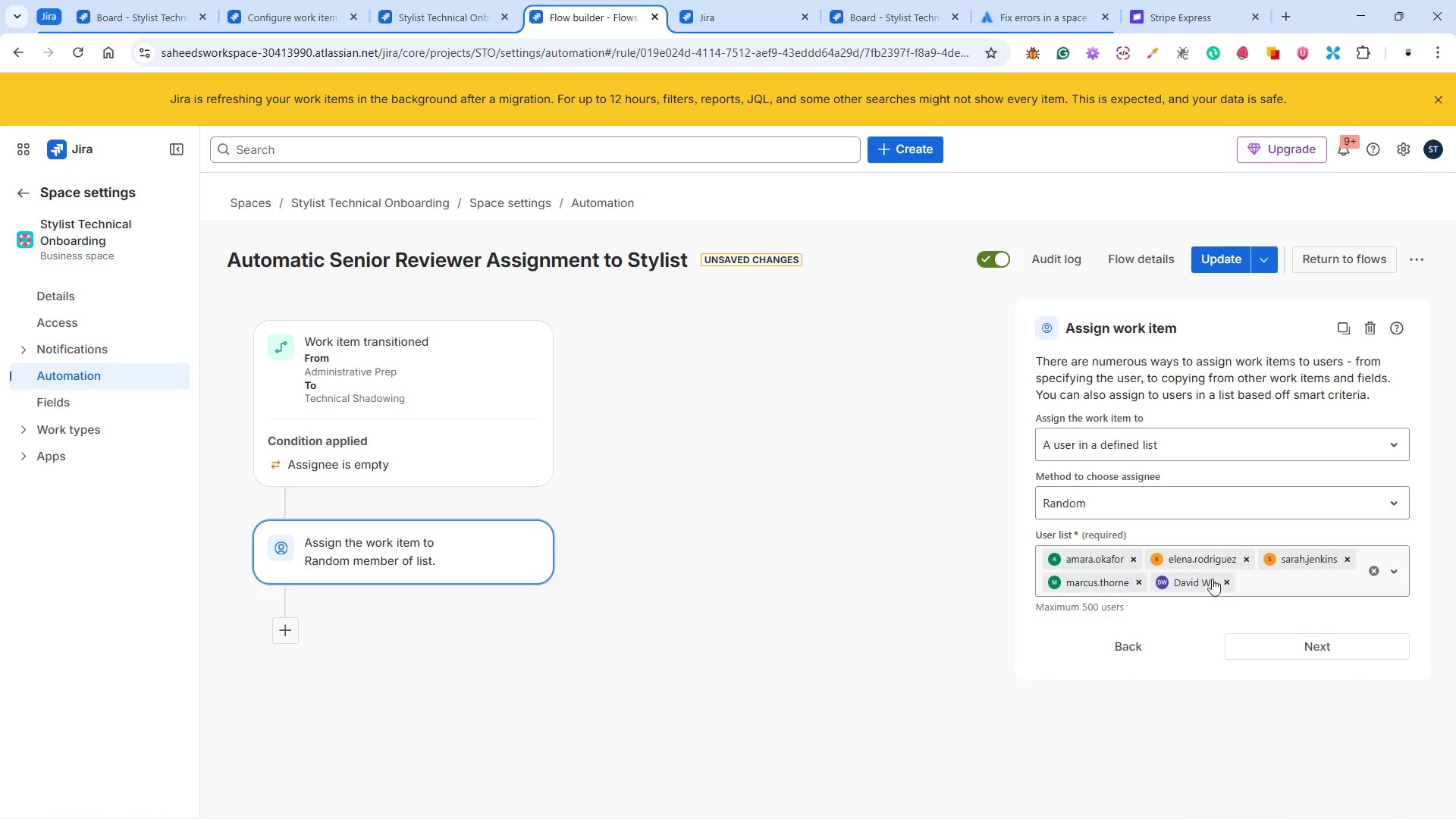 
left_click([1275, 579])
 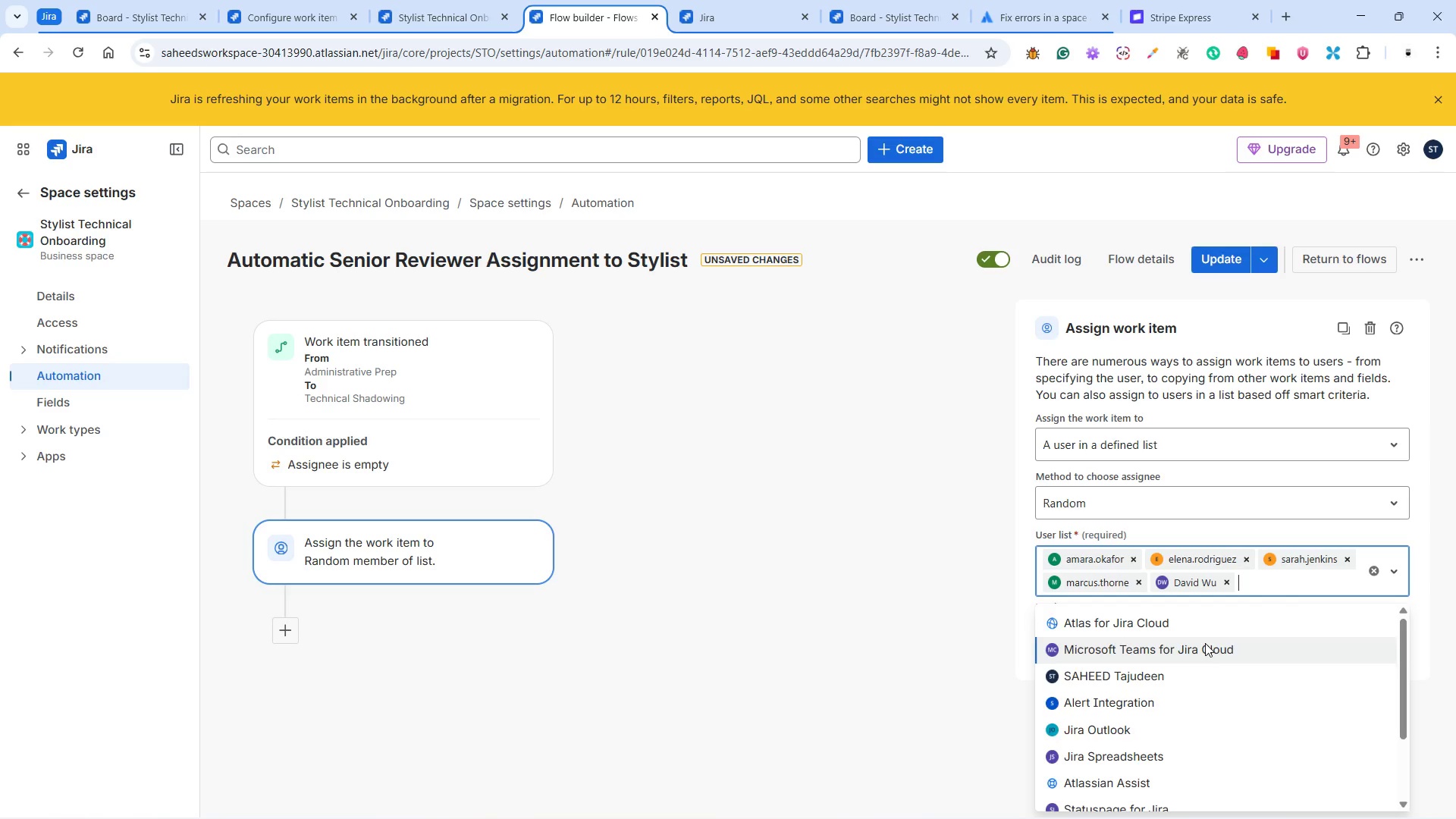 
scroll: coordinate [1219, 634], scroll_direction: down, amount: 1.0
 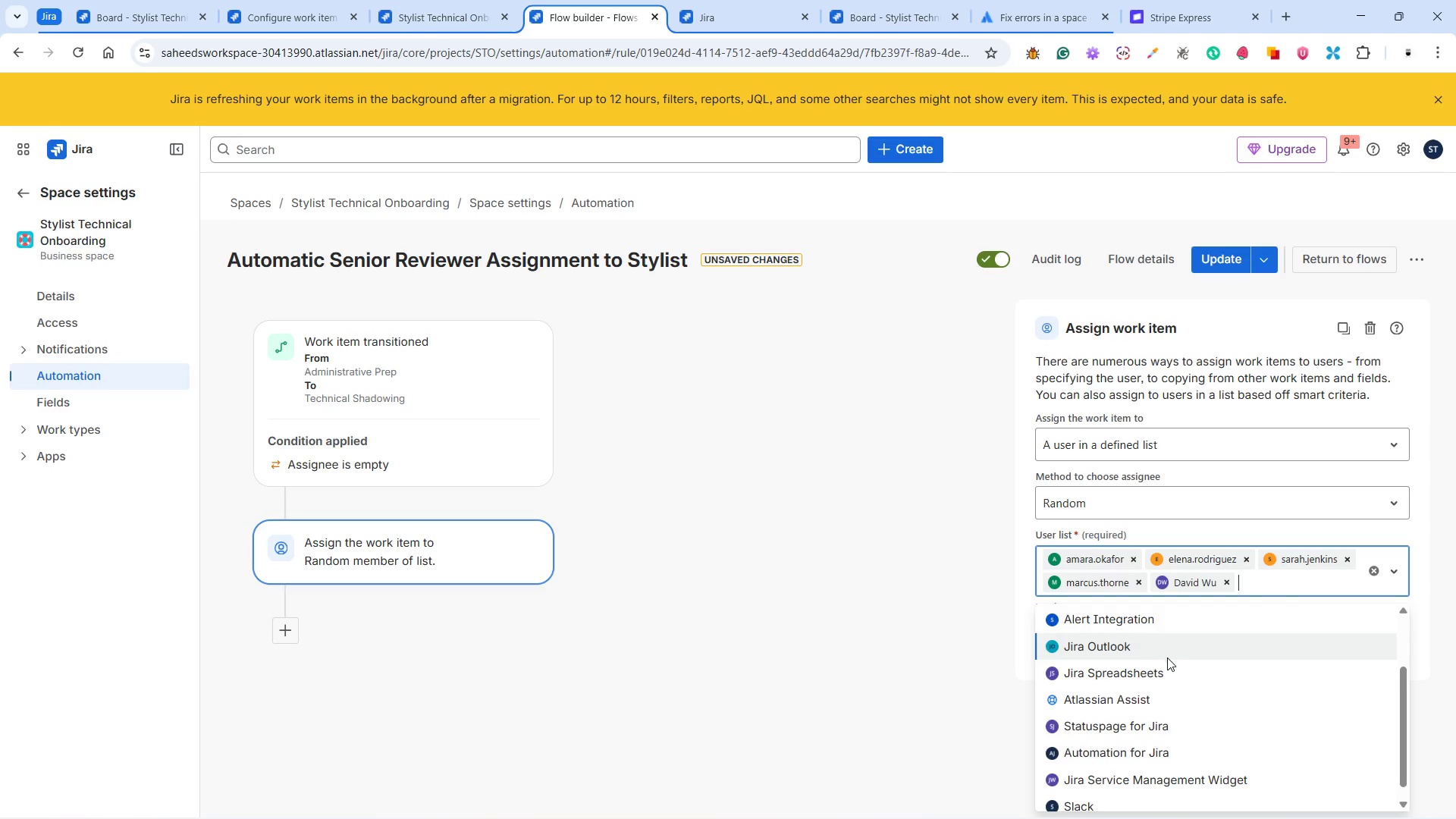 
scroll: coordinate [1175, 662], scroll_direction: up, amount: 2.0
 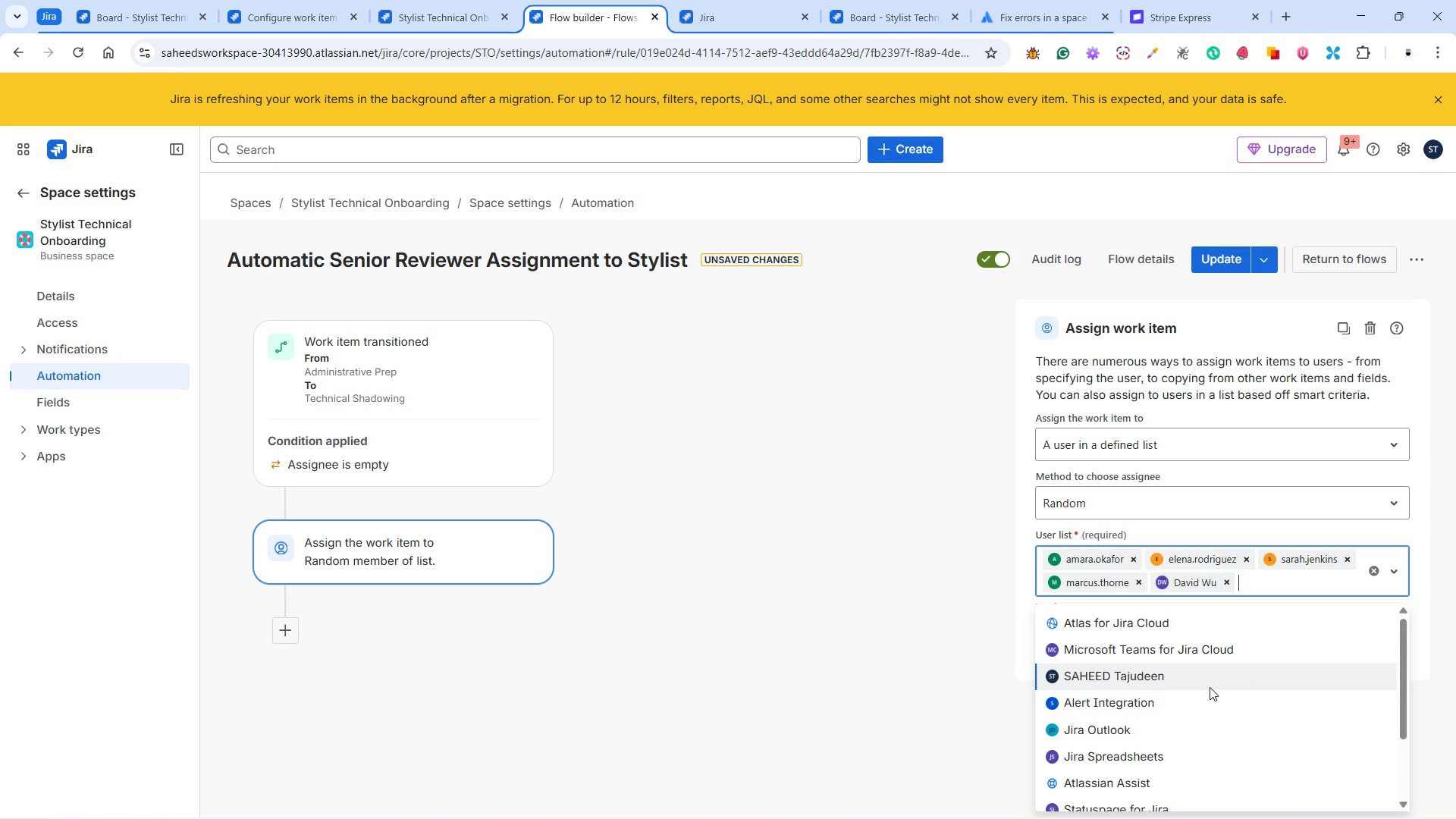 
left_click([1188, 682])
 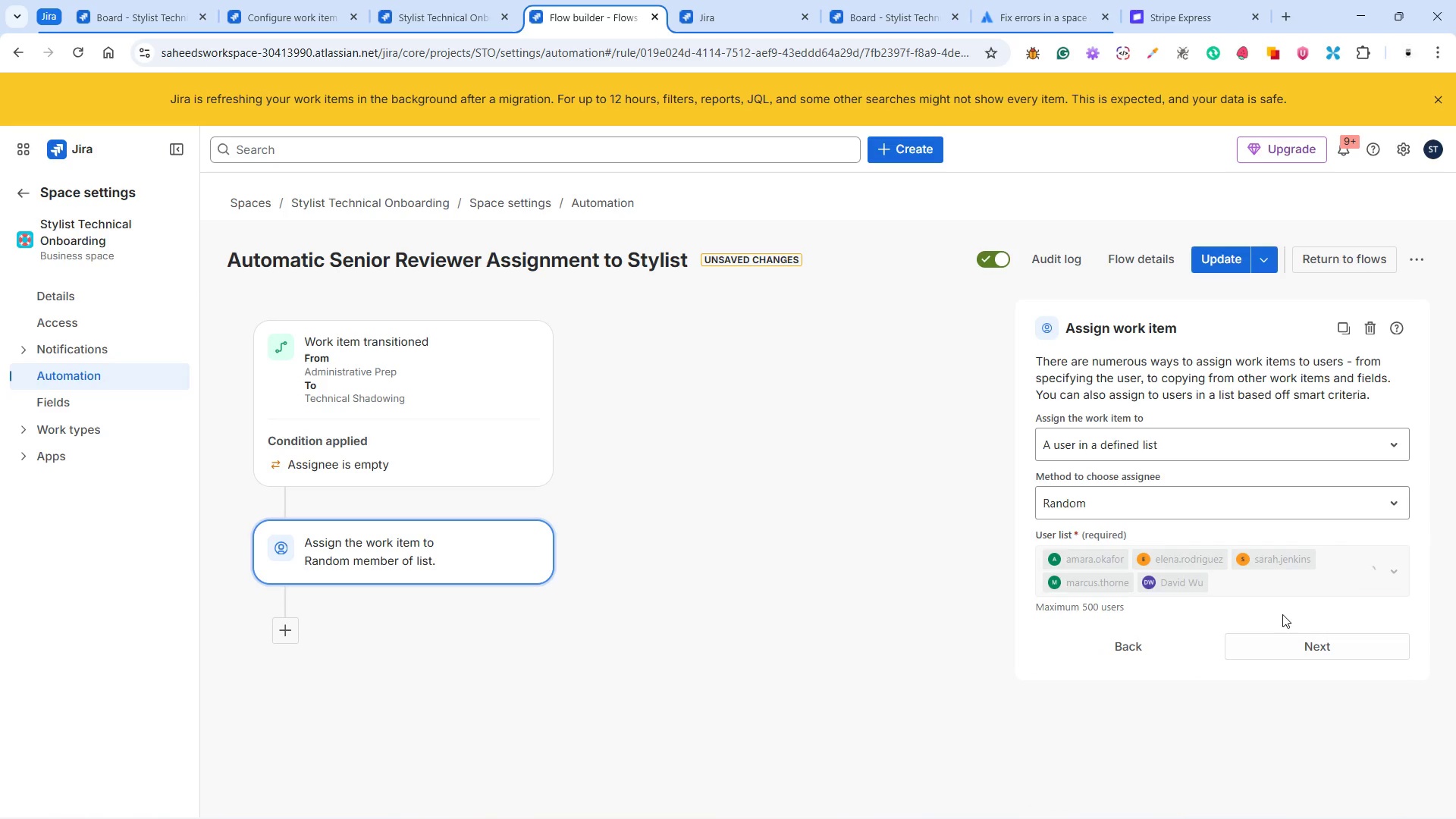 
scroll: coordinate [1296, 612], scroll_direction: down, amount: 2.0
 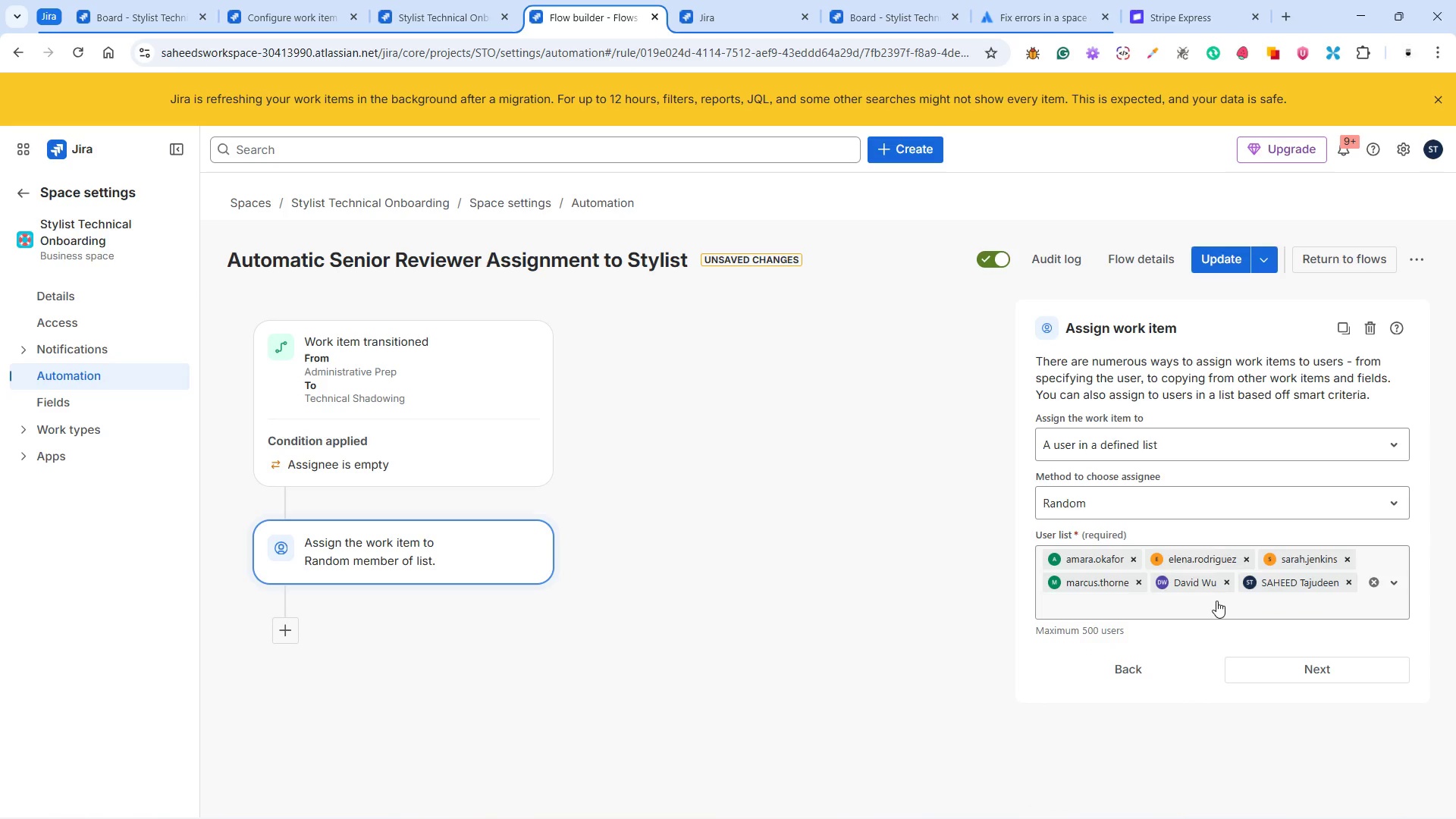 
left_click([1215, 601])
 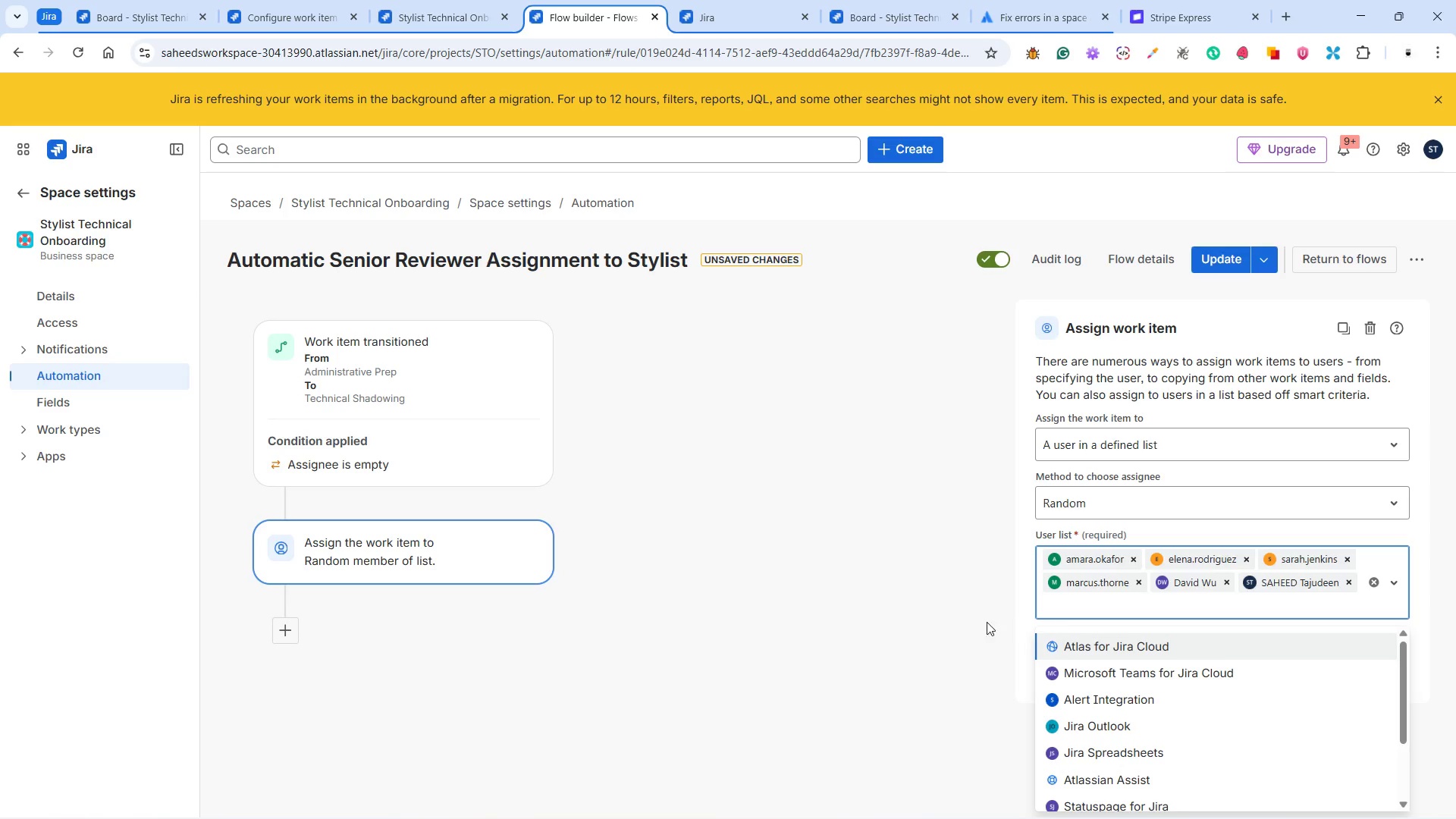 
scroll: coordinate [1194, 710], scroll_direction: down, amount: 10.0
 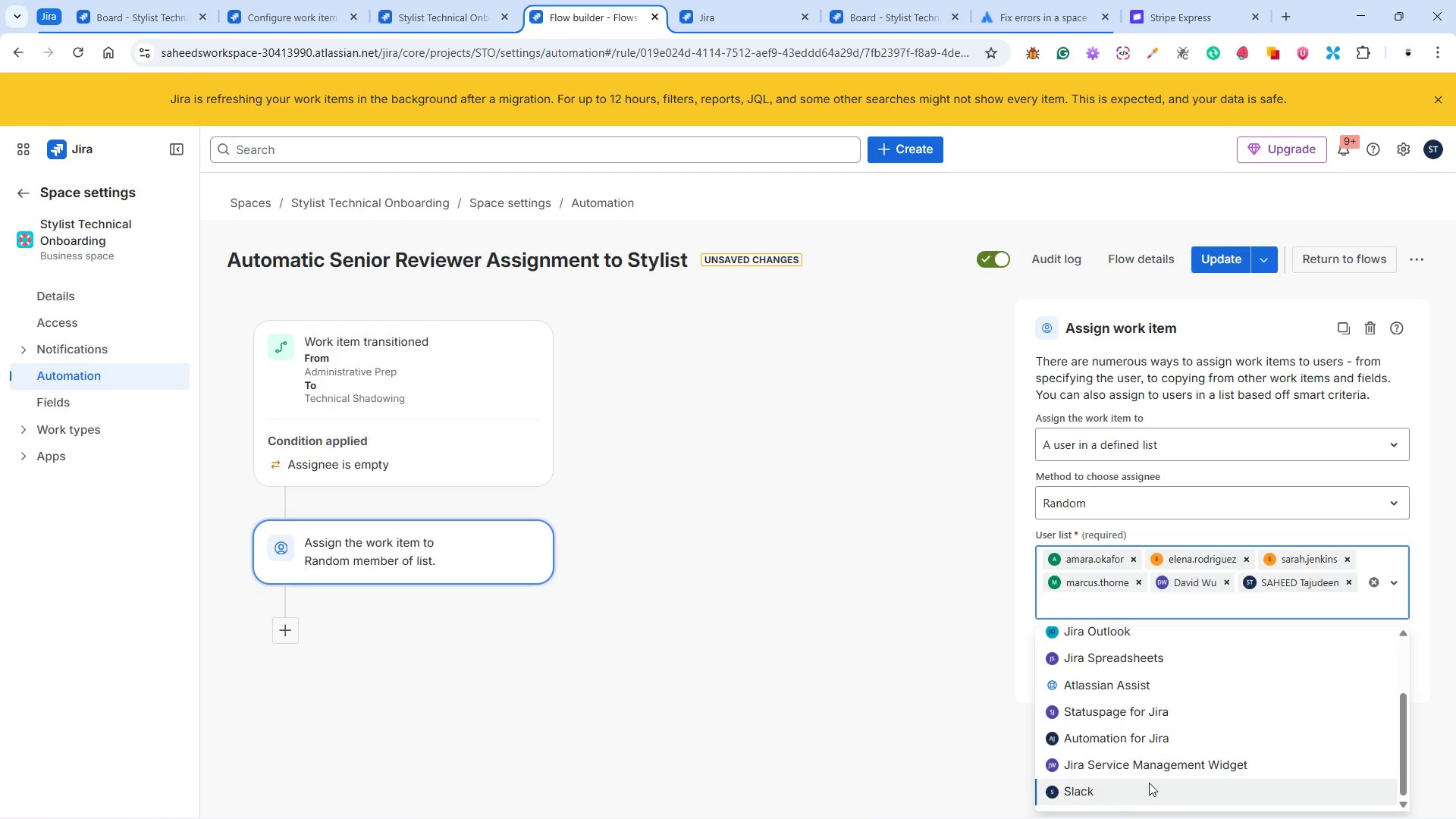 
scroll: coordinate [1159, 740], scroll_direction: up, amount: 4.0
 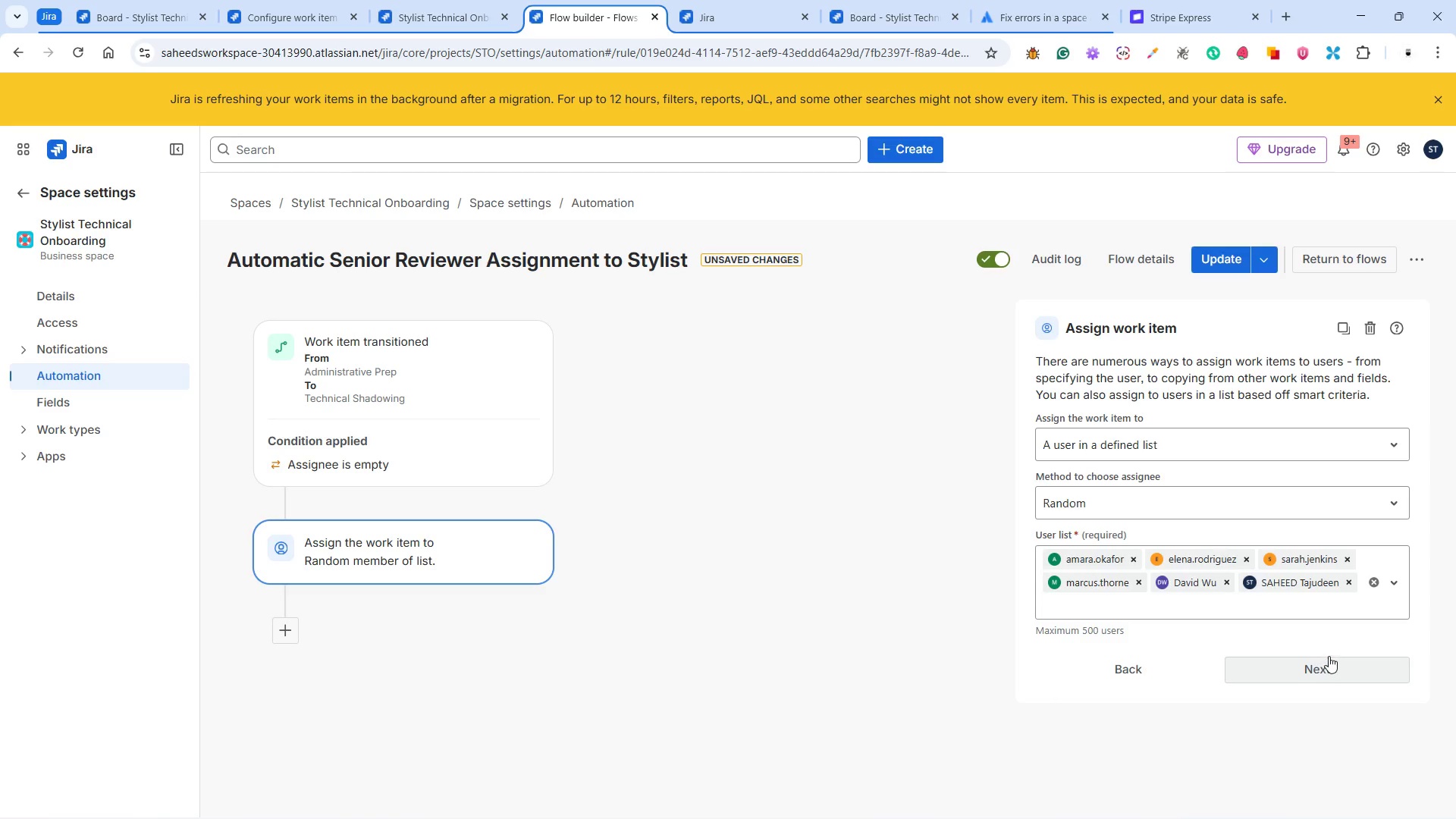 
left_click([1325, 669])
 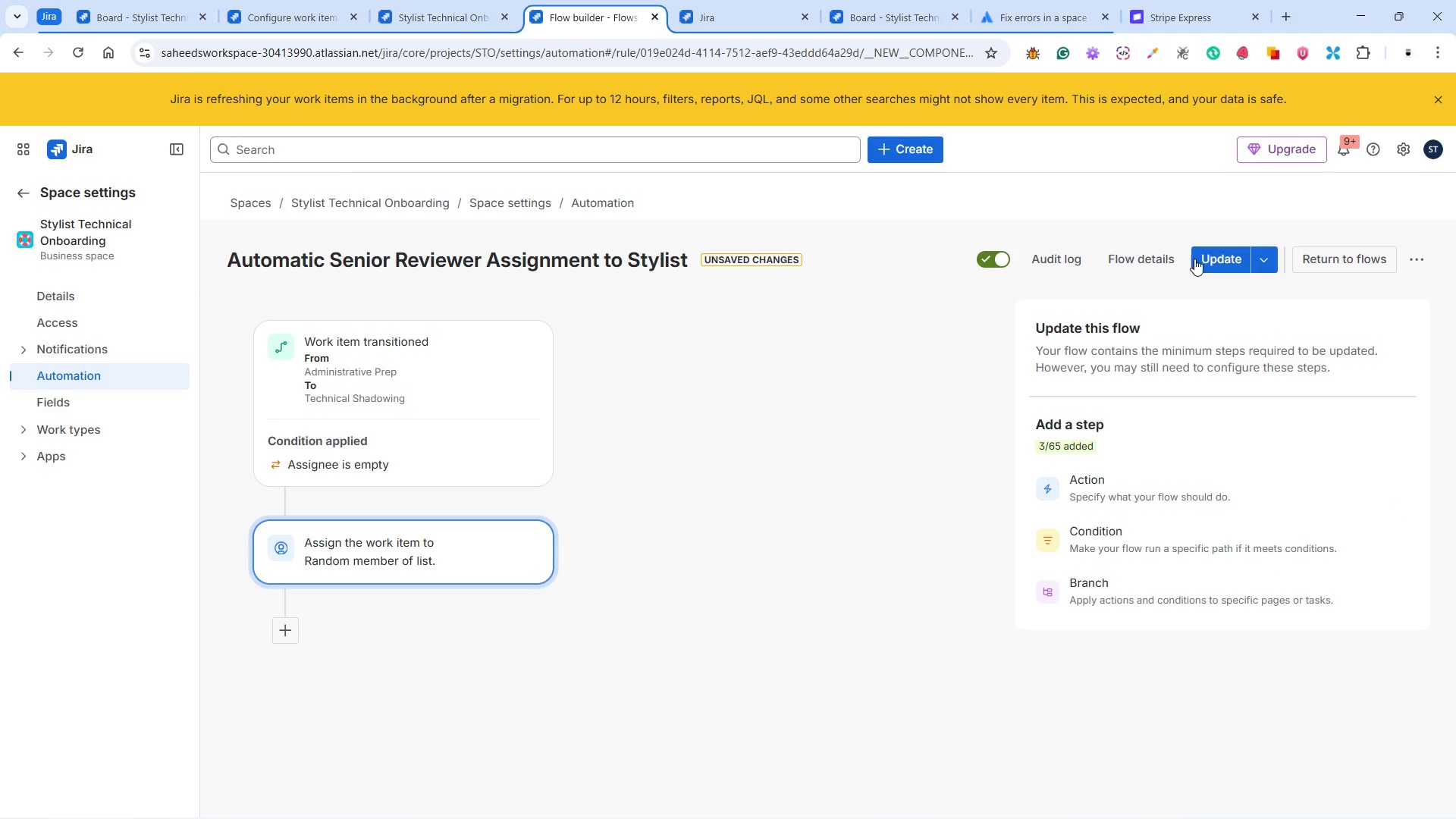 
left_click([1215, 254])
 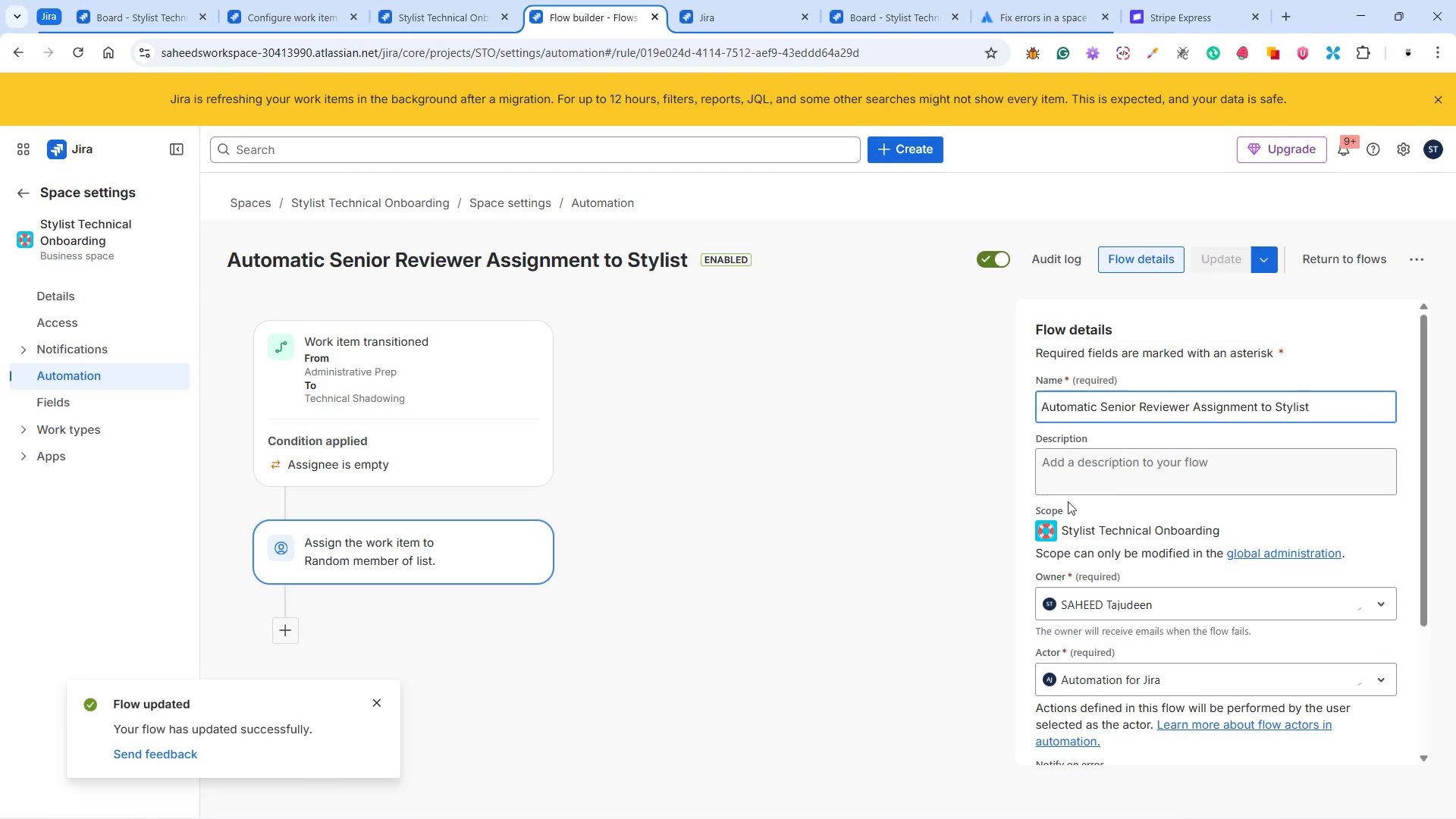 
left_click([281, 627])
 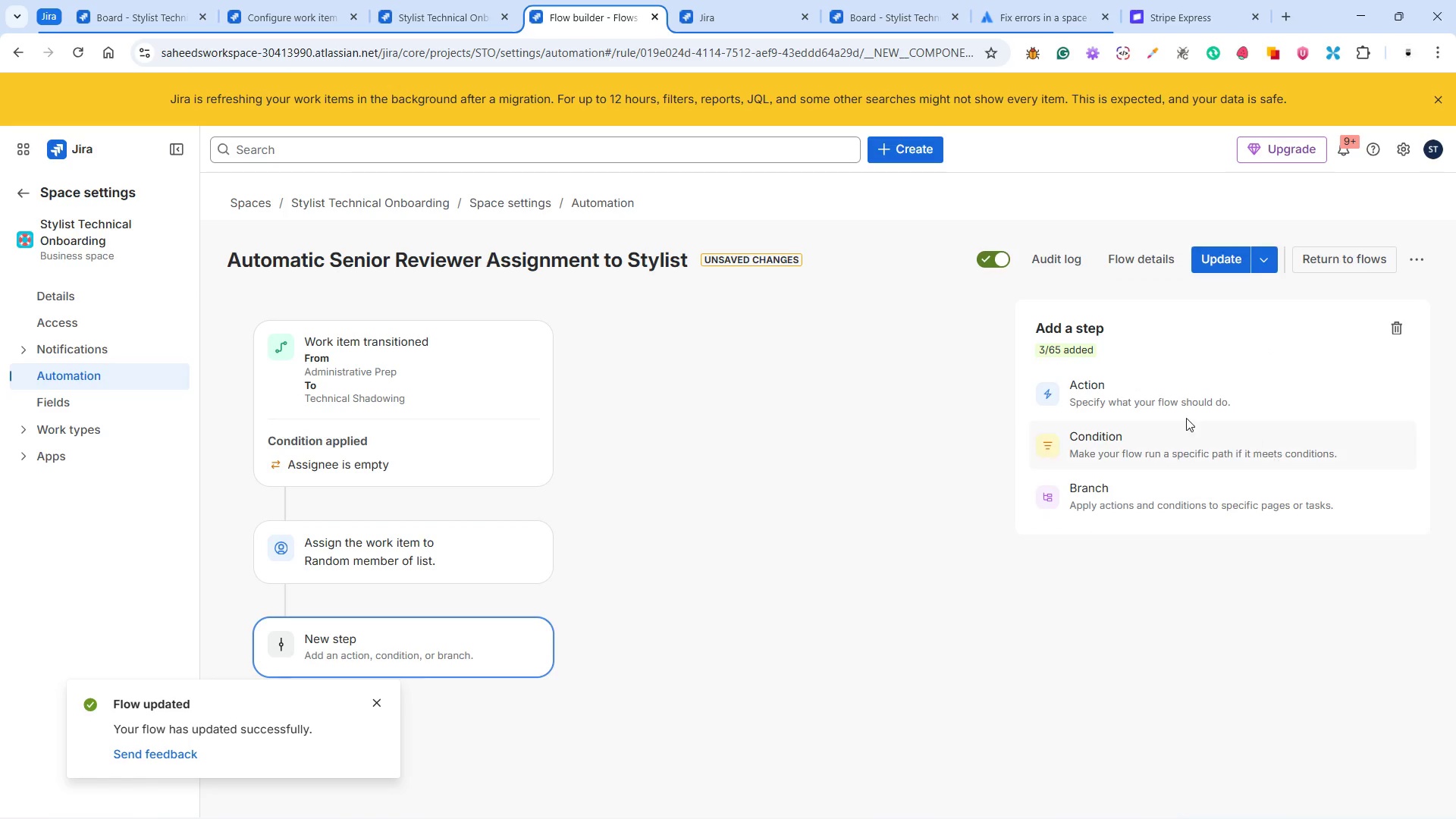 
left_click([1141, 401])
 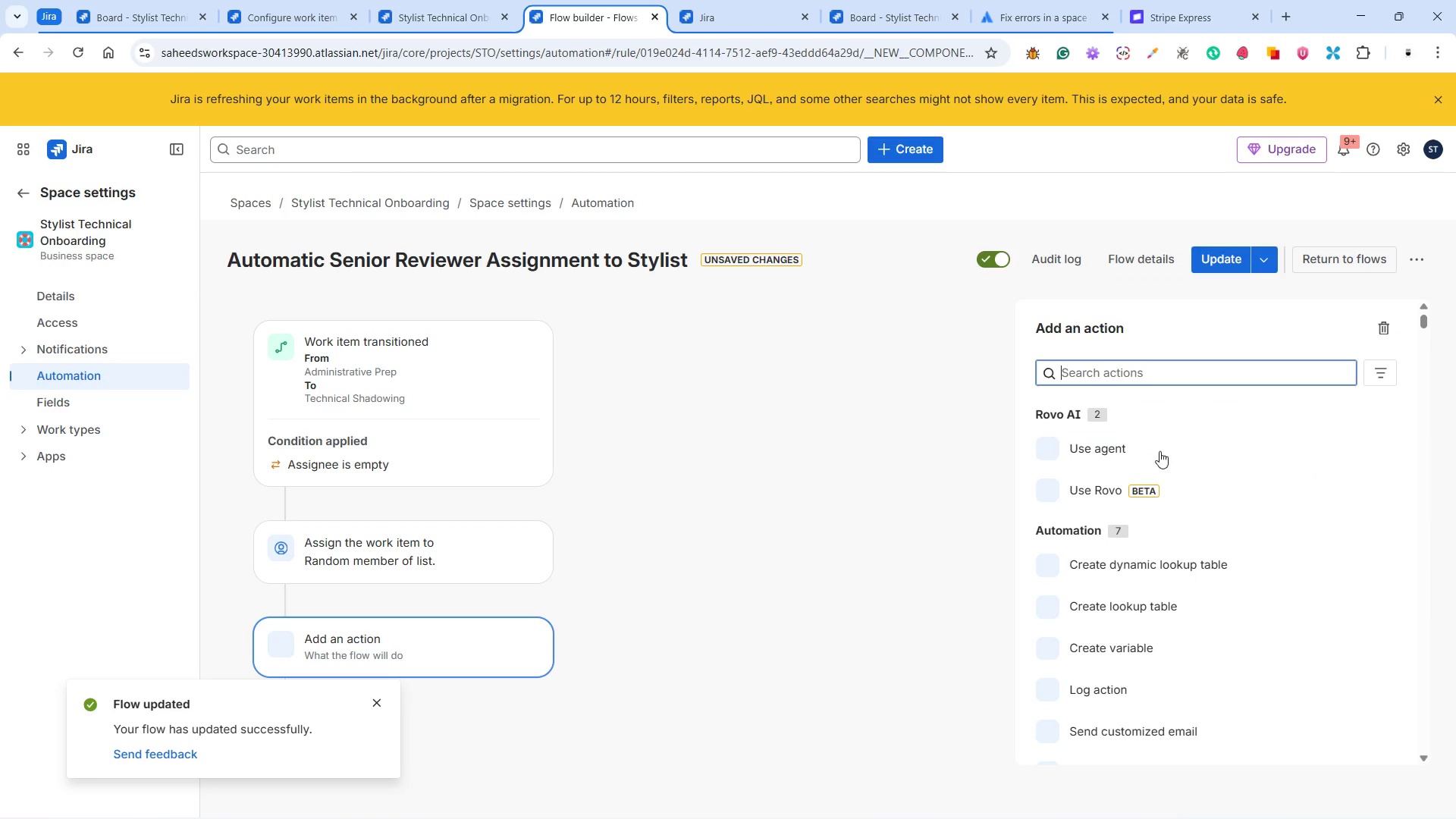 
scroll: coordinate [1178, 458], scroll_direction: down, amount: 5.0
 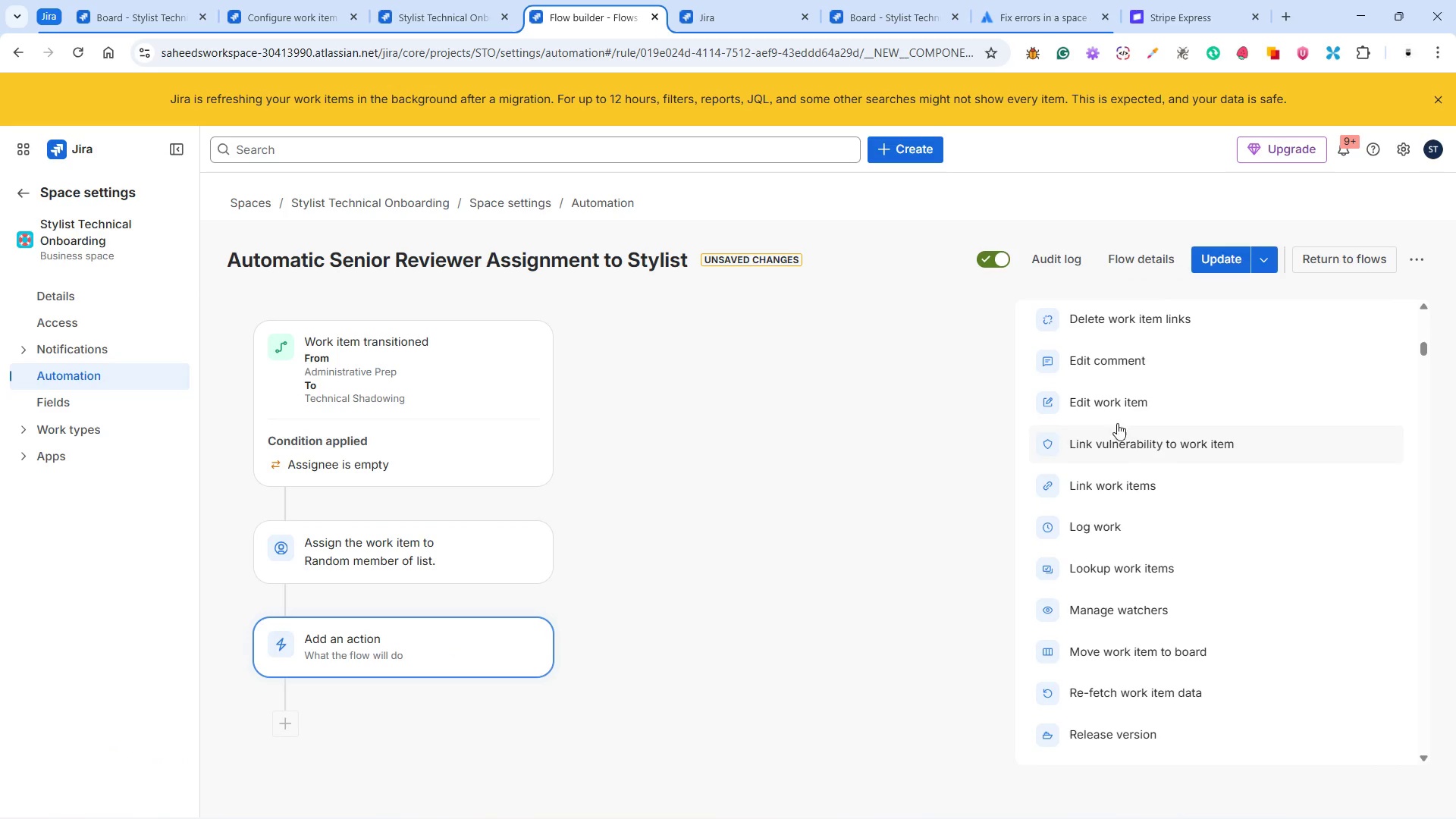 
left_click([1111, 403])
 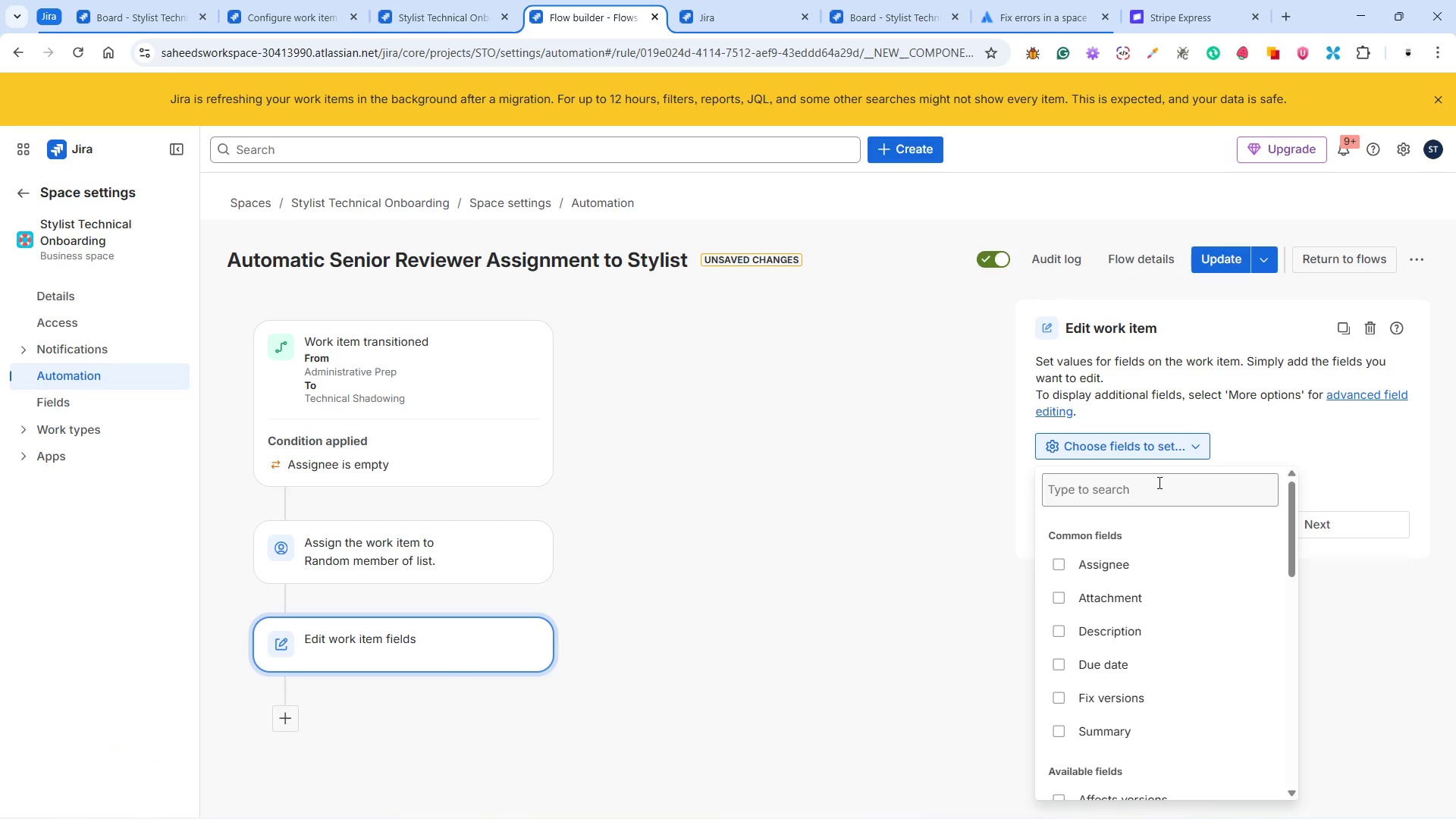 
scroll: coordinate [1147, 621], scroll_direction: down, amount: 12.0
 